 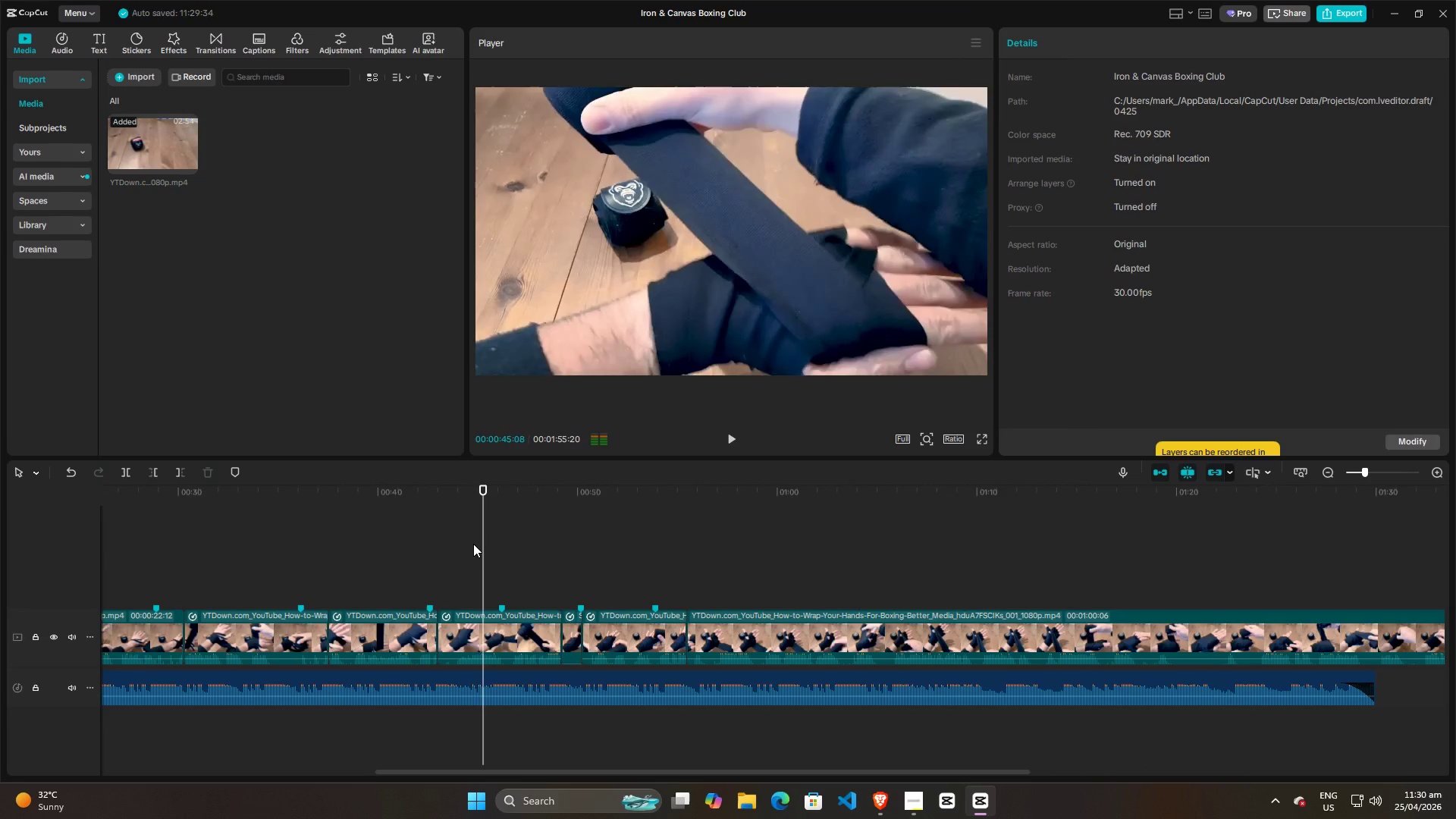 
hold_key(key=ControlLeft, duration=25.25)
 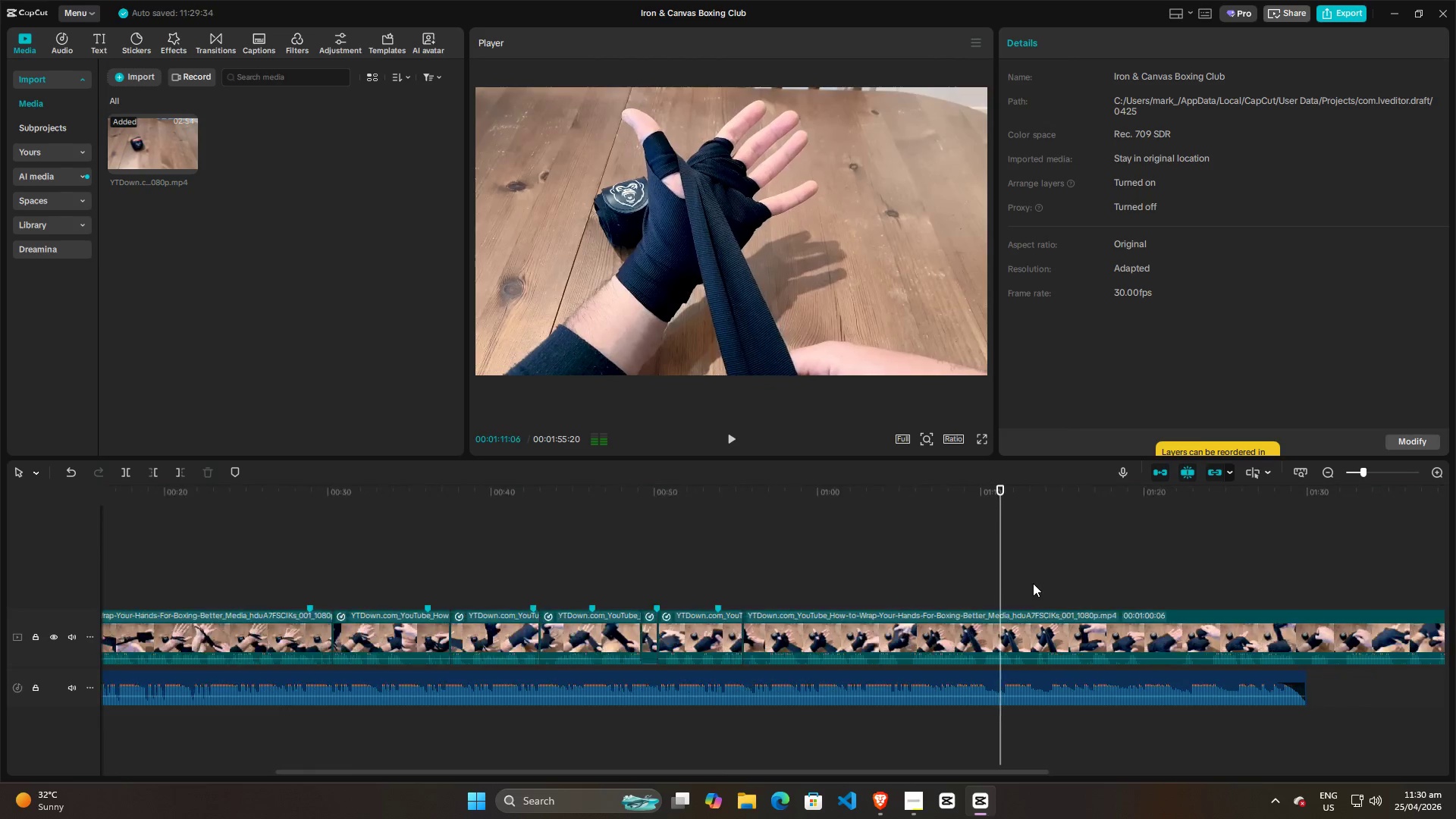 
scroll: coordinate [473, 544], scroll_direction: up, amount: 9.0
 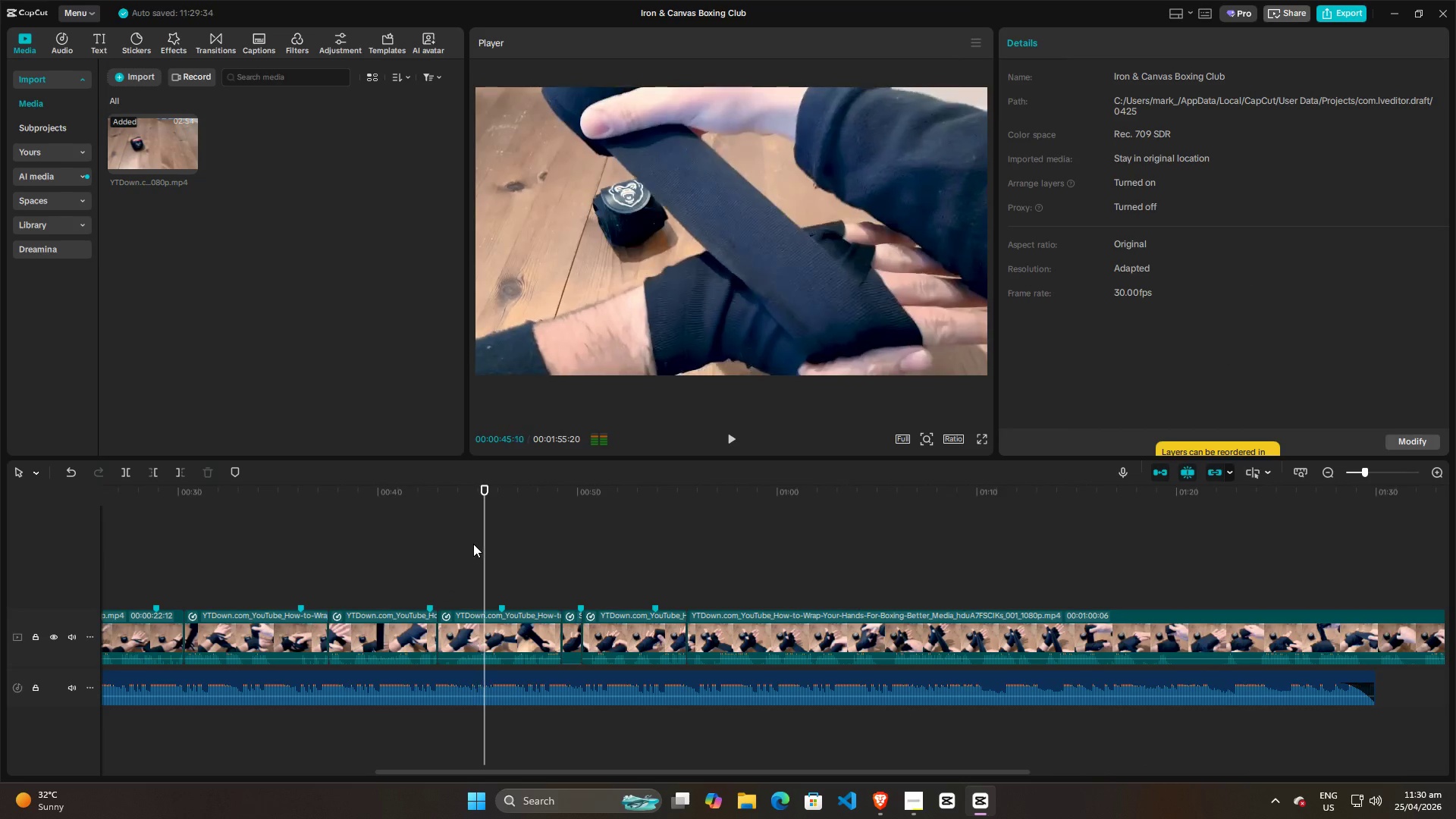 
hold_key(key=ControlLeft, duration=1.17)
scroll: coordinate [1033, 583], scroll_direction: down, amount: 3.0
 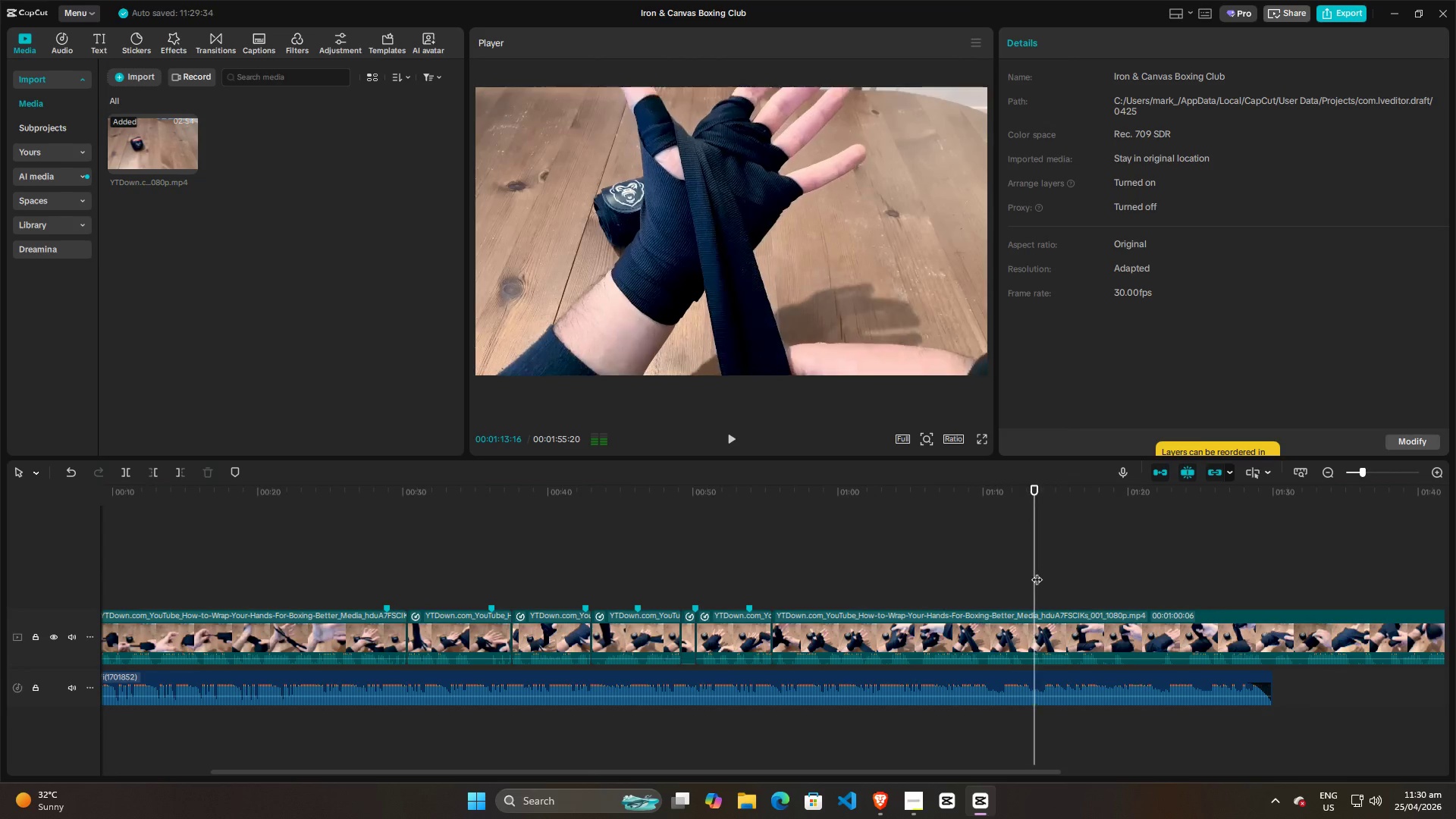 
key(Space)
 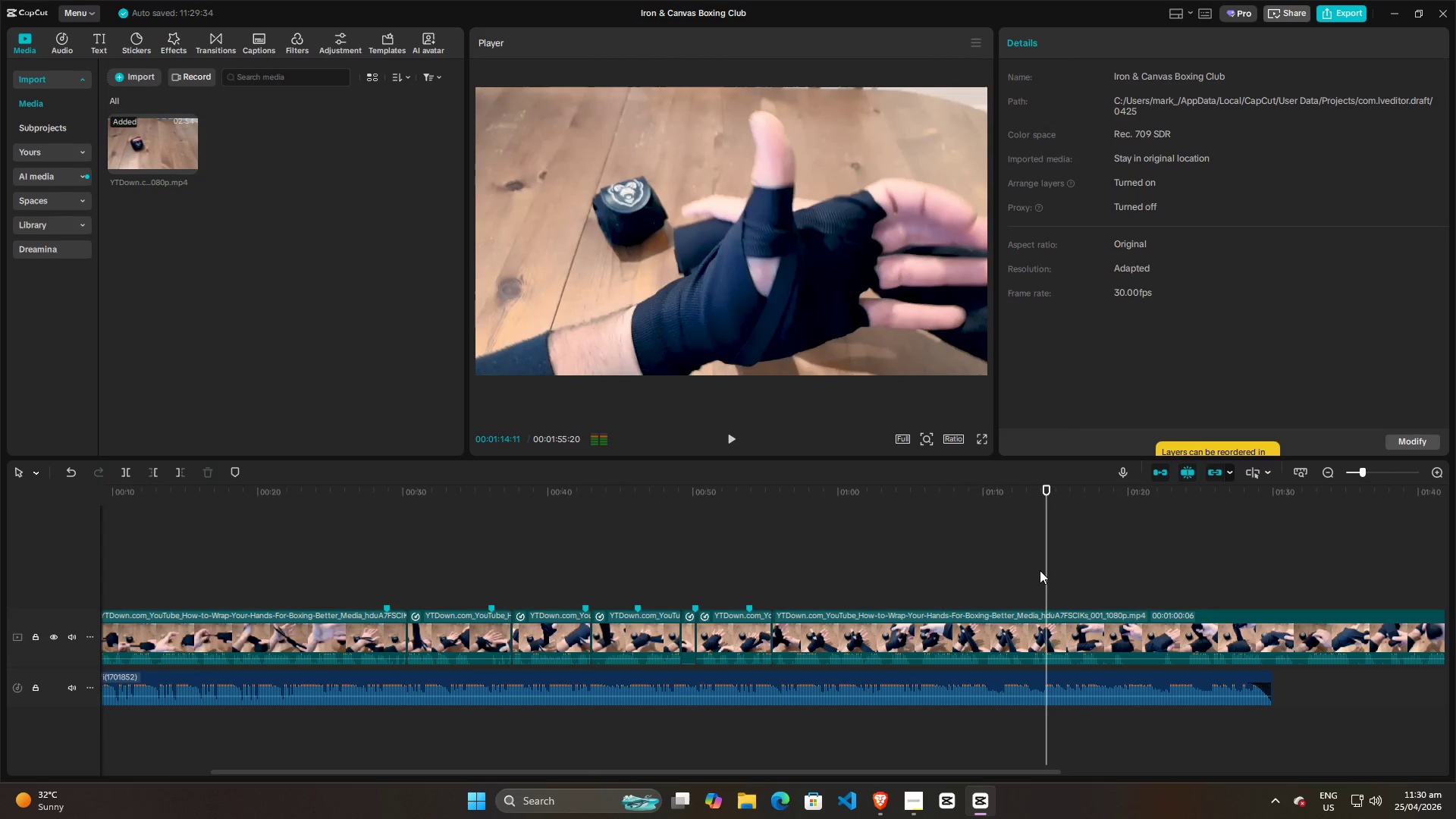 
key(Space)
 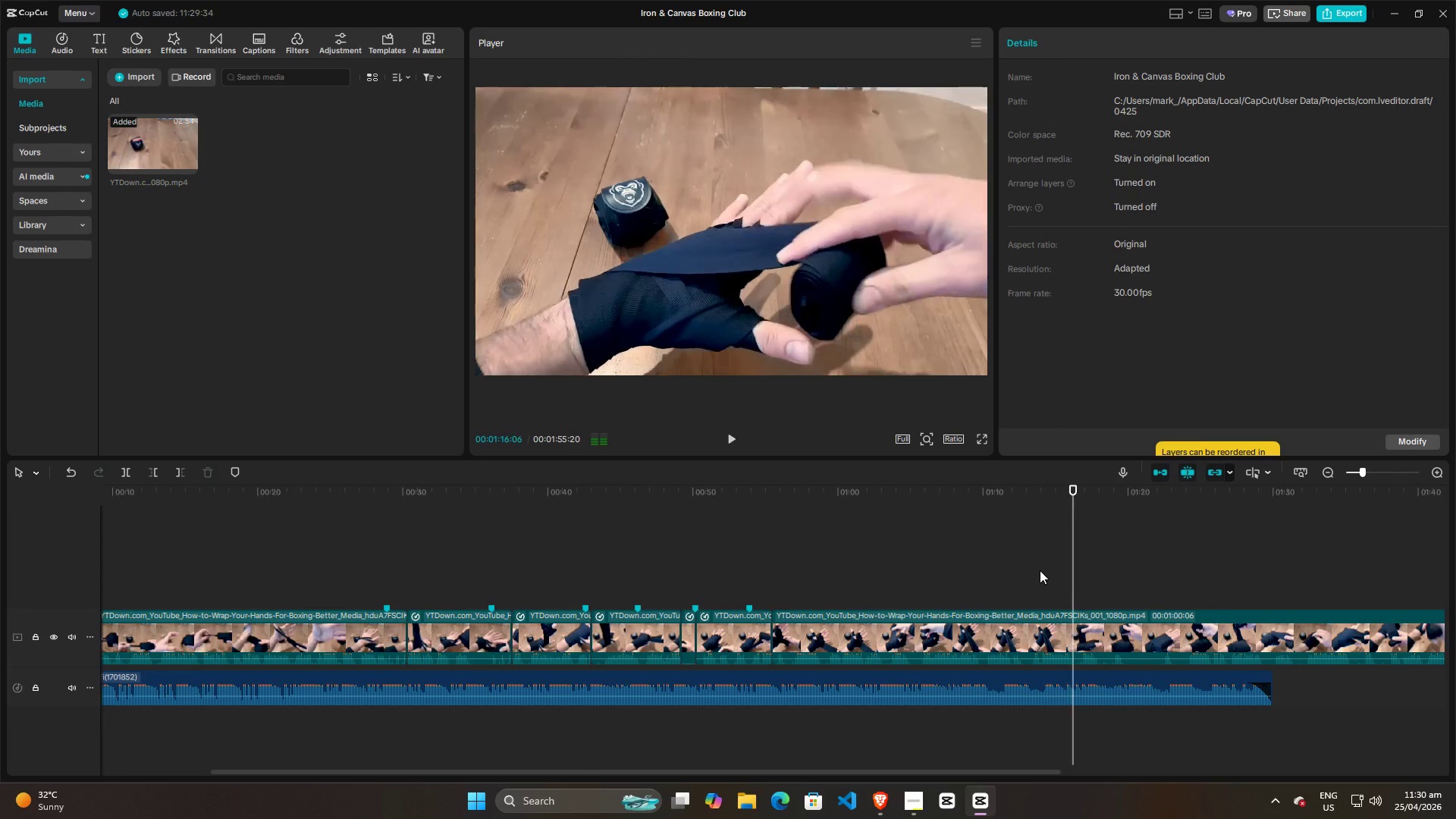 
left_click([968, 561])
 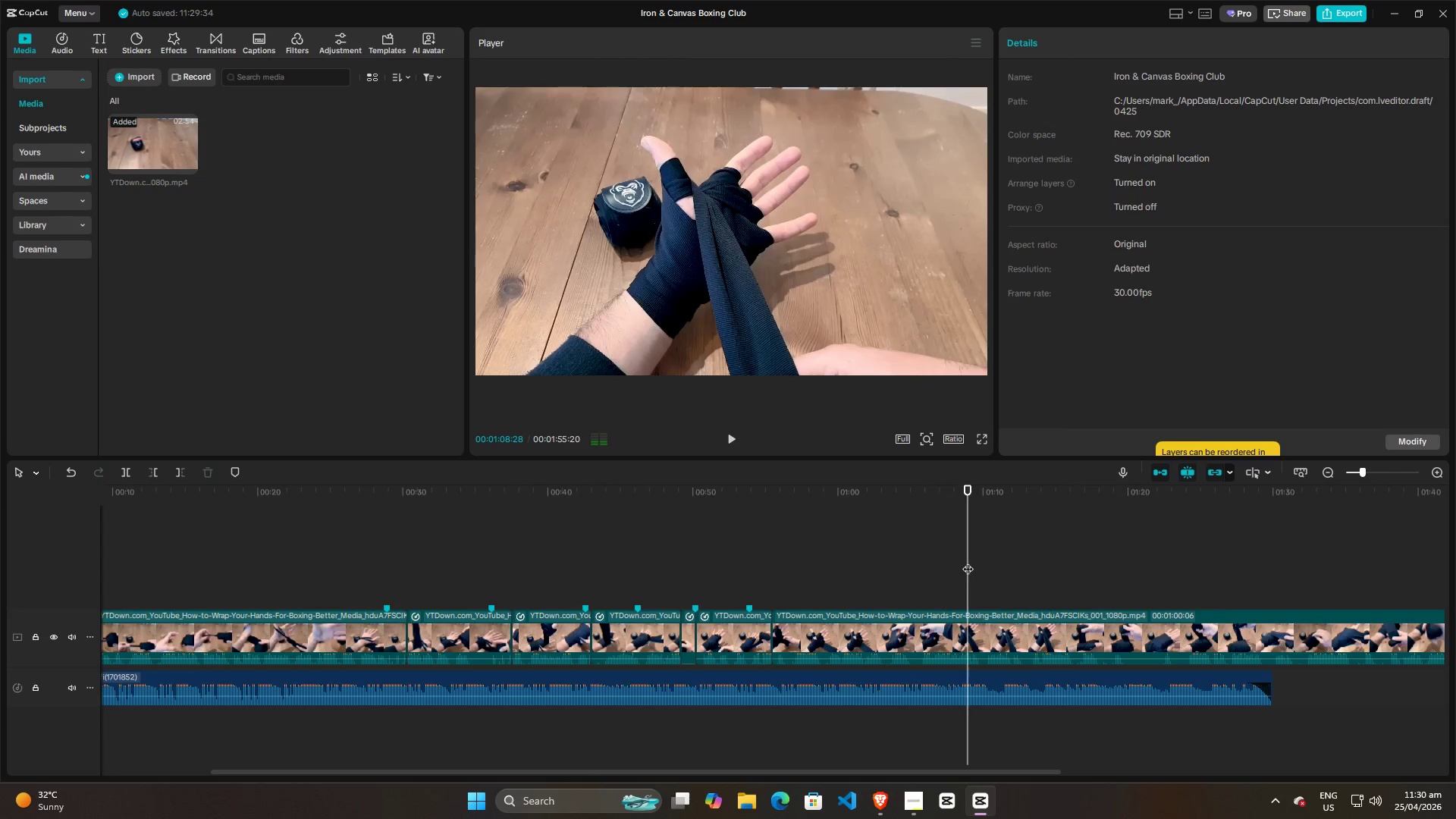 
key(Space)
 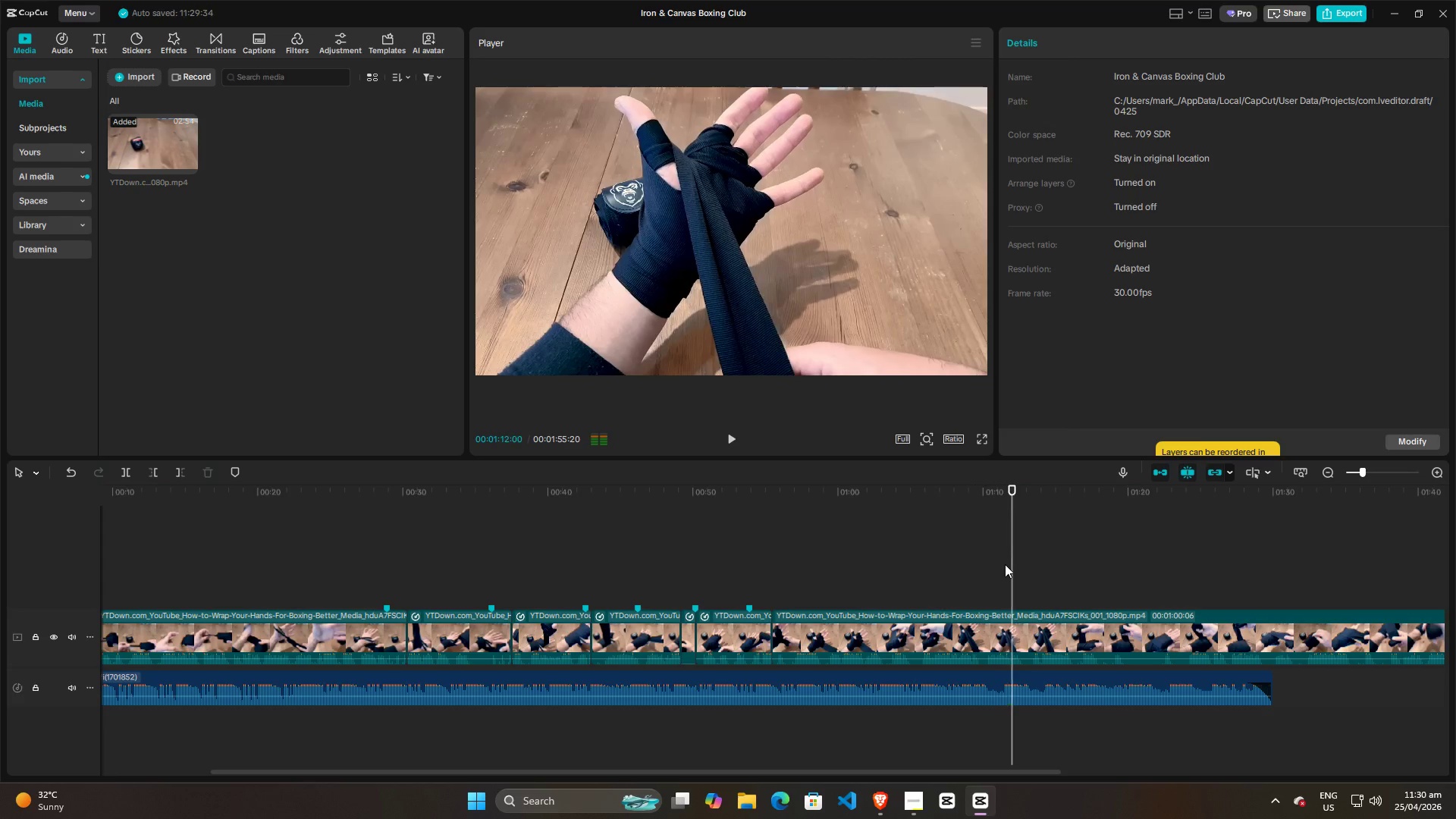 
key(Space)
 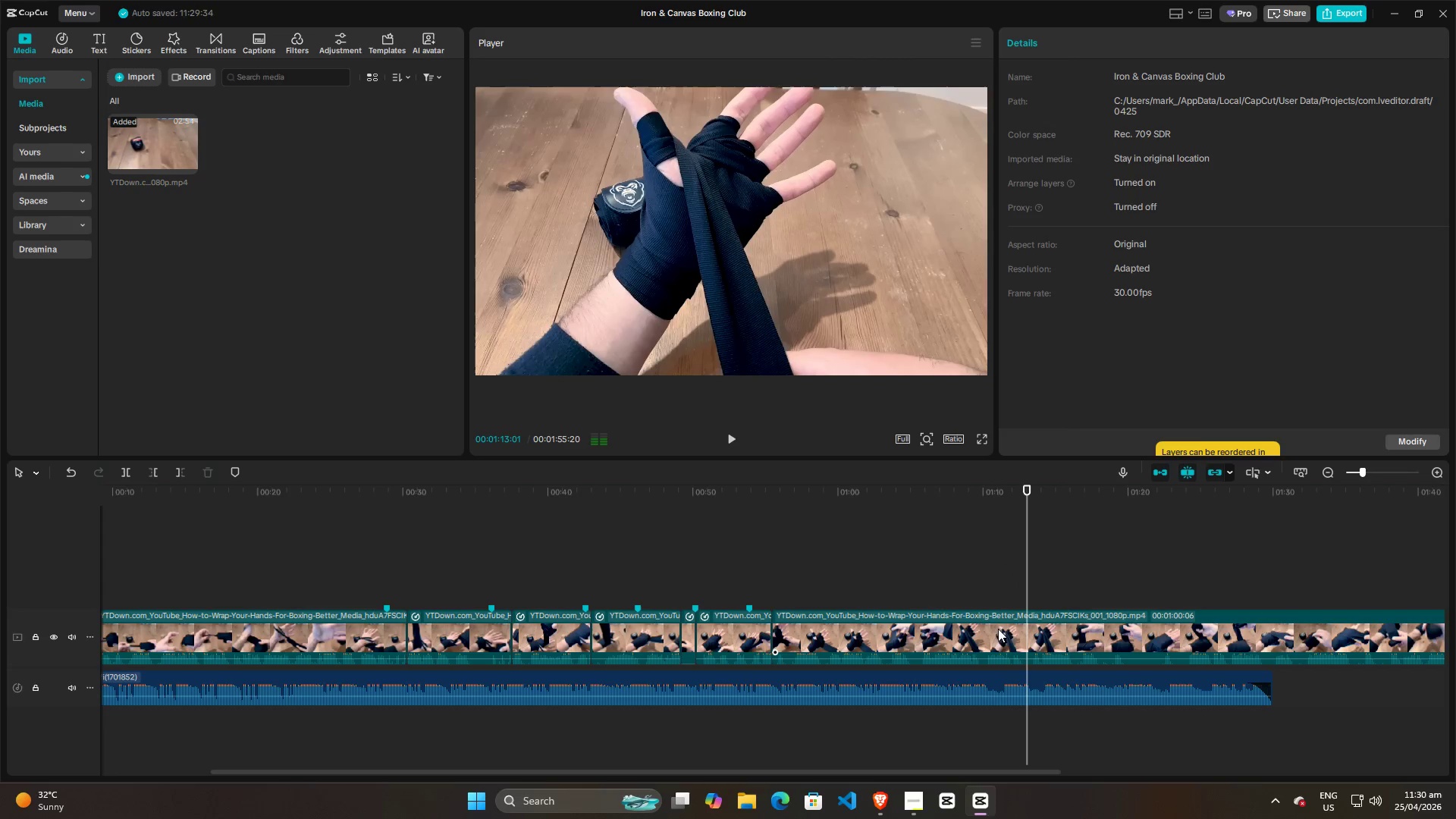 
left_click([998, 632])
 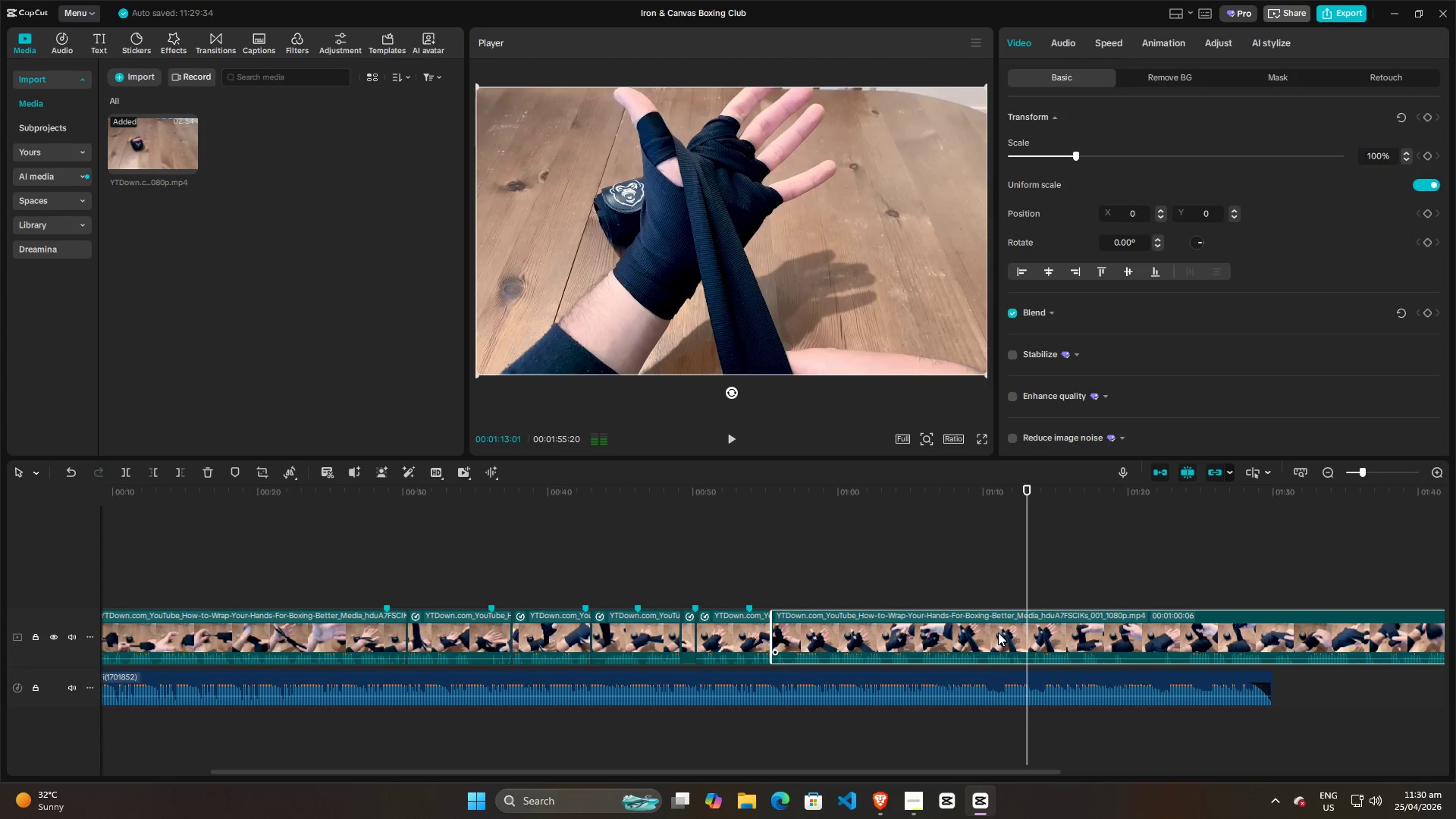 
key(M)
 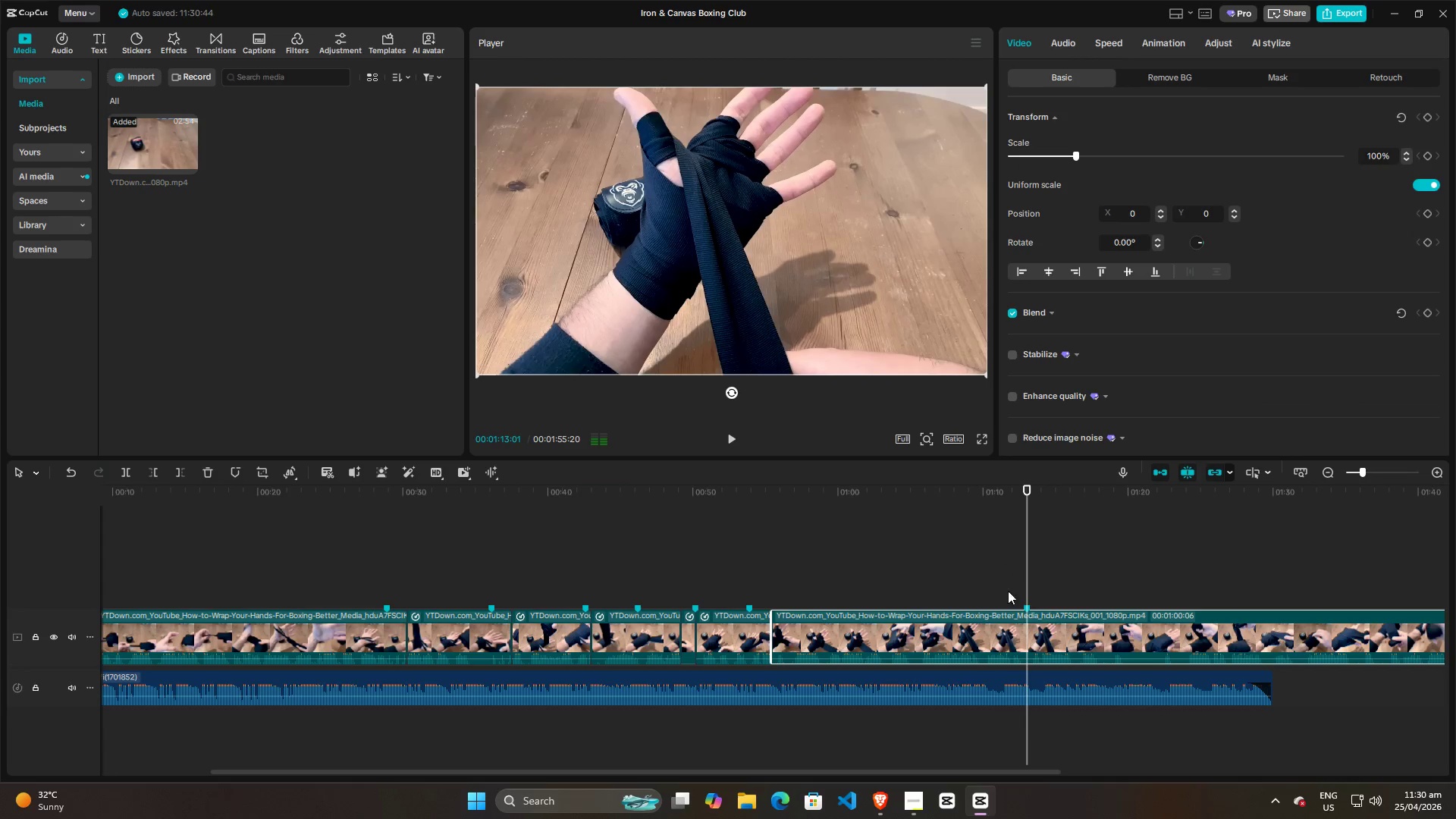 
left_click_drag(start_coordinate=[1024, 567], to_coordinate=[1289, 579])
 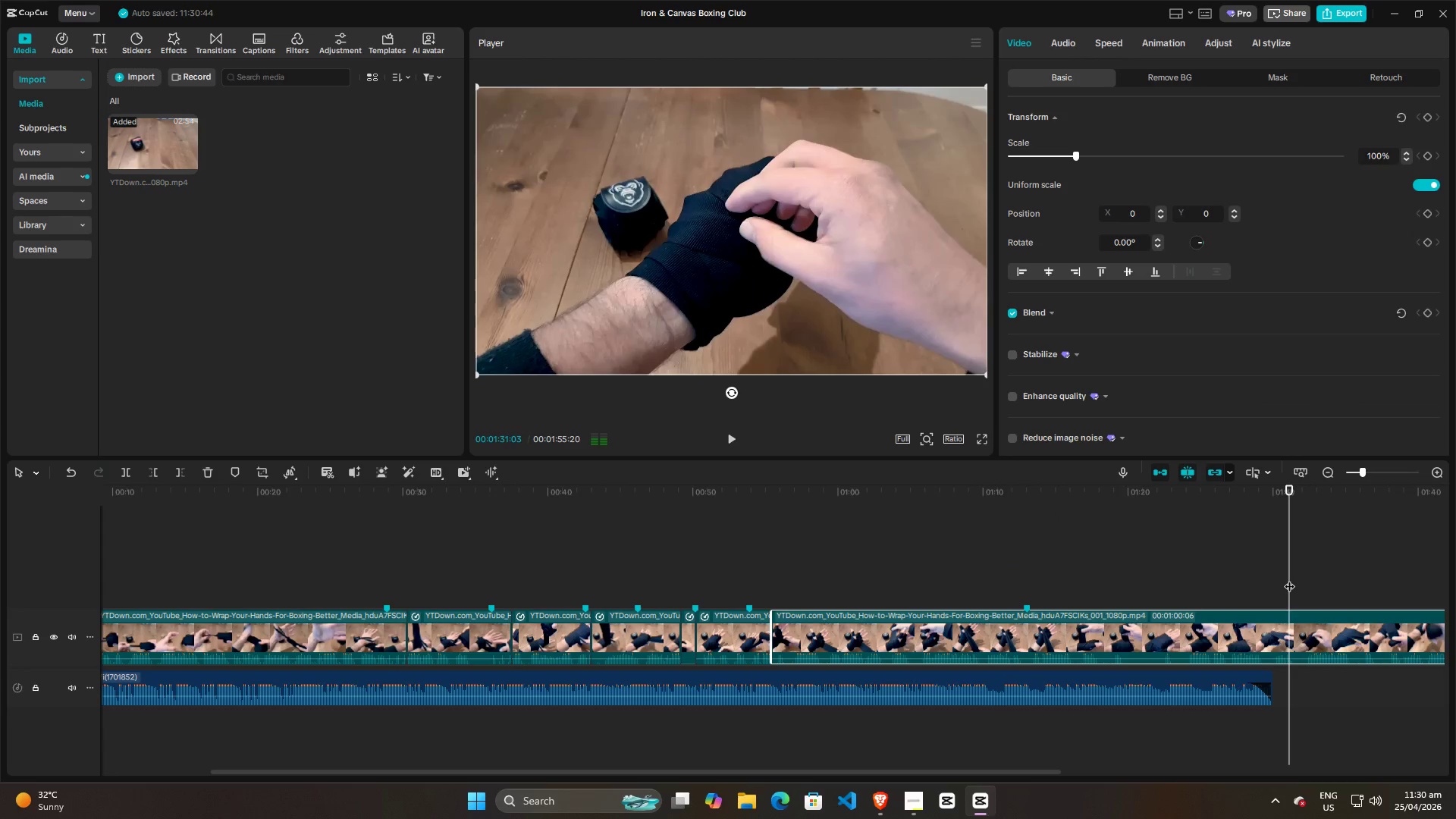 
key(Space)
 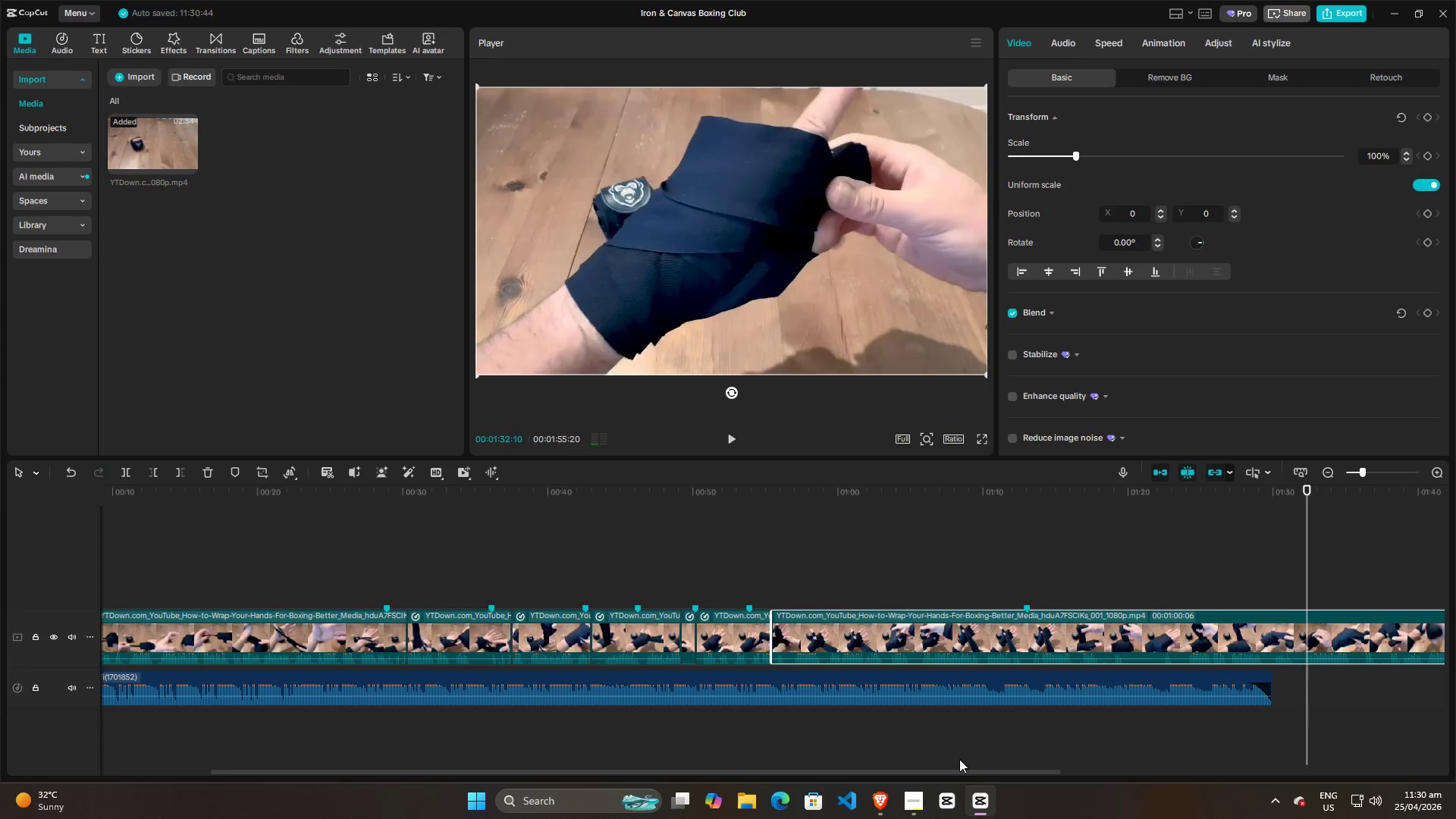 
left_click_drag(start_coordinate=[965, 772], to_coordinate=[1128, 774])
 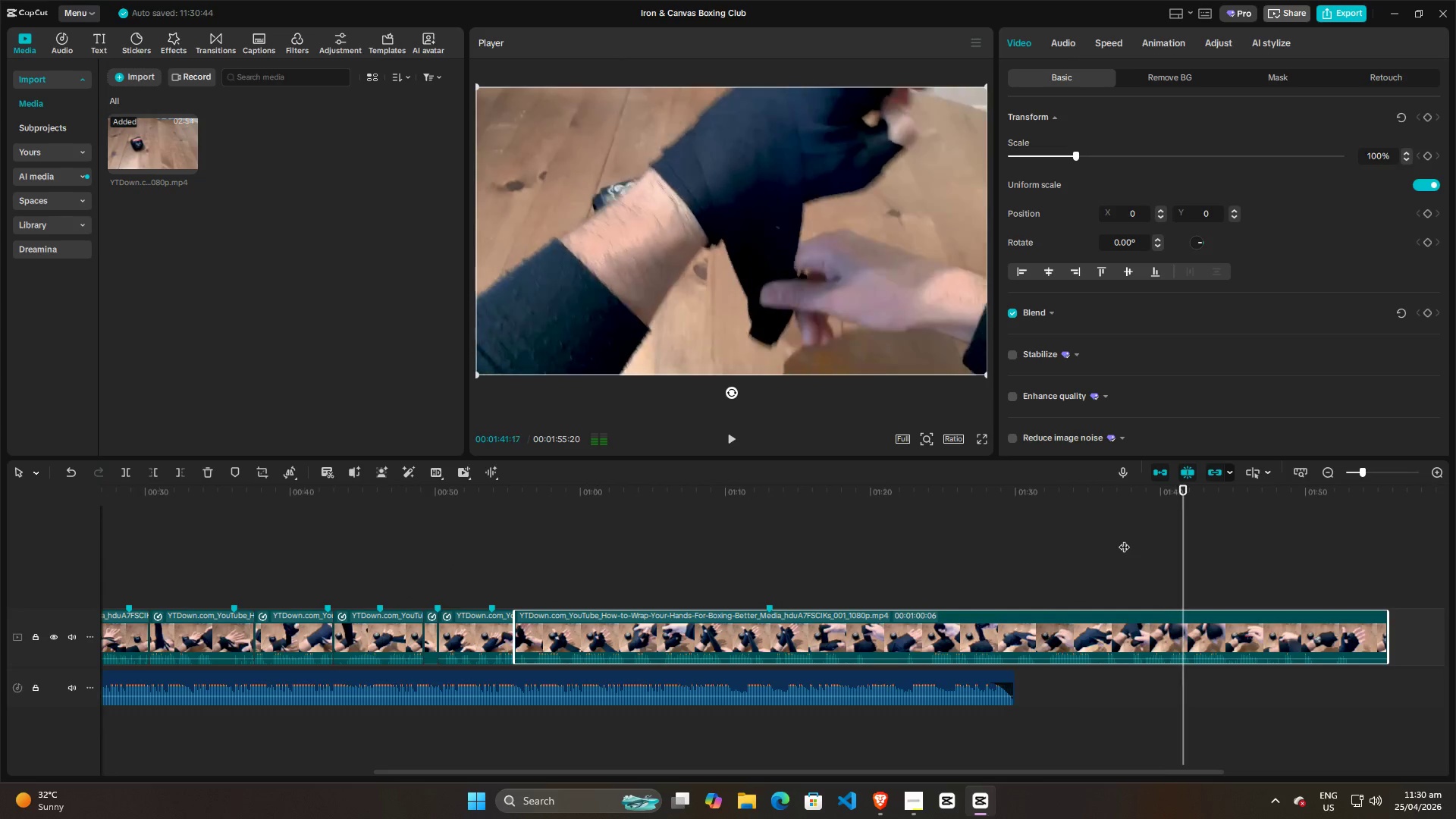 
wait(12.77)
 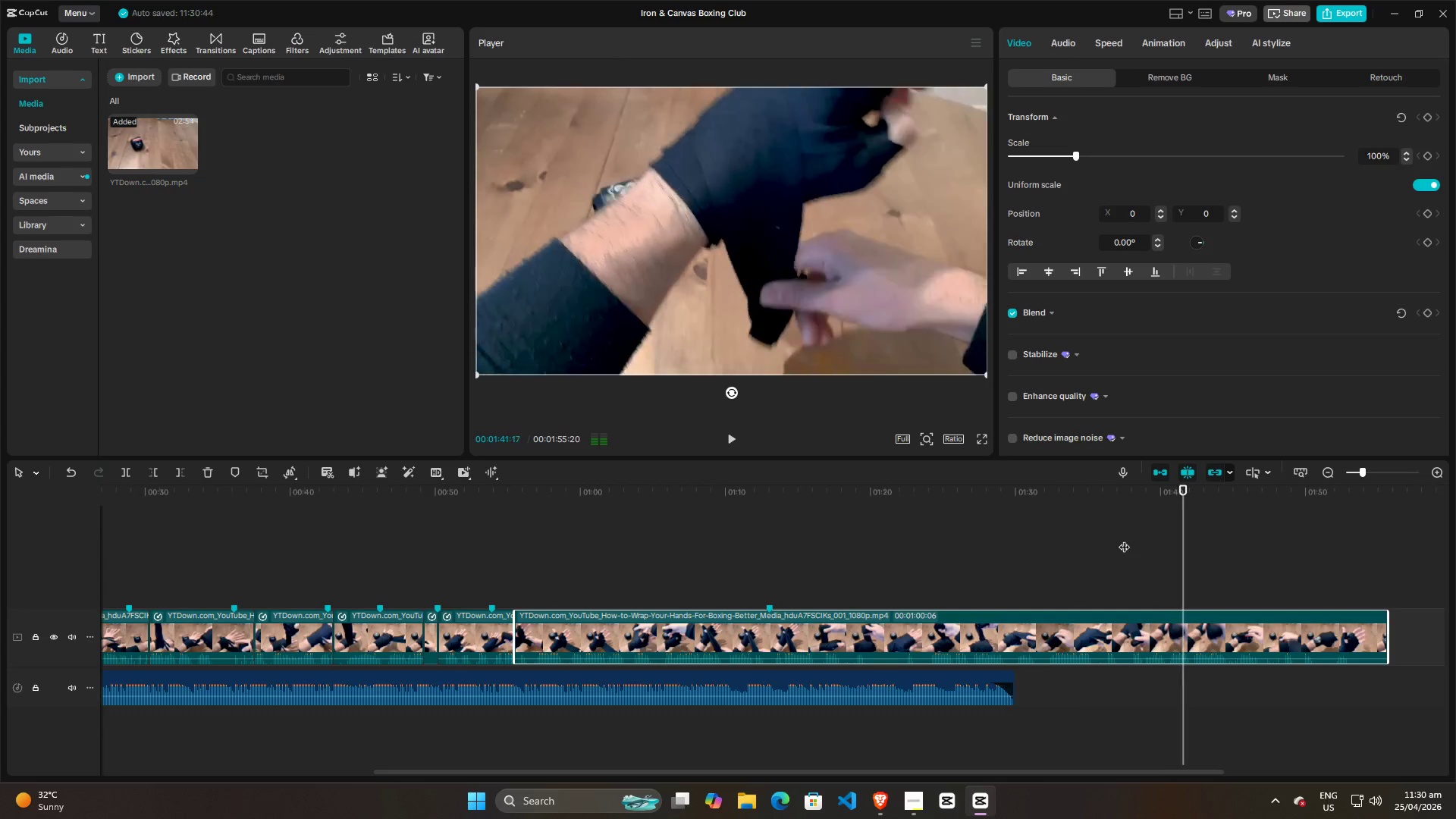 
key(Space)
 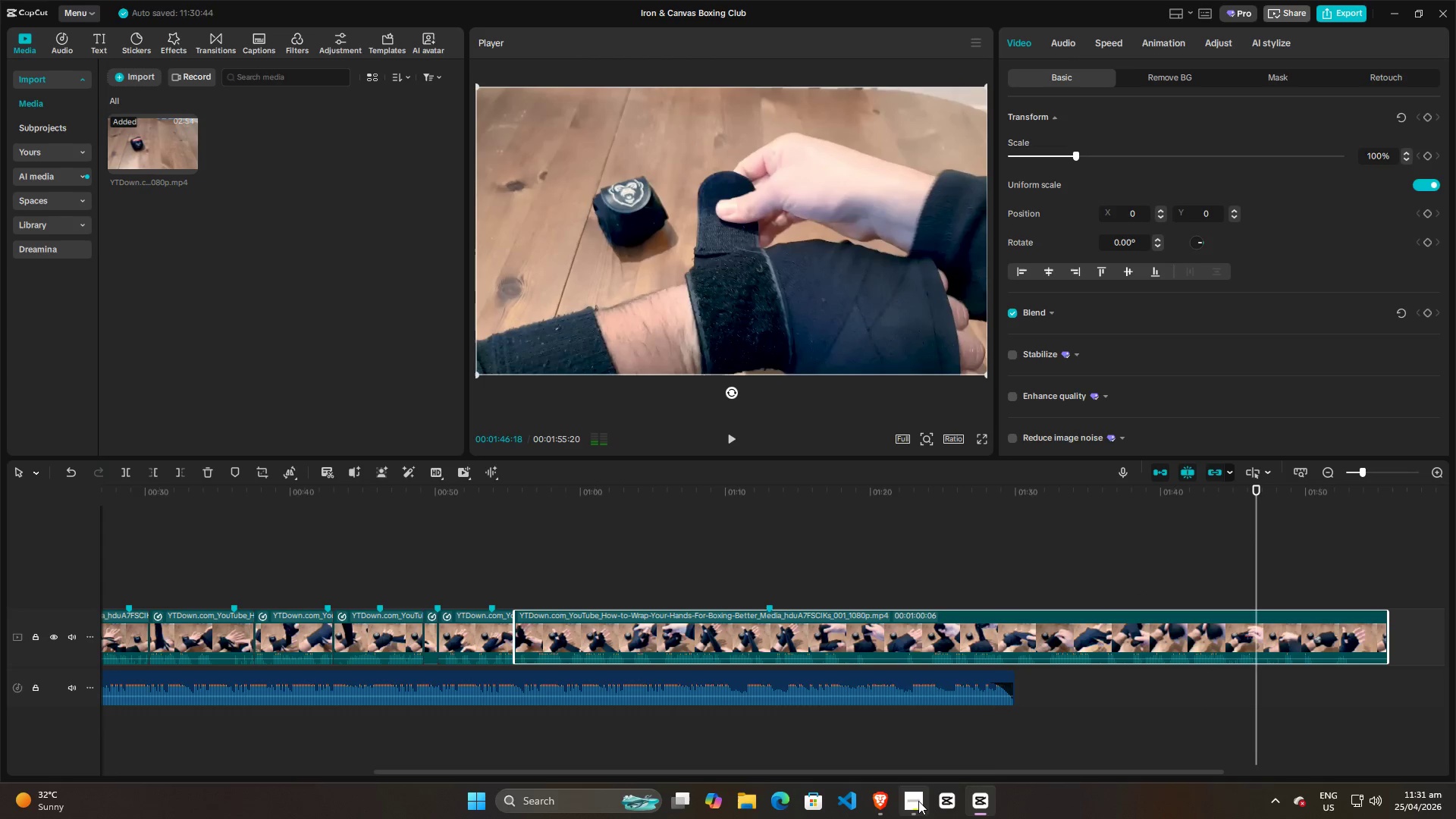 
key(Space)
 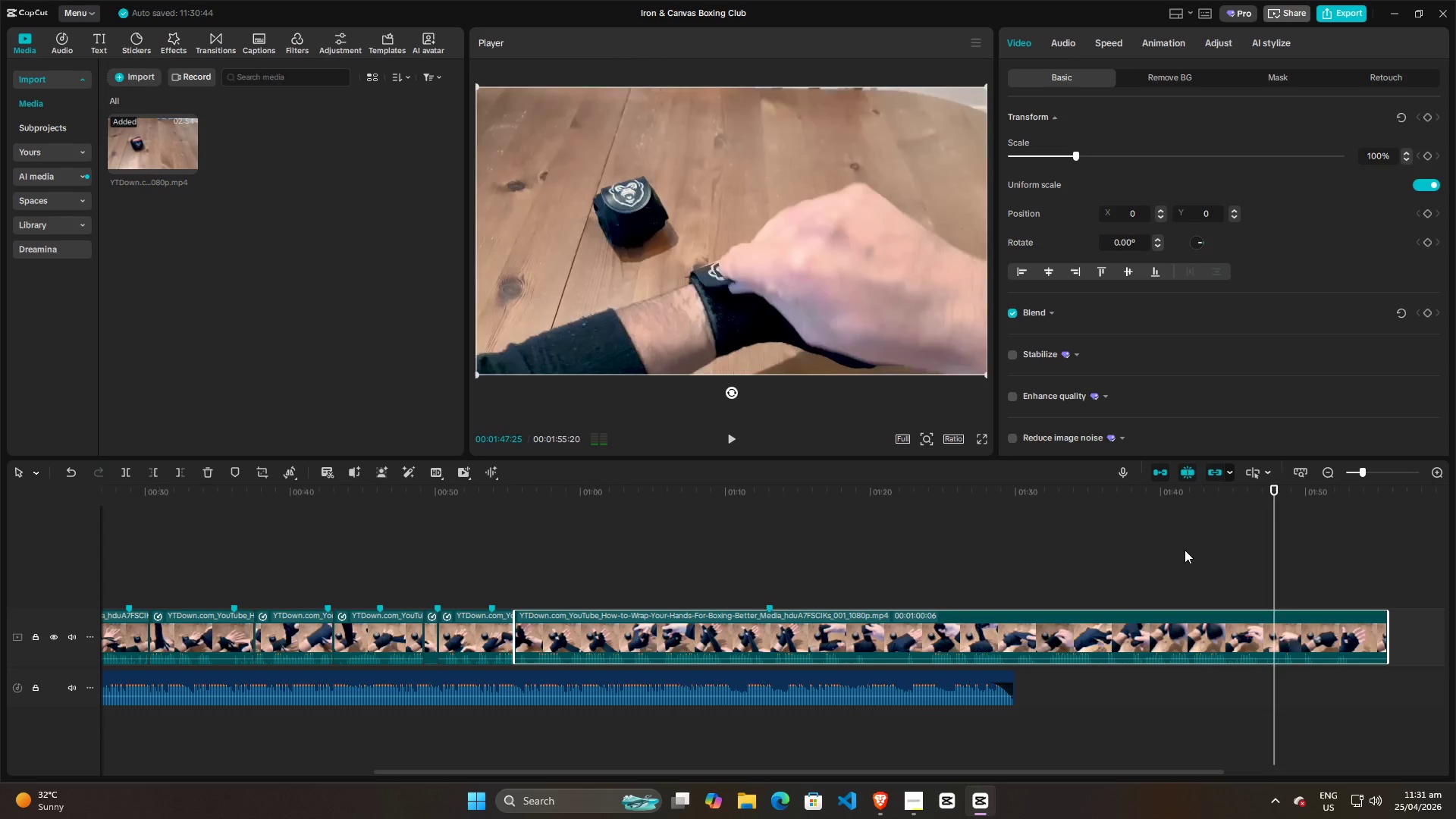 
key(Space)
 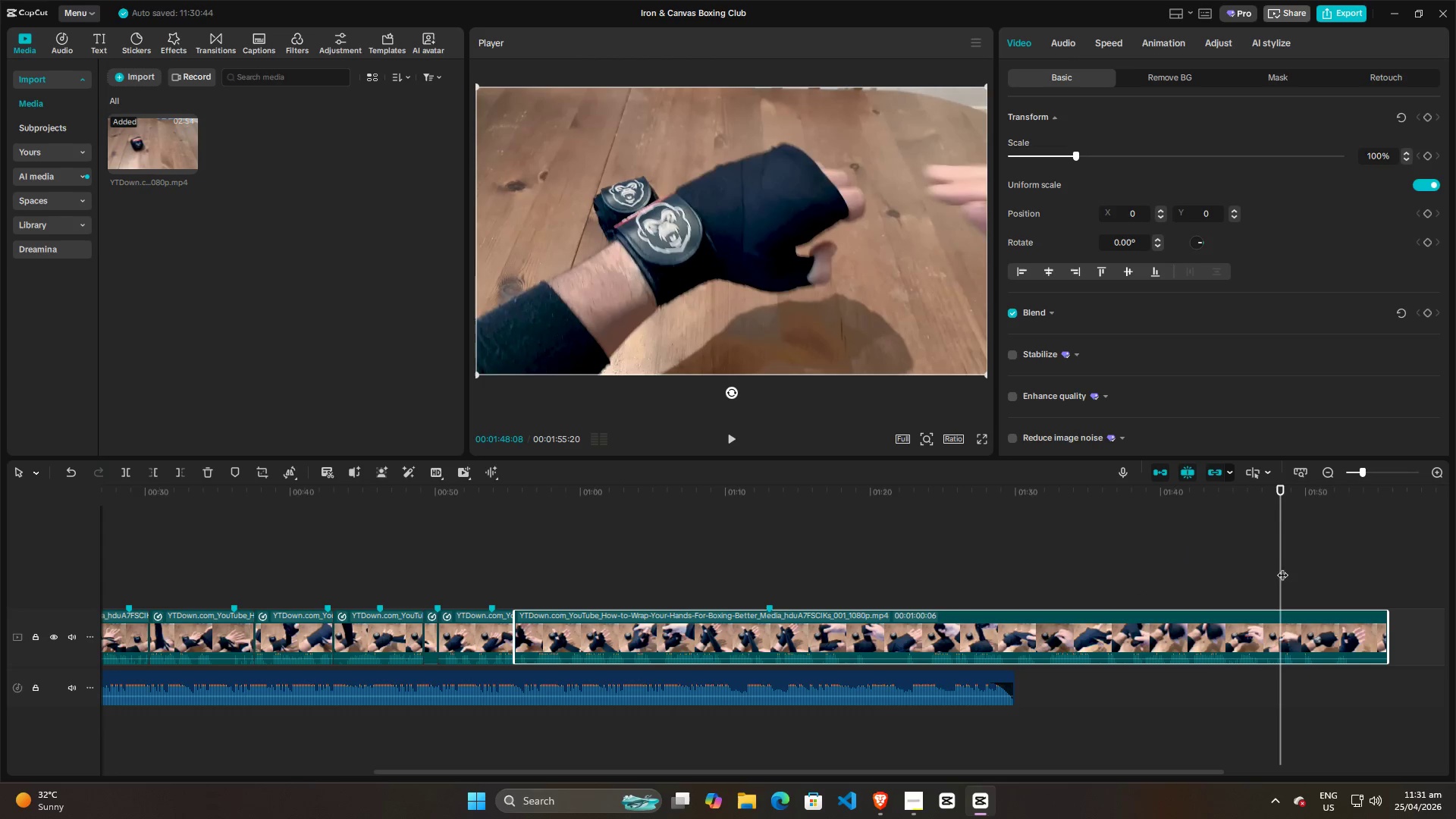 
left_click_drag(start_coordinate=[1281, 566], to_coordinate=[1159, 566])
 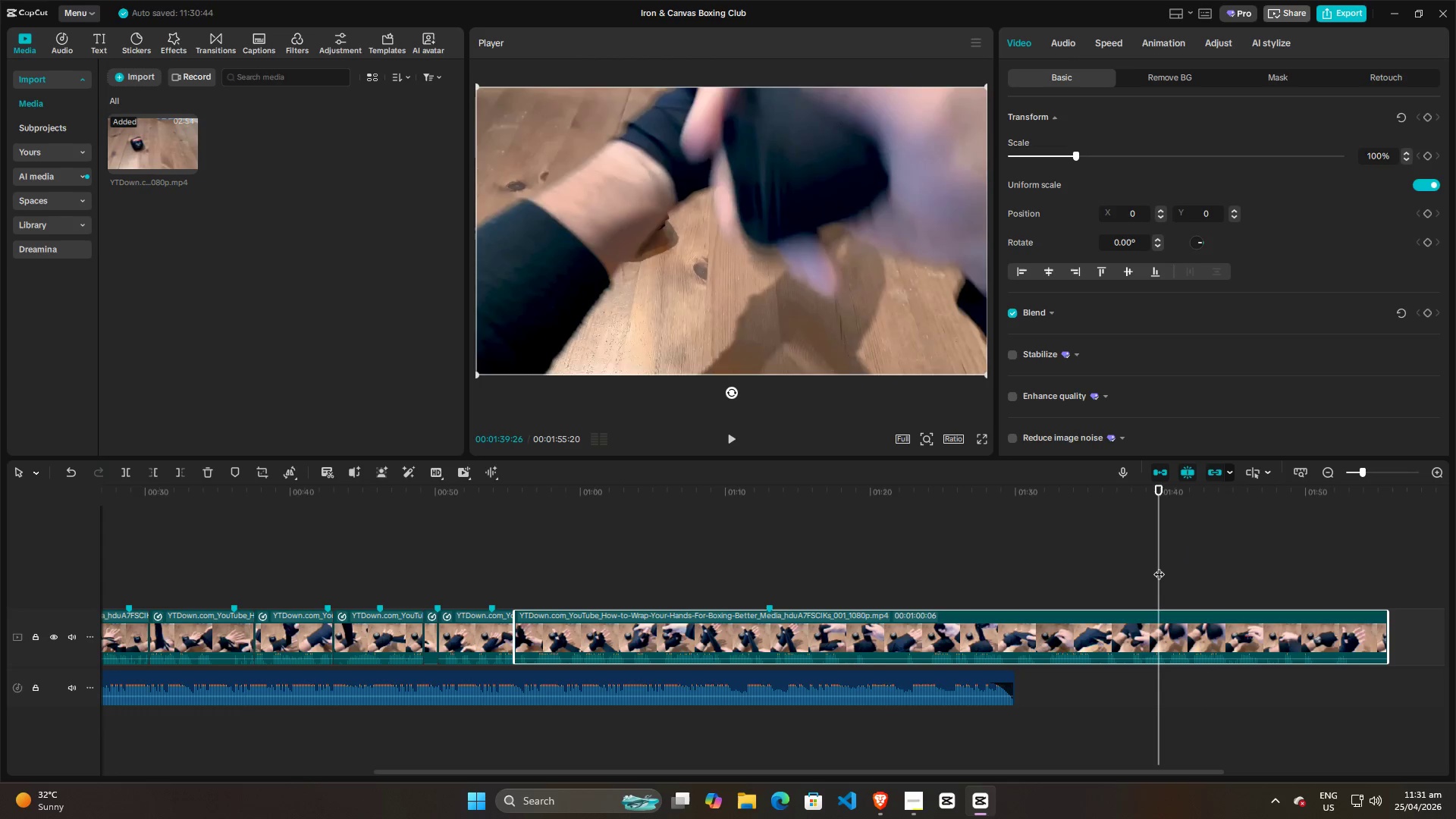 
key(Space)
 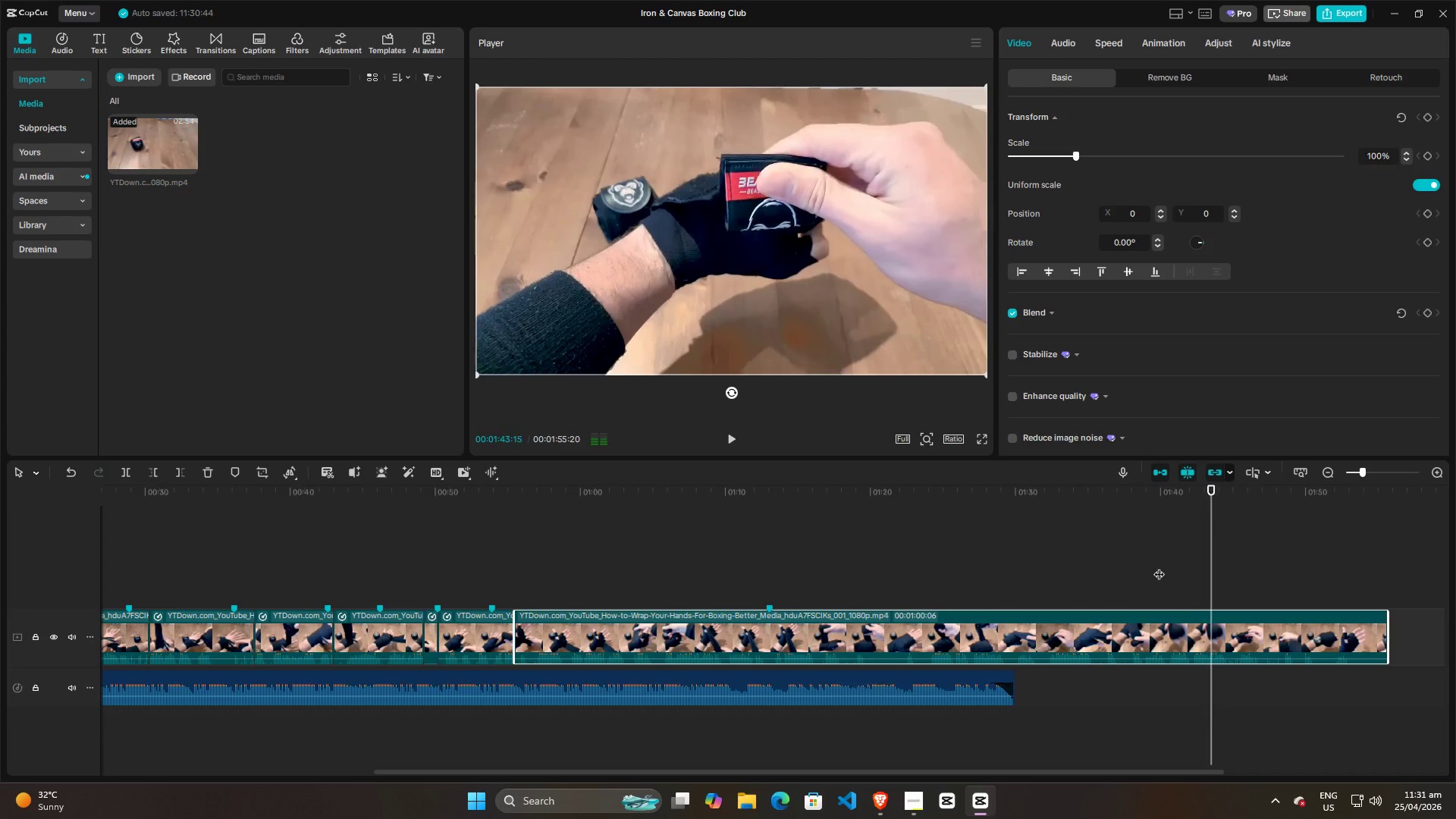 
wait(5.14)
 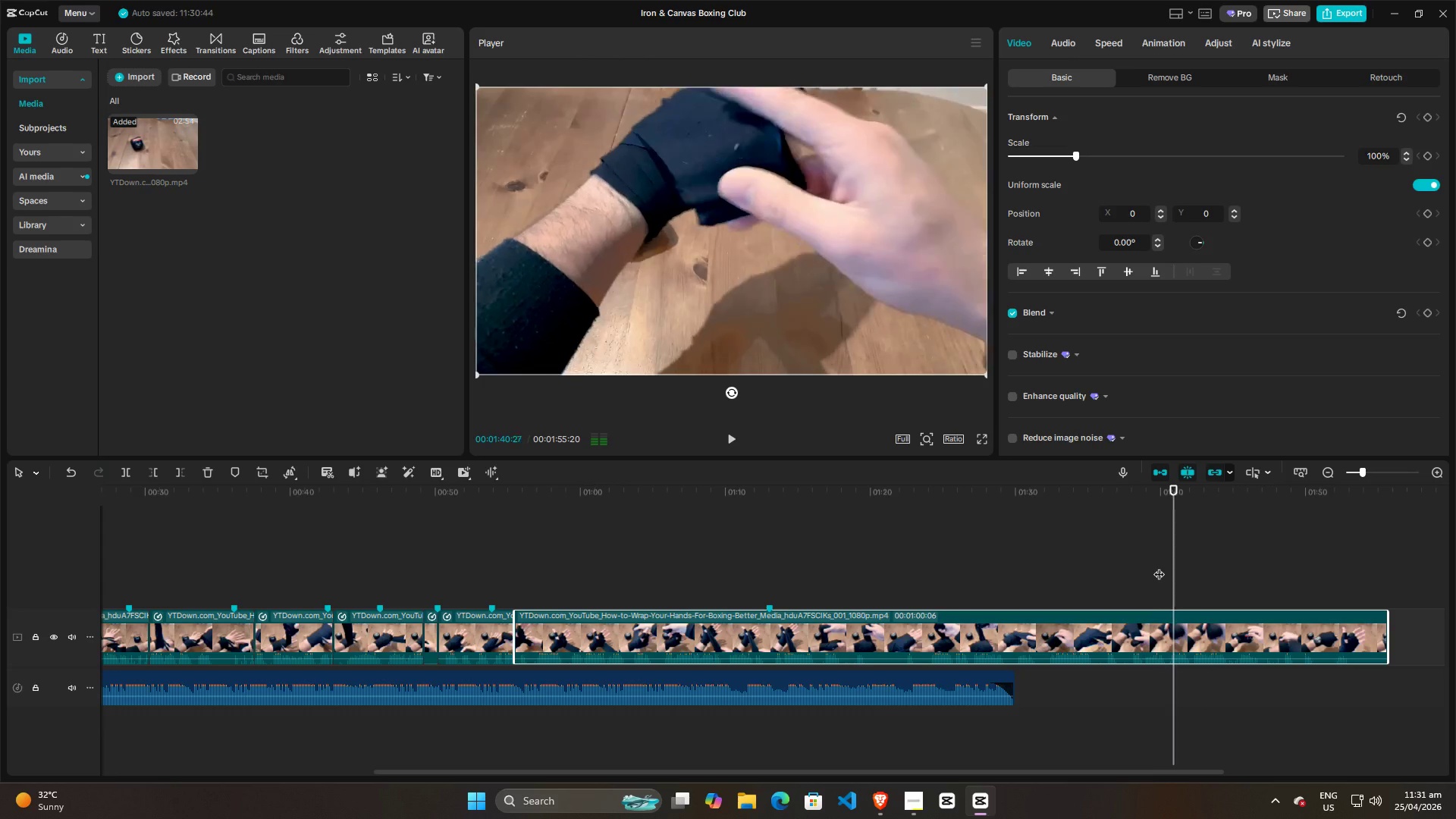 
key(Space)
 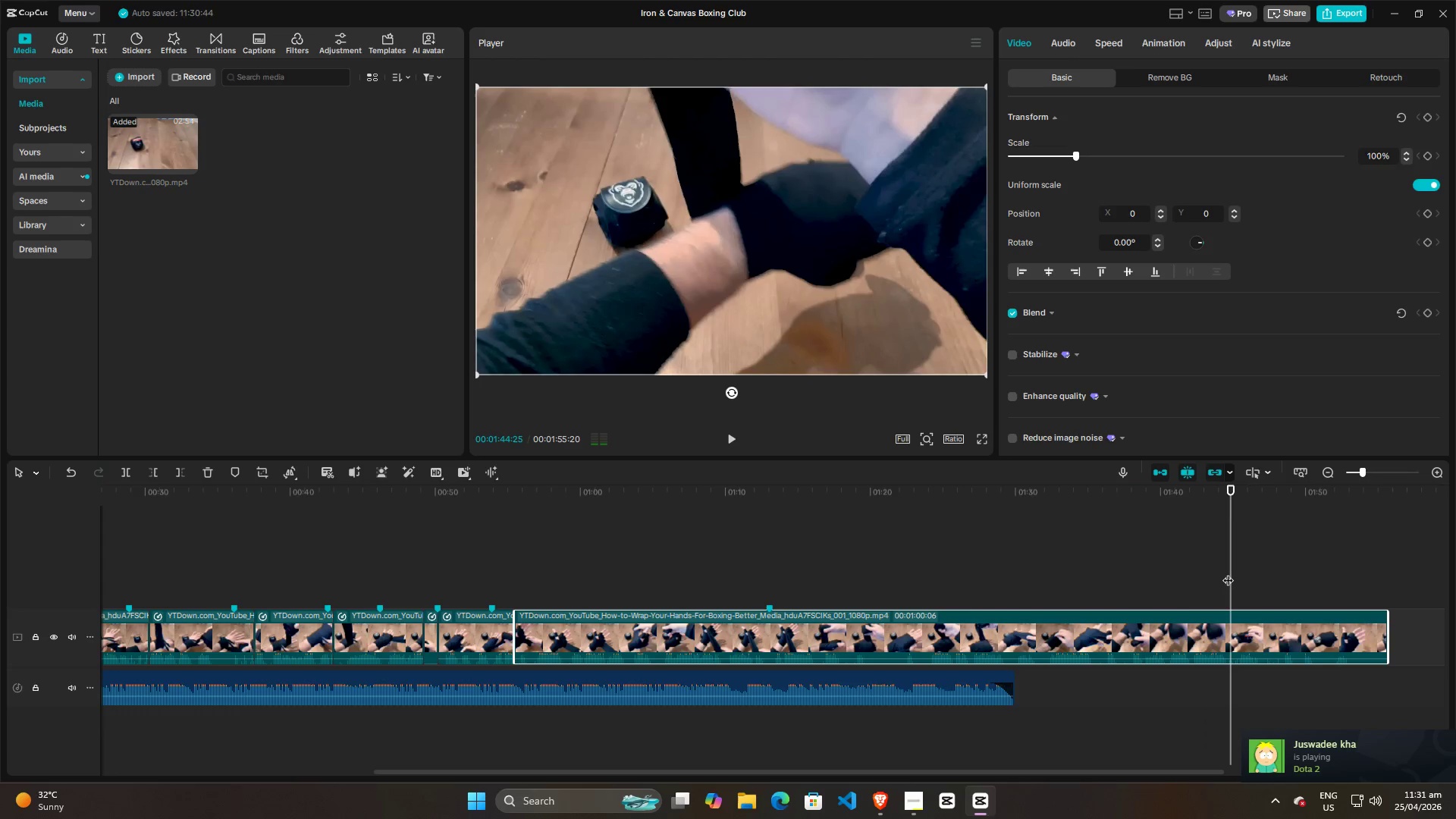 
key(Space)
 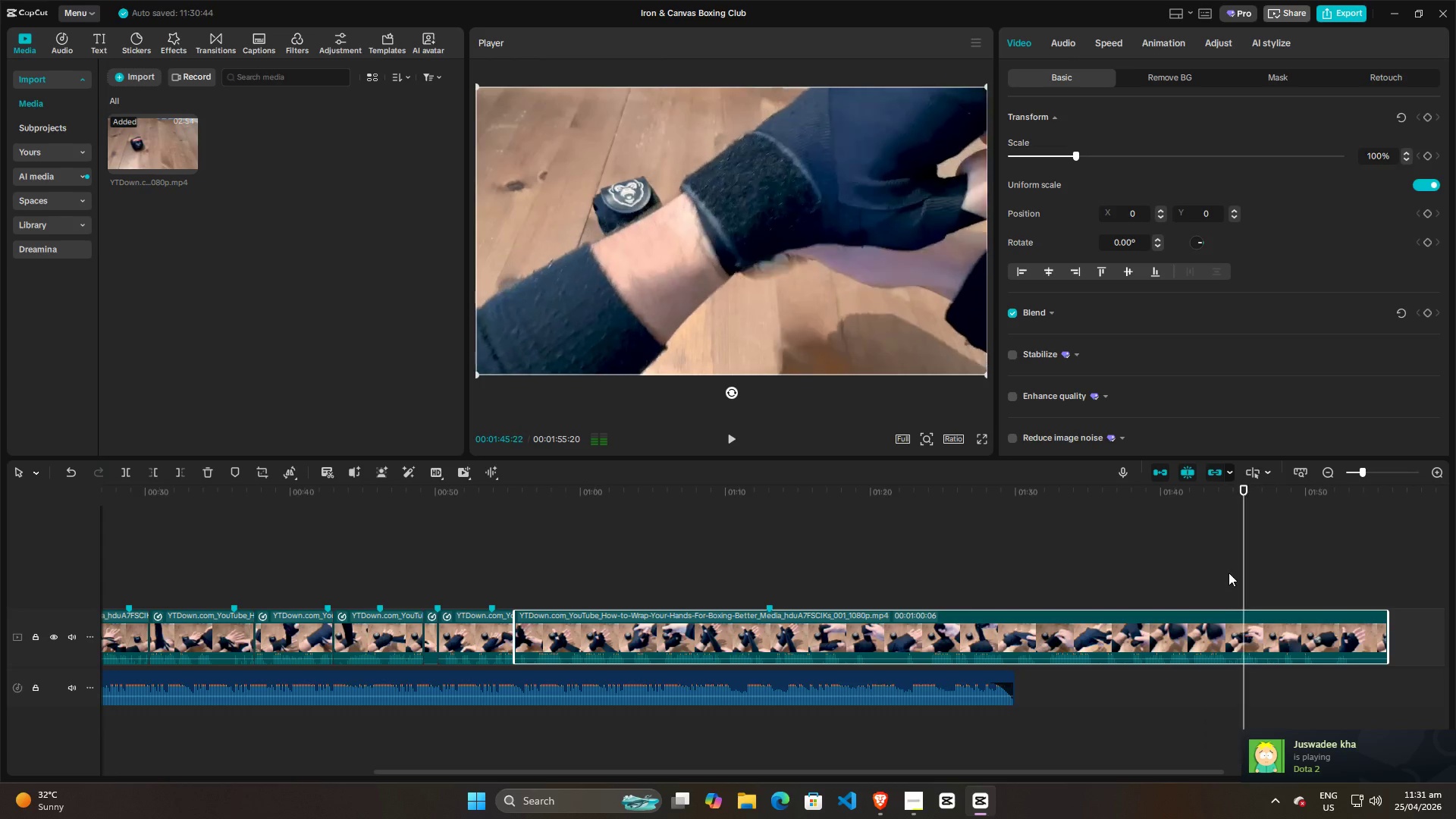 
key(Space)
 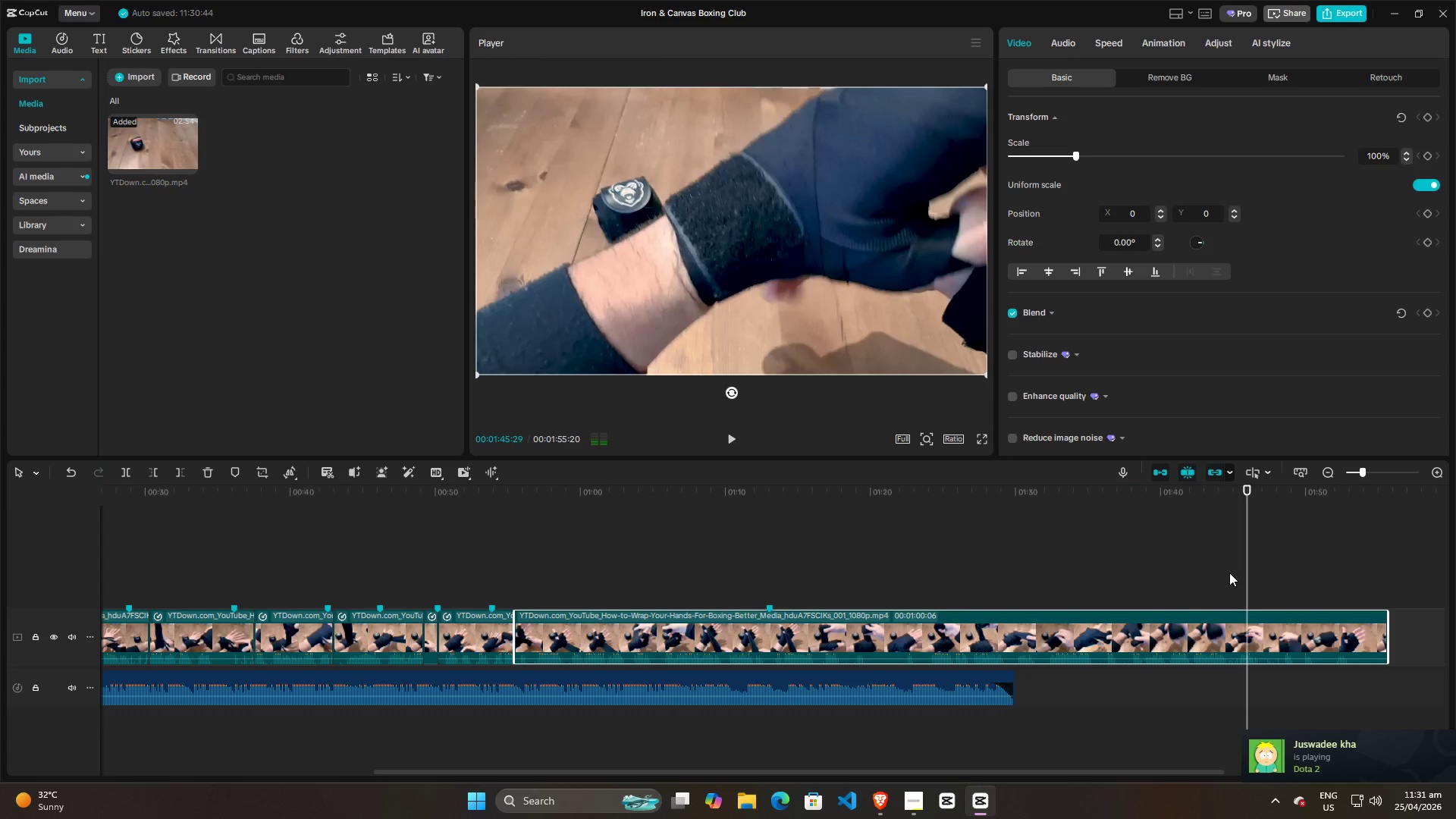 
key(Space)
 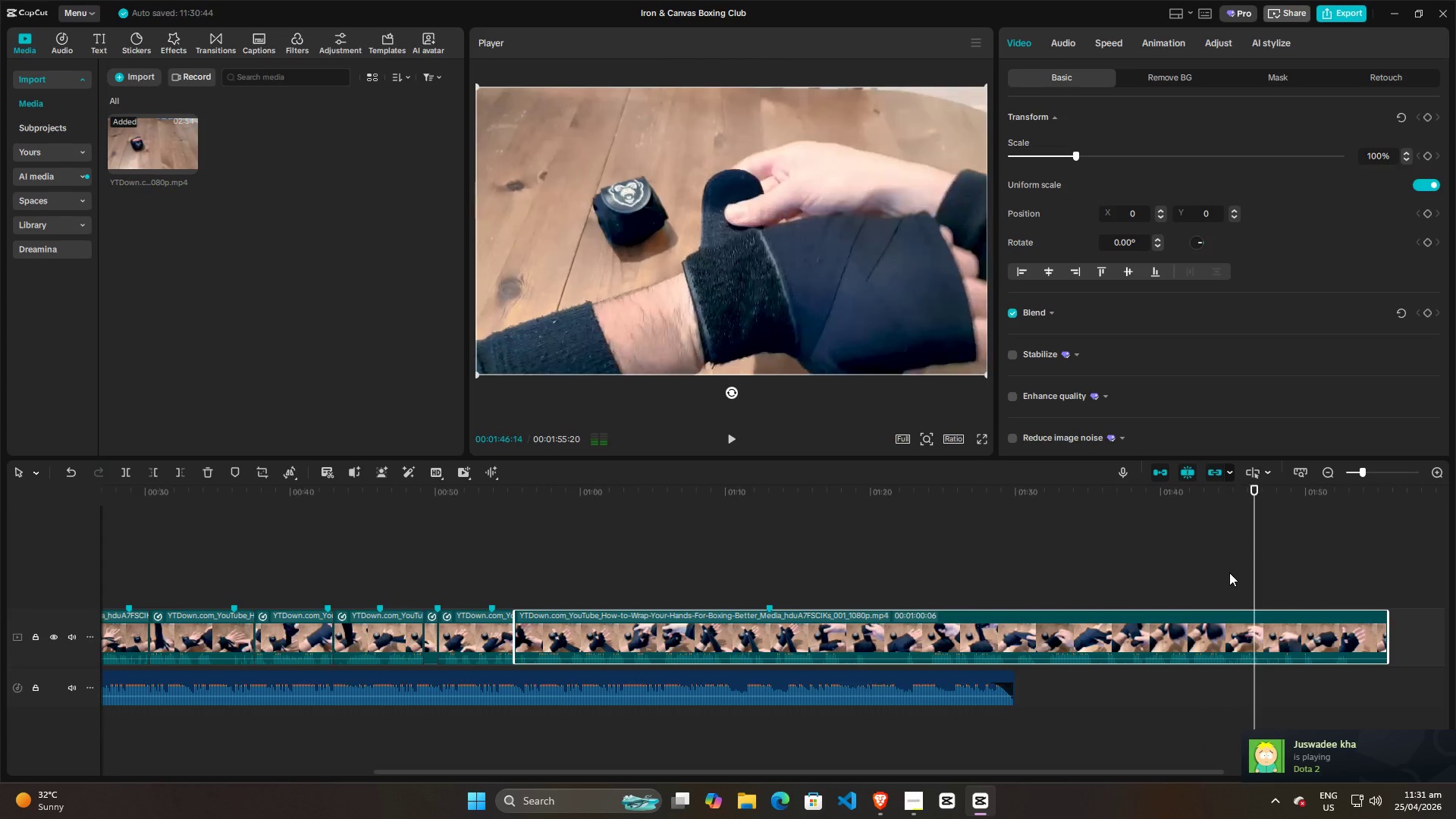 
key(Space)
 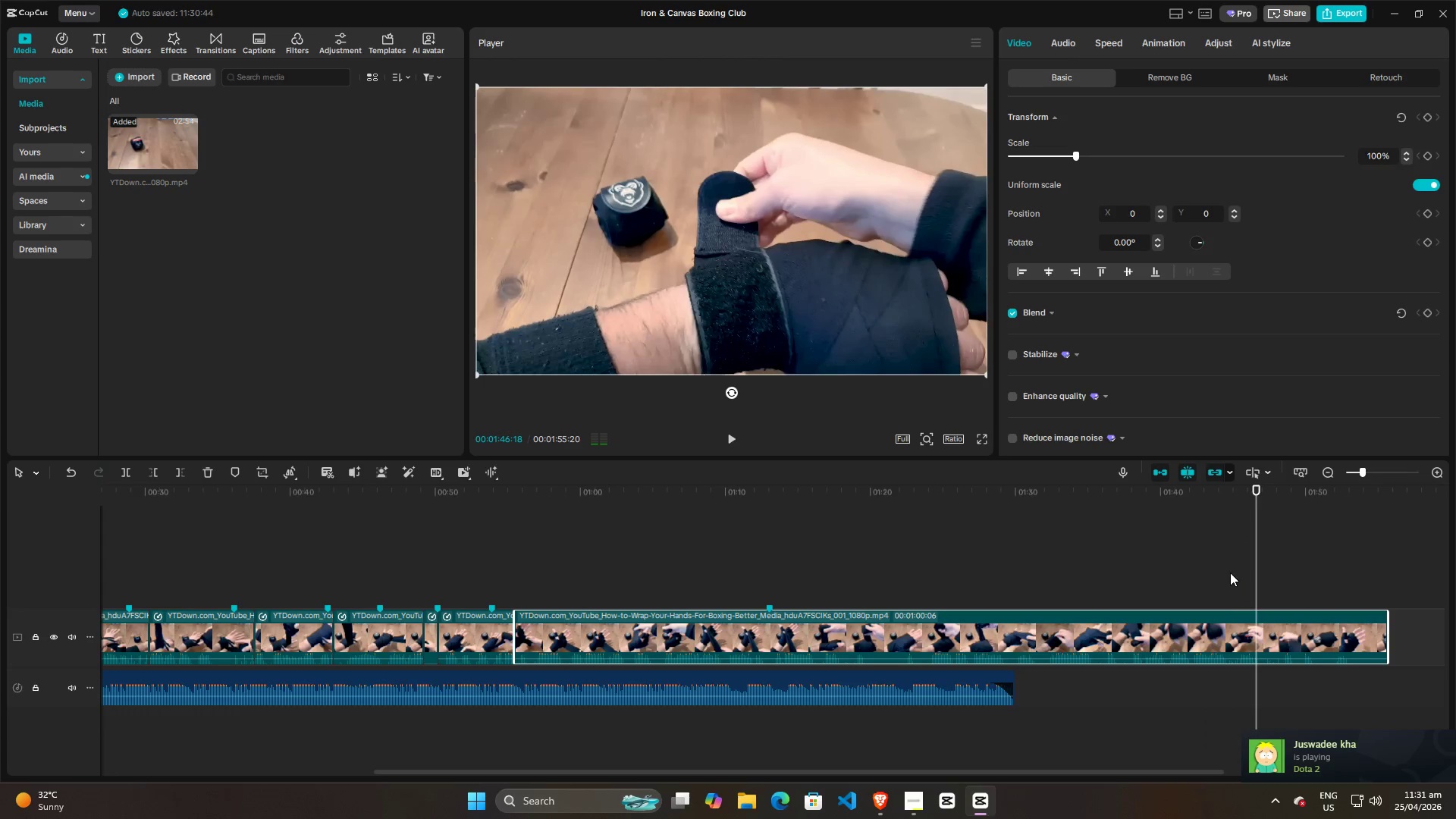 
key(Space)
 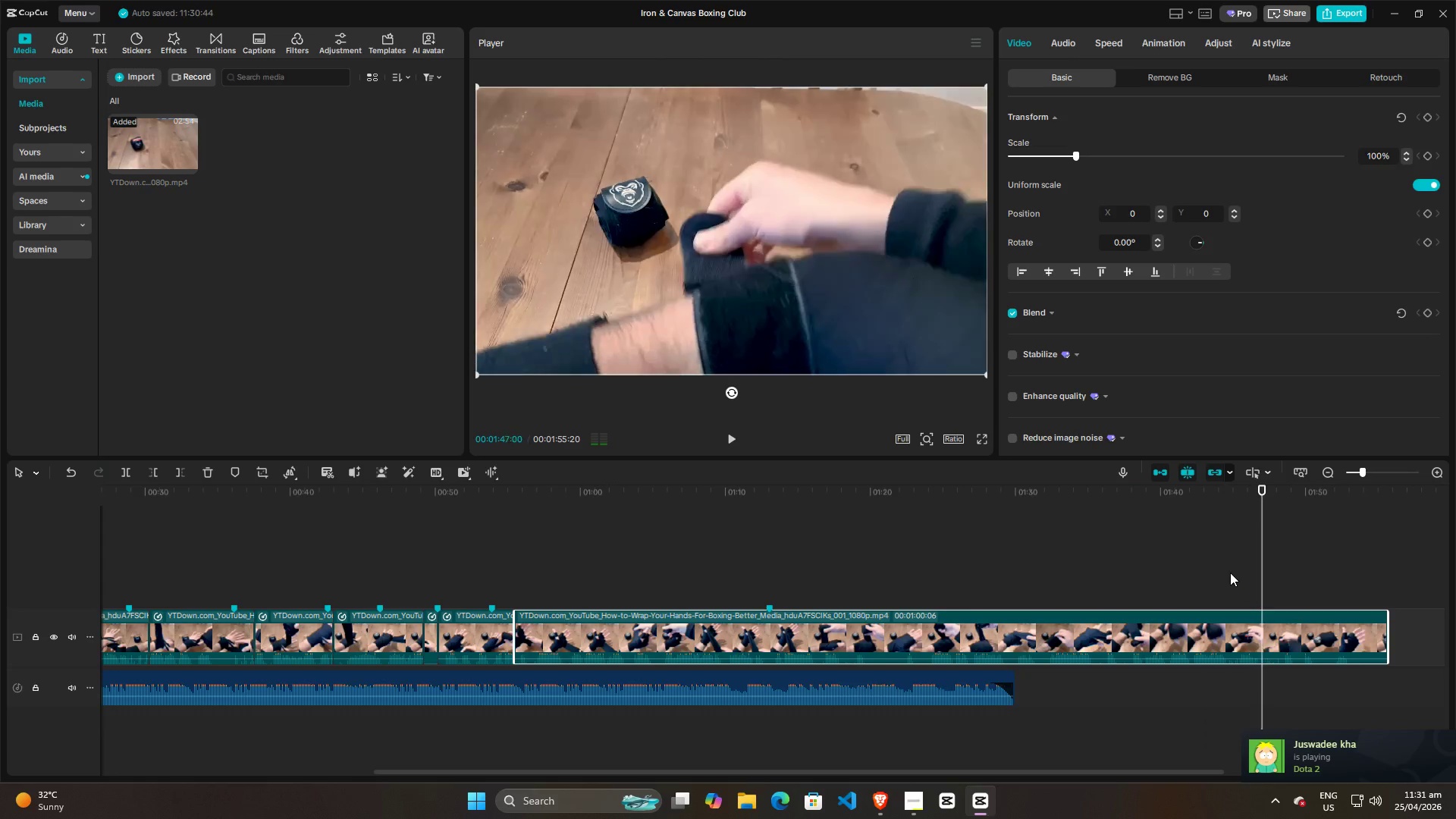 
key(Space)
 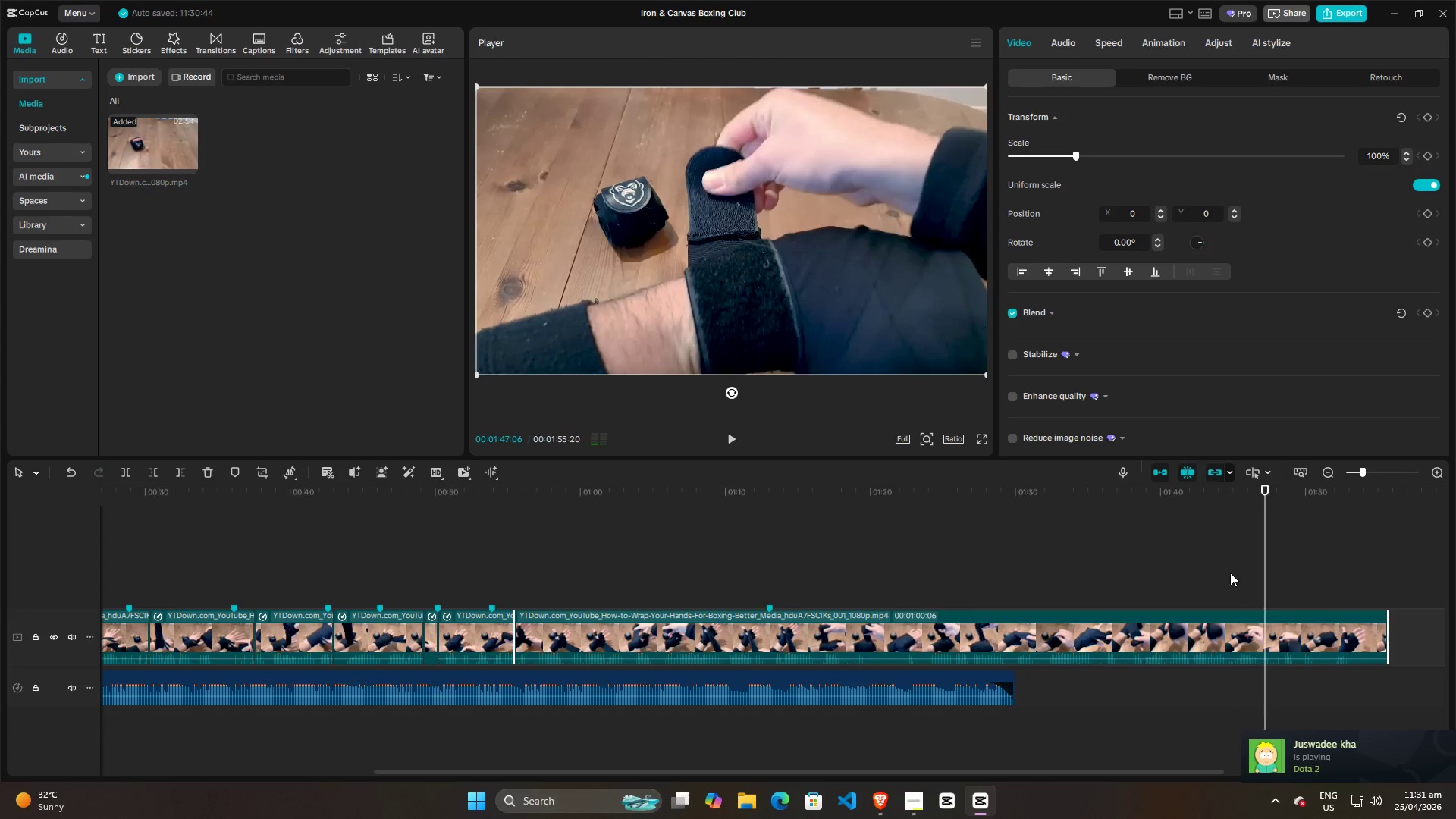 
left_click([1230, 573])
 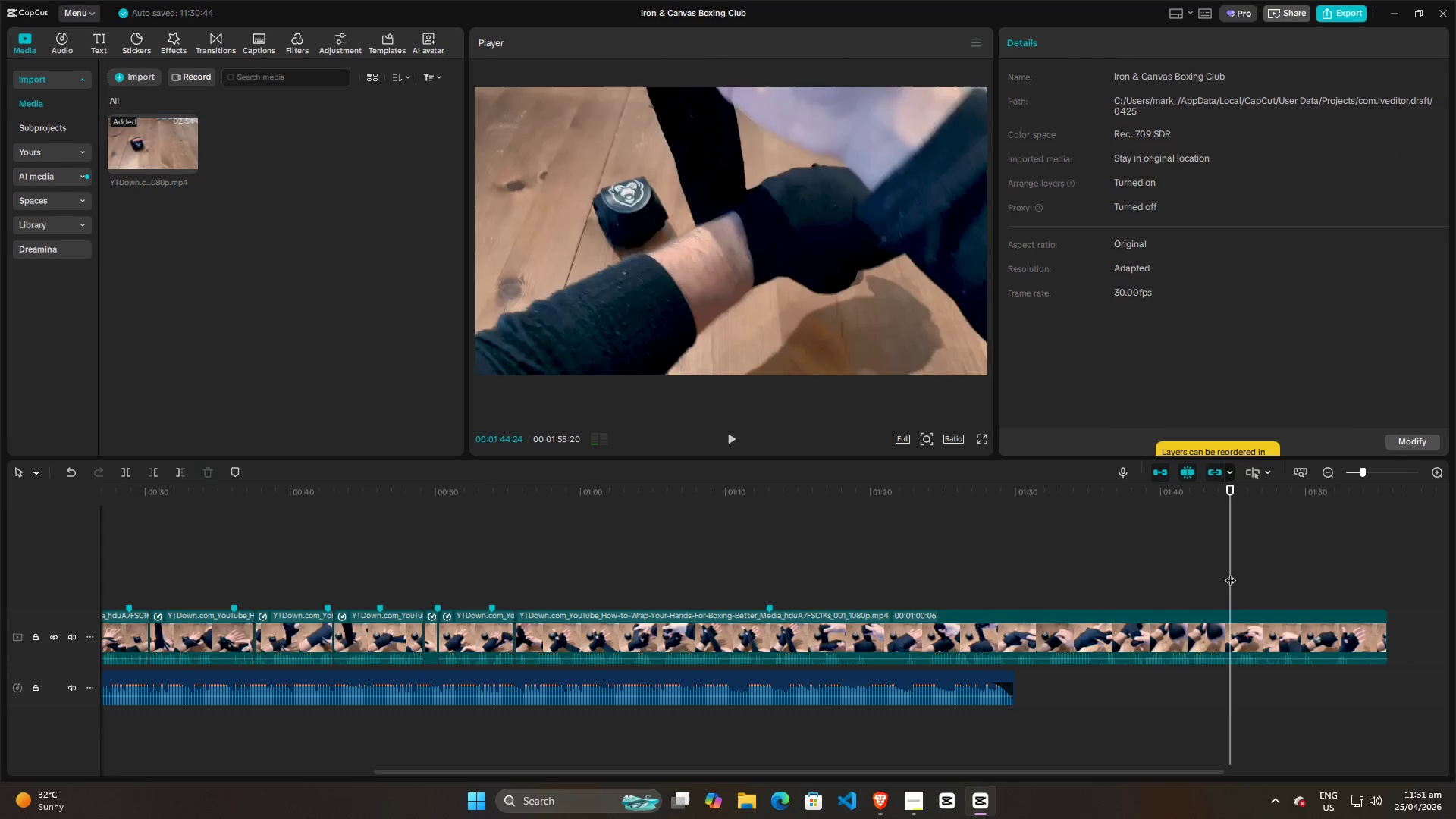 
key(Space)
 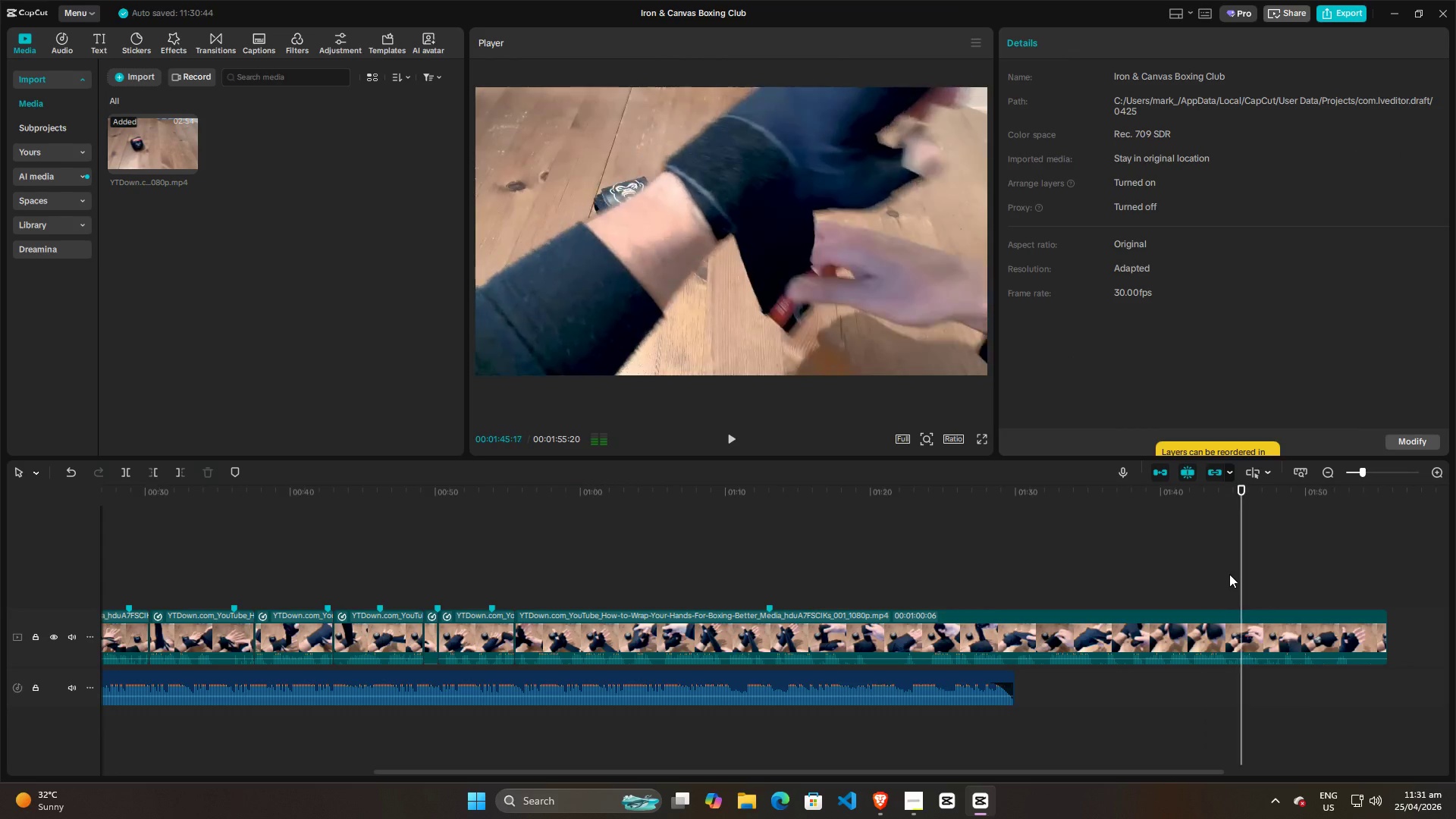 
left_click([1229, 574])
 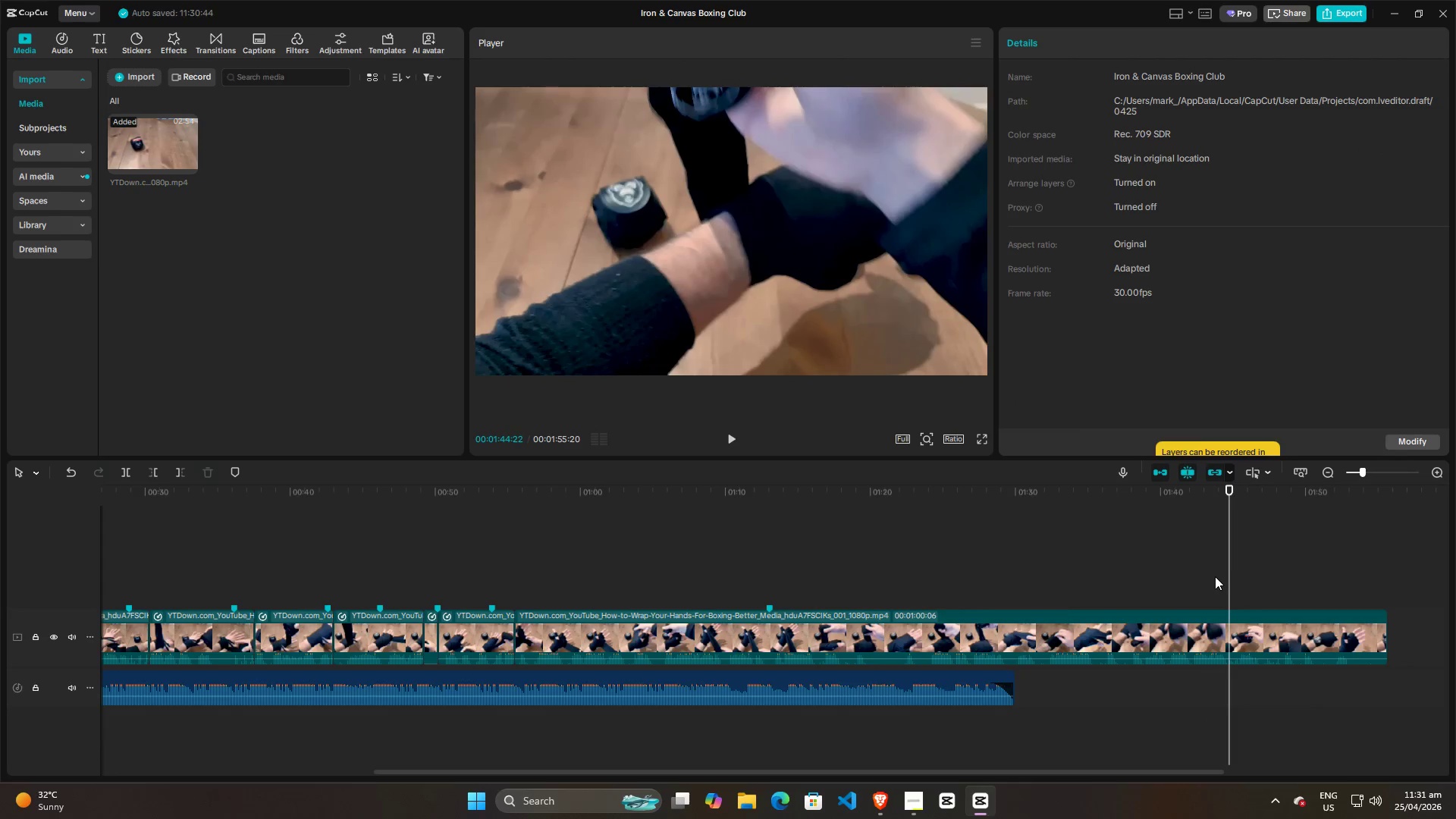 
key(Space)
 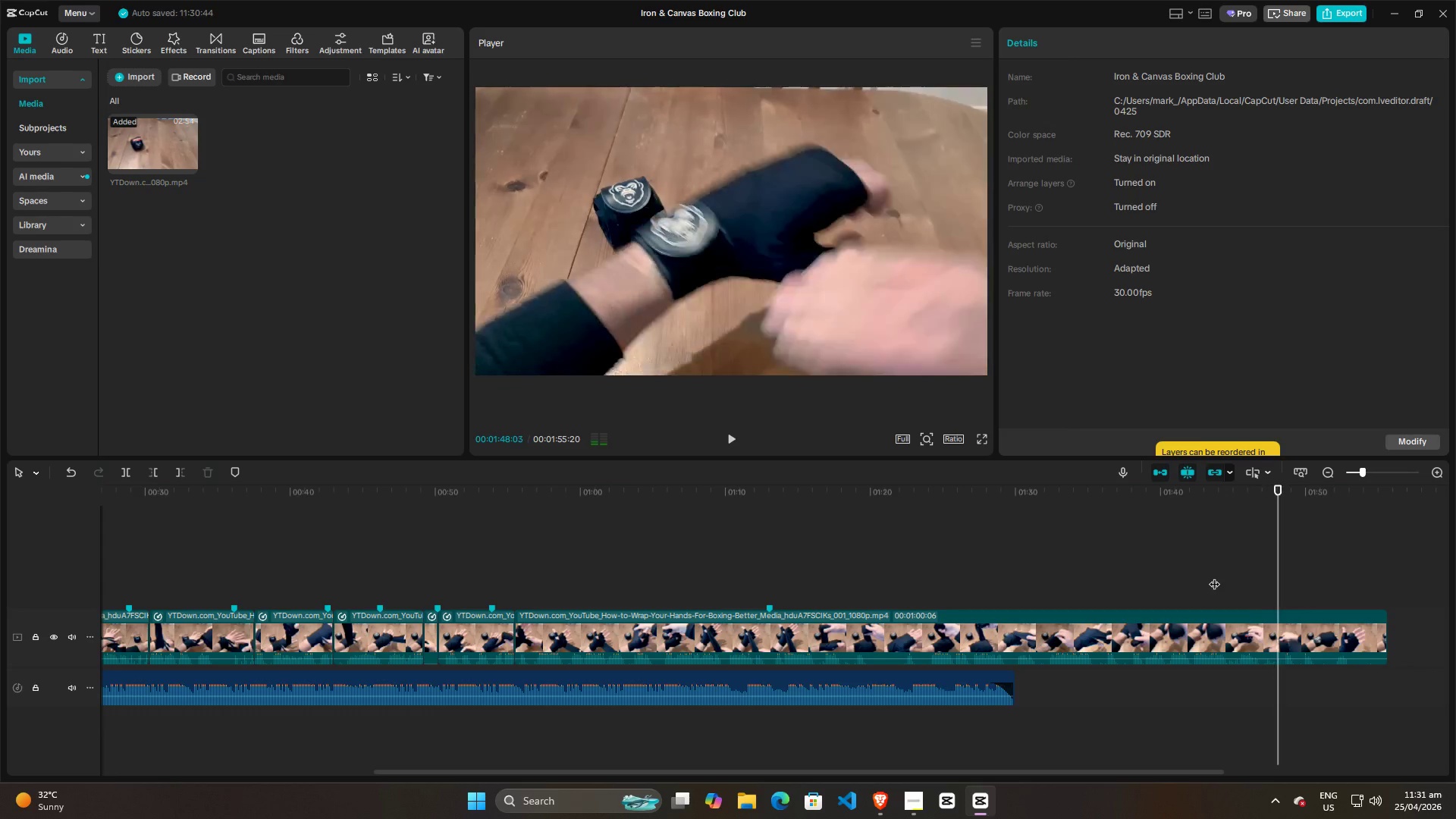 
wait(5.94)
 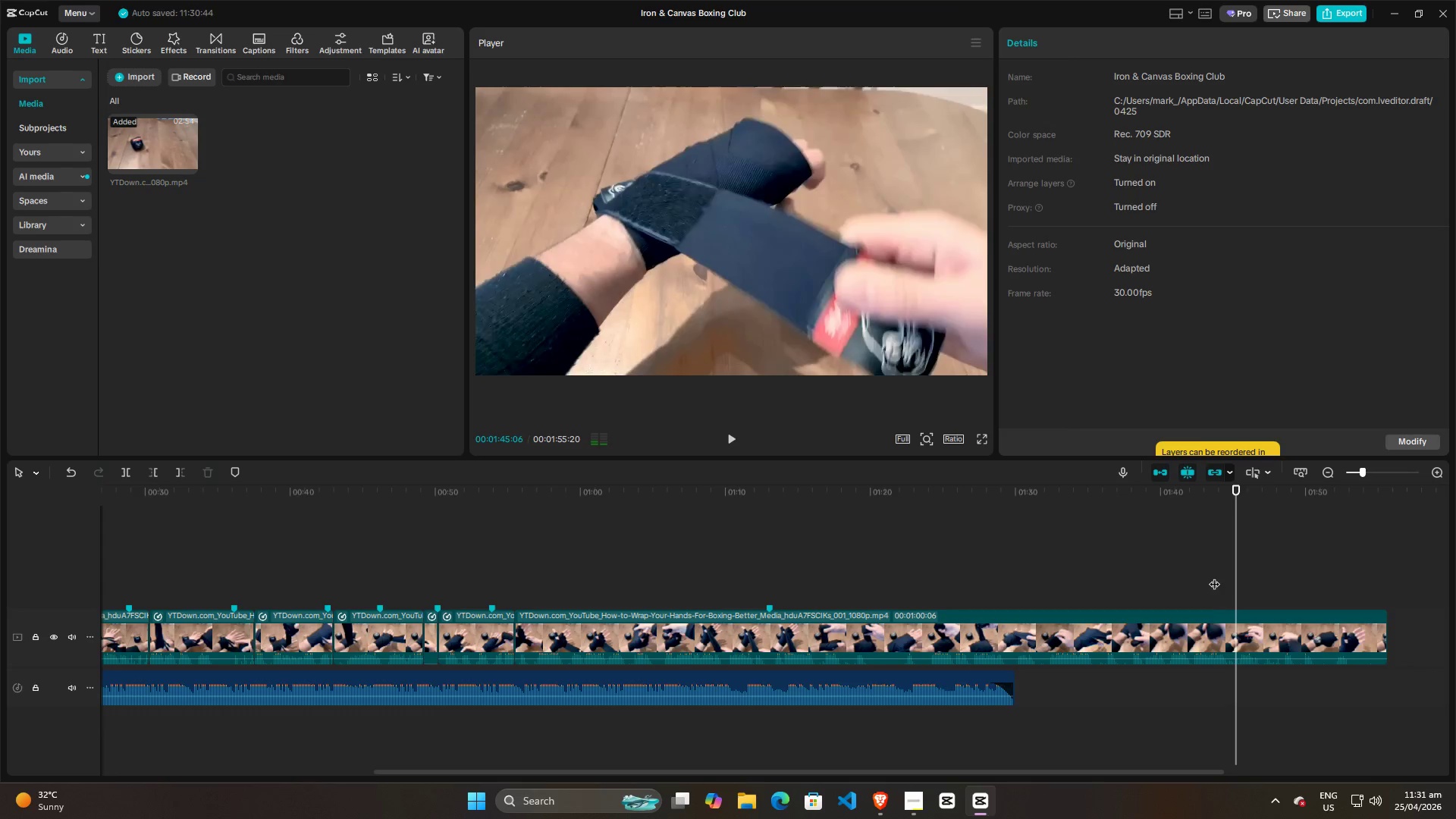 
key(Space)
 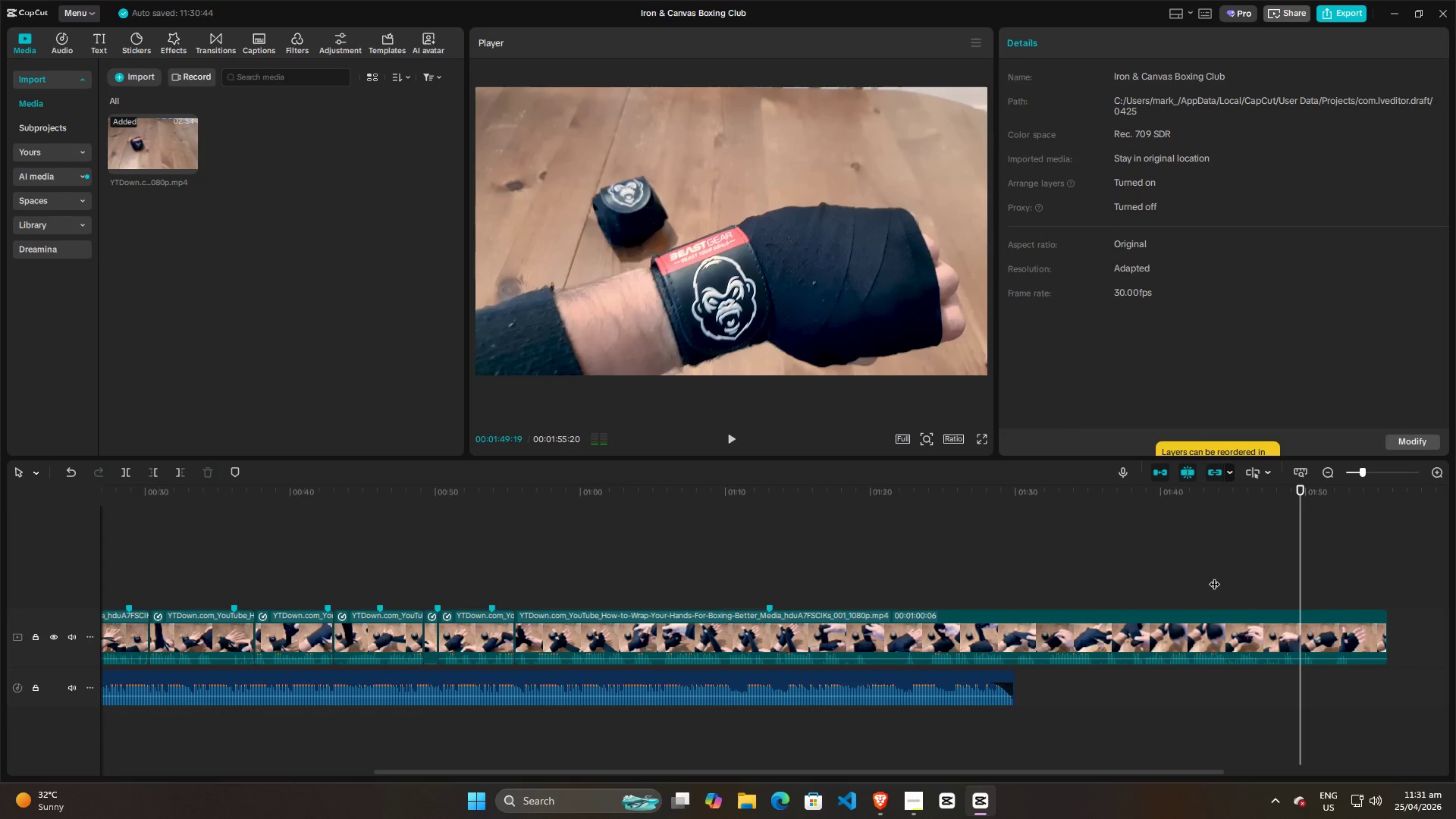 
left_click([1214, 576])
 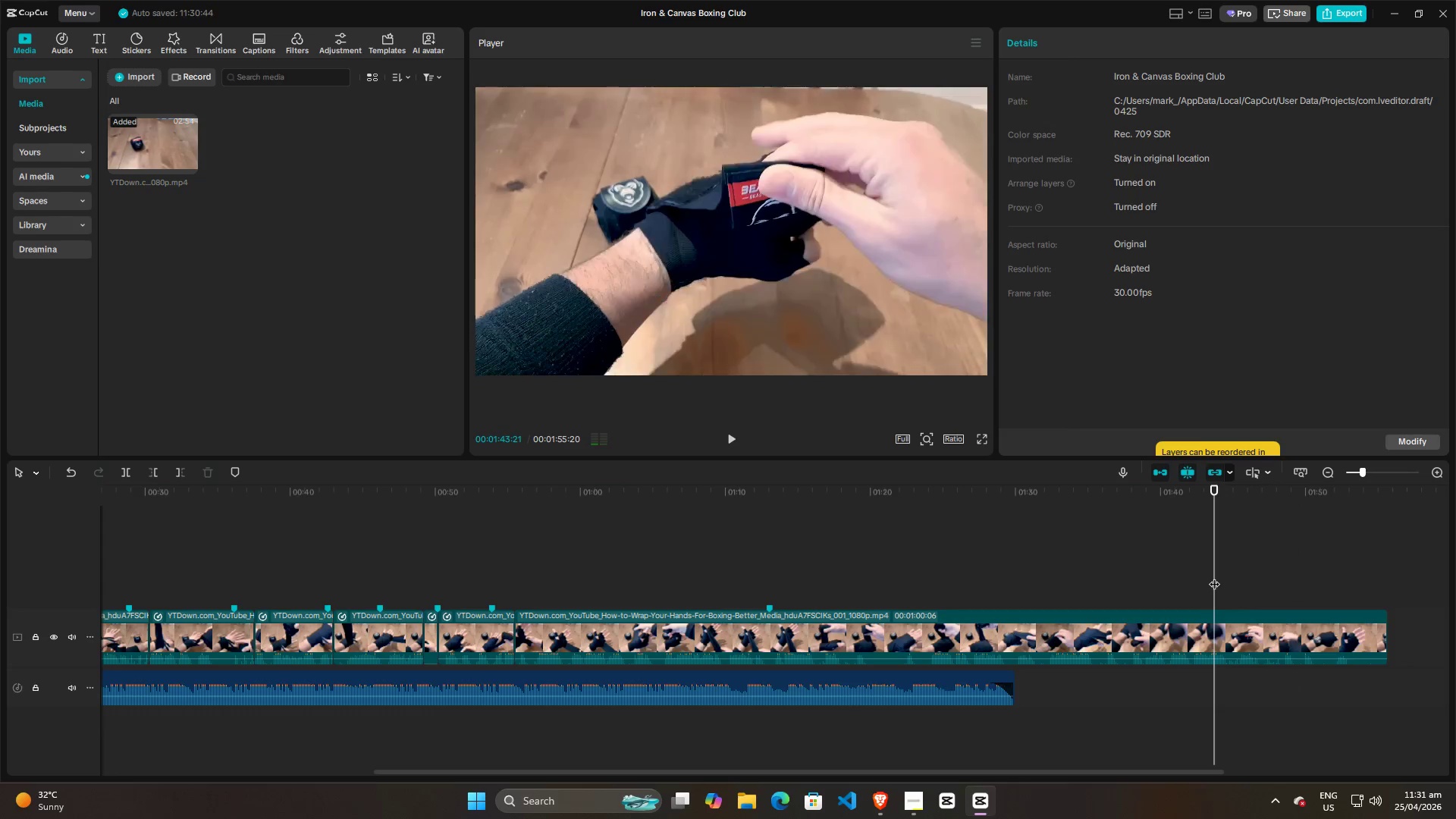 
key(Space)
 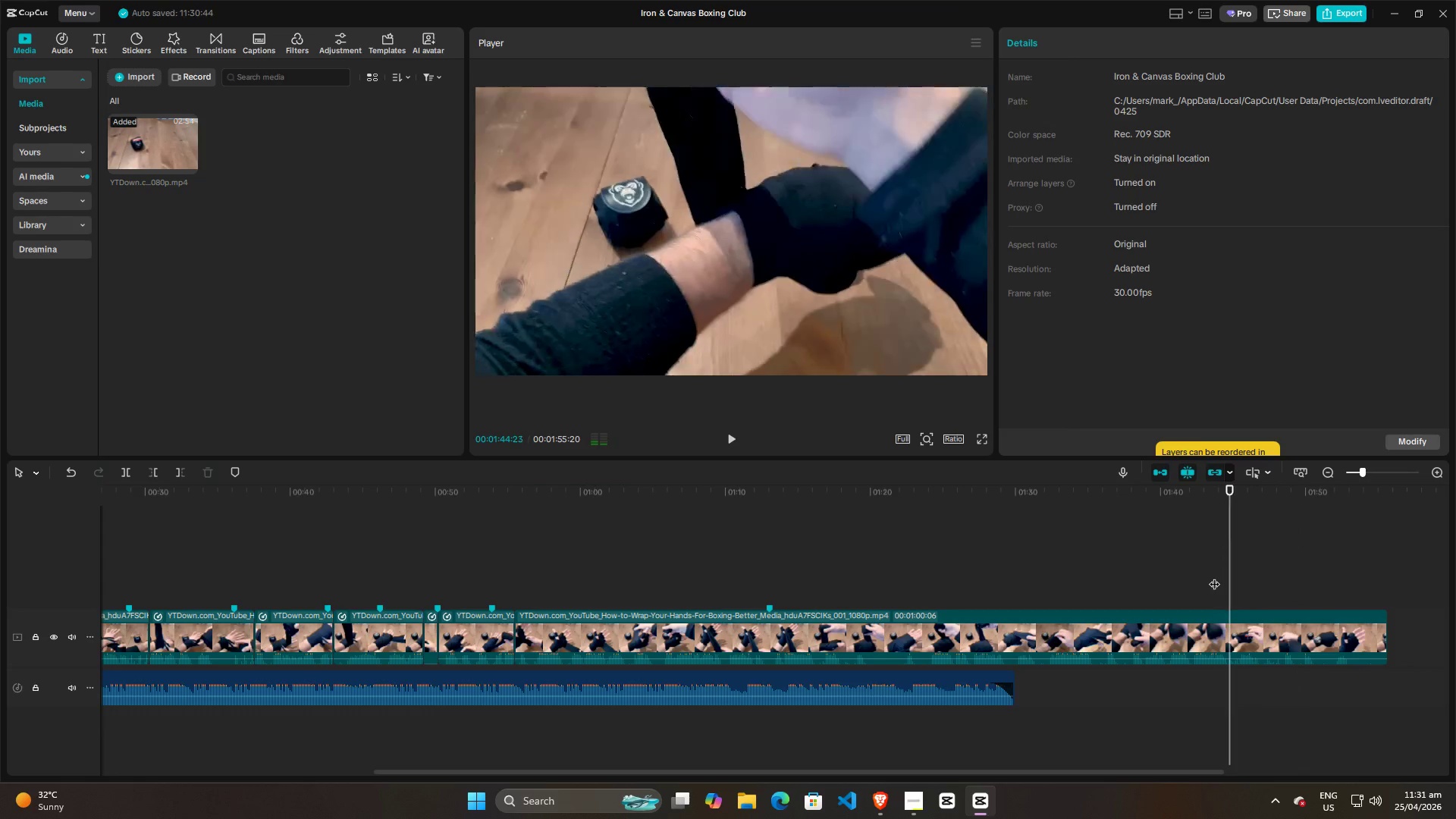 
key(Space)
 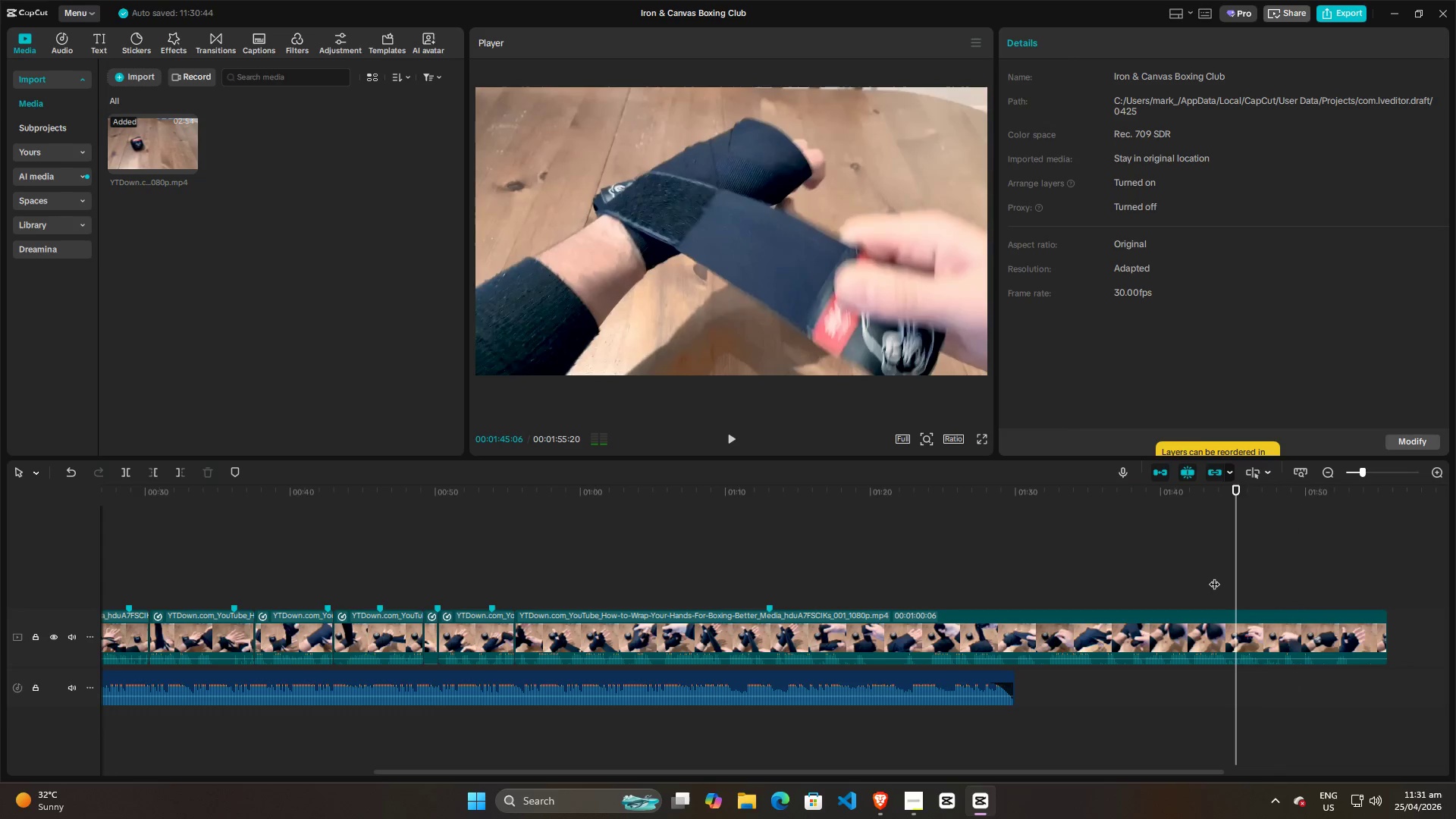 
left_click([1215, 576])
 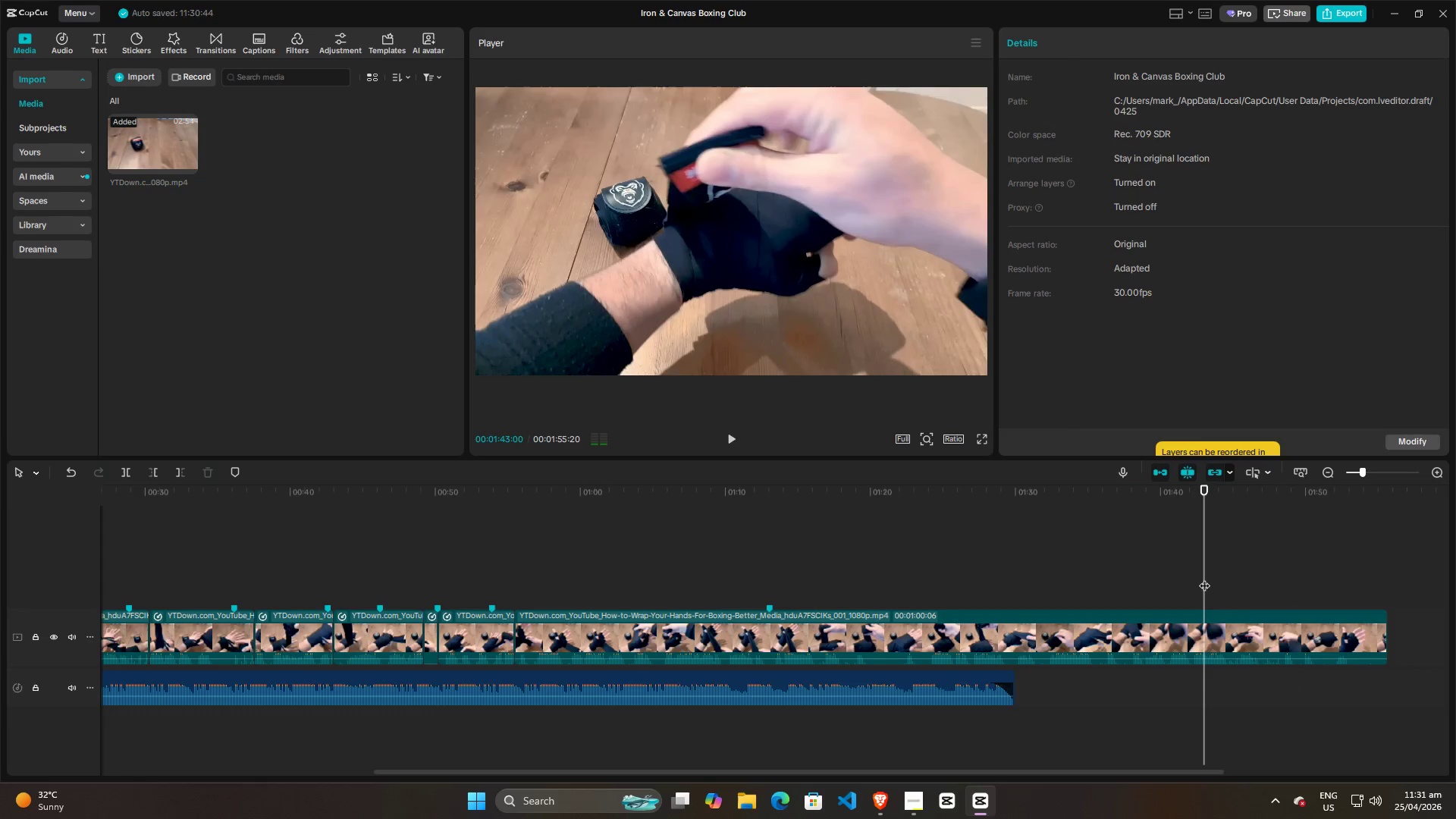 
key(Space)
 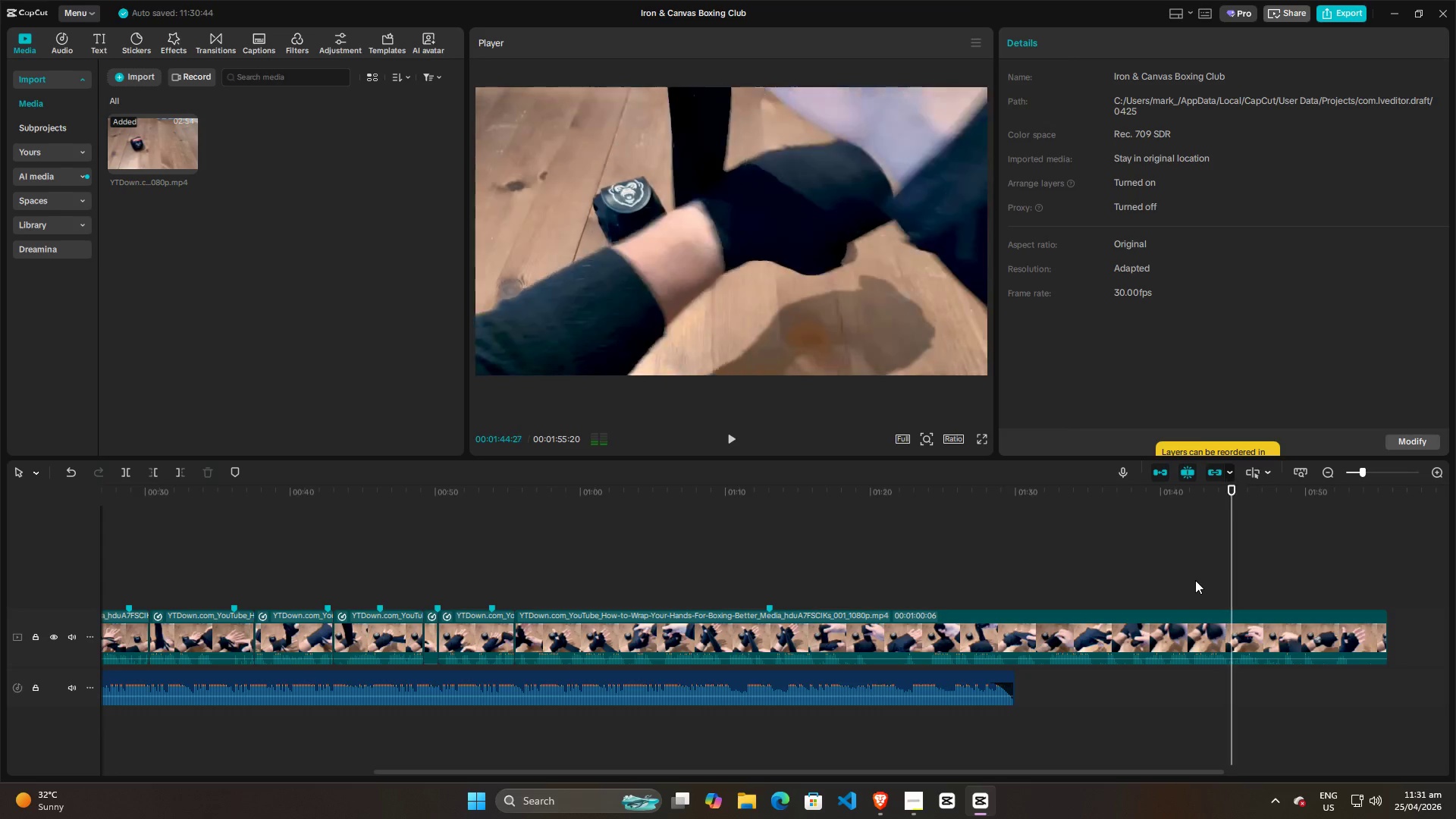 
key(Space)
 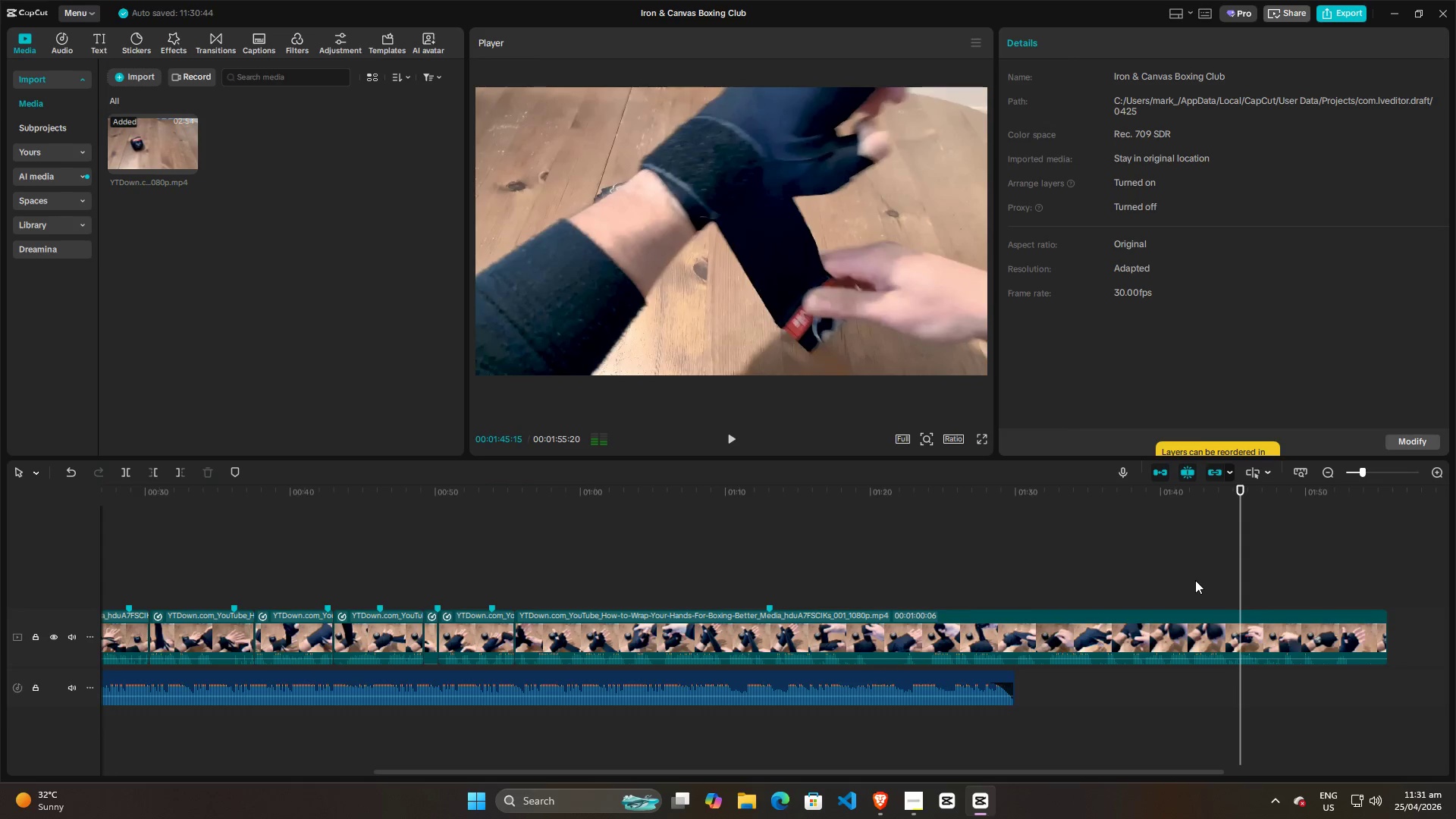 
key(Space)
 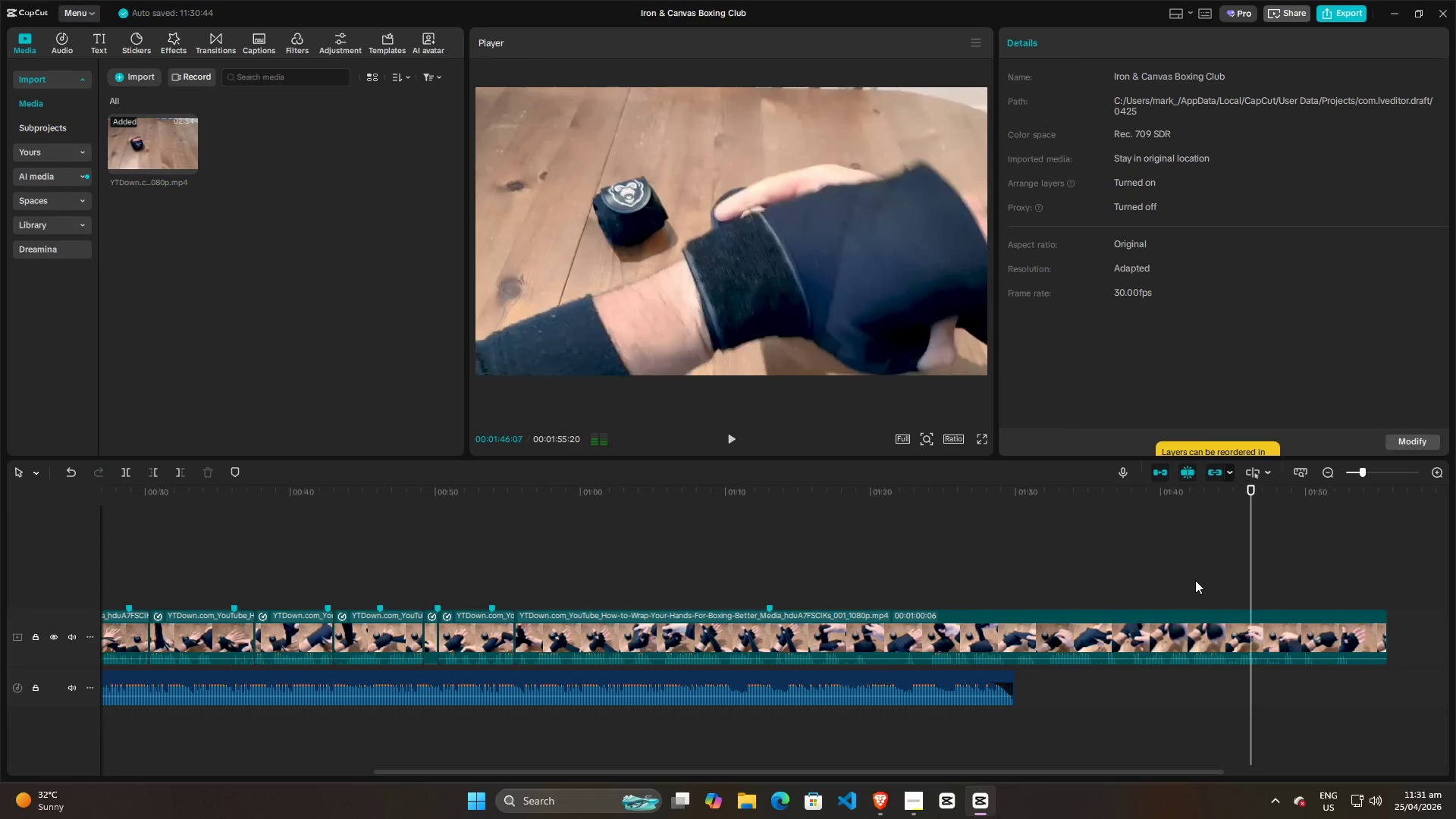 
key(Space)
 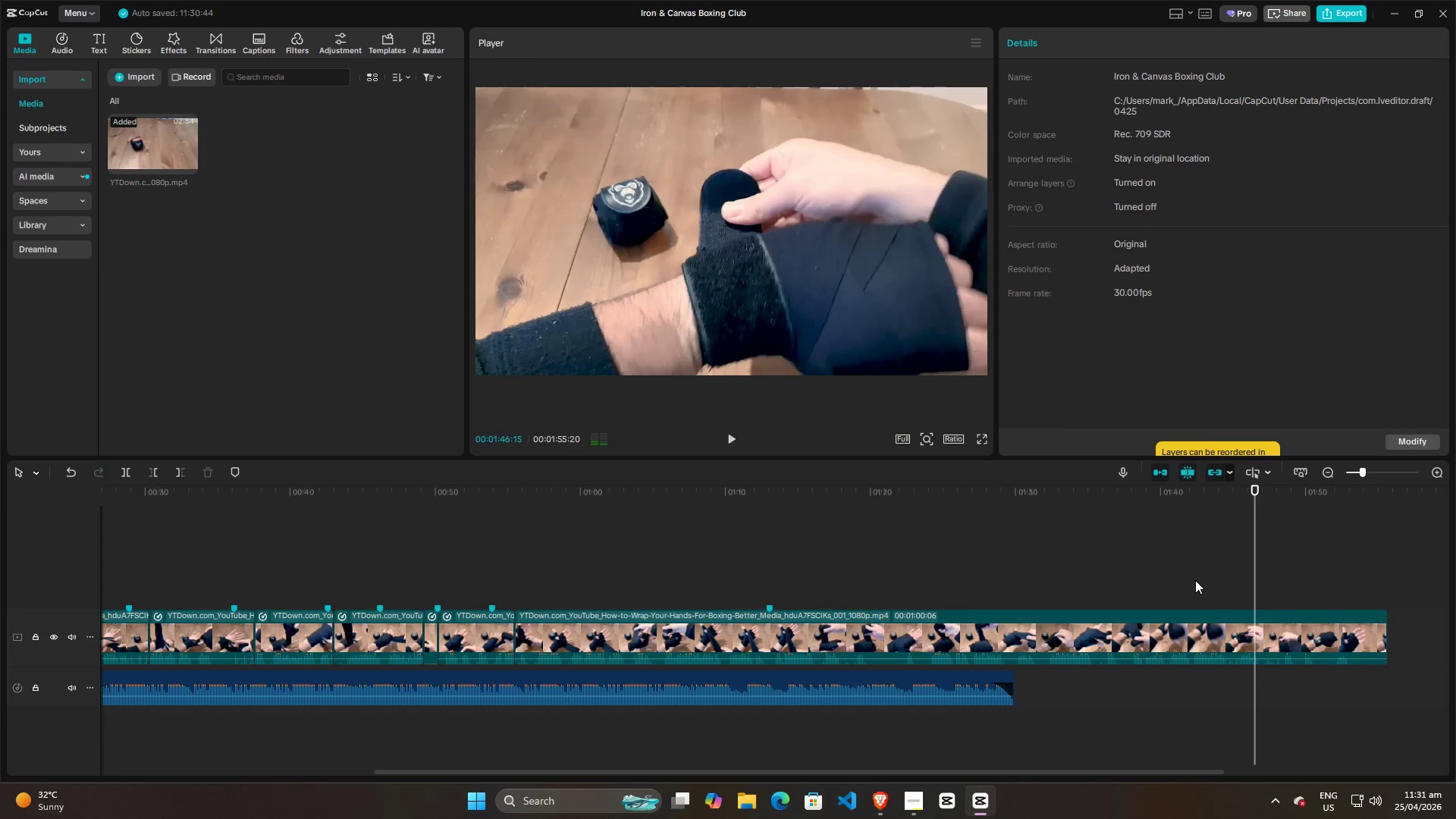 
left_click([1195, 580])
 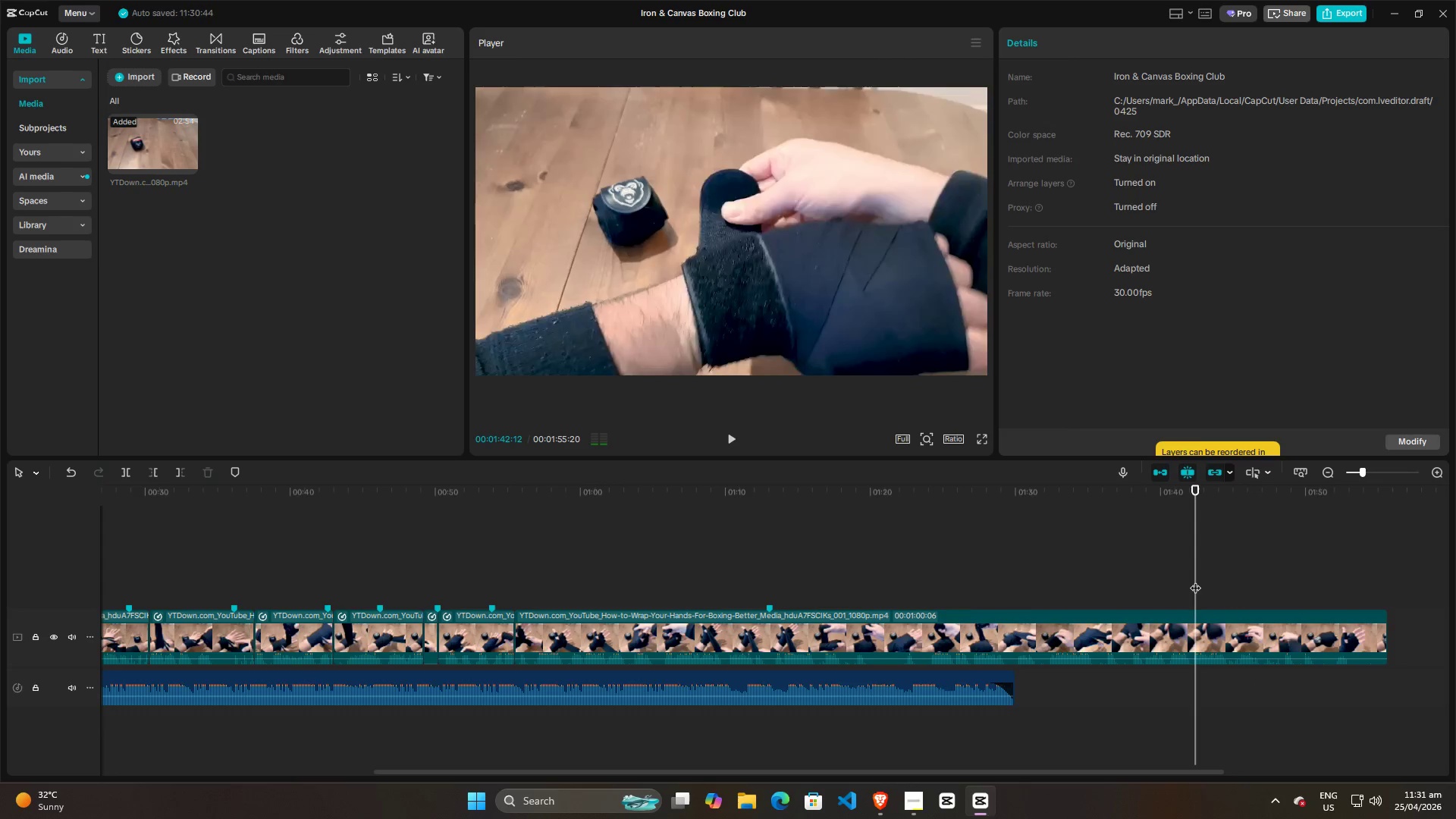 
key(Space)
 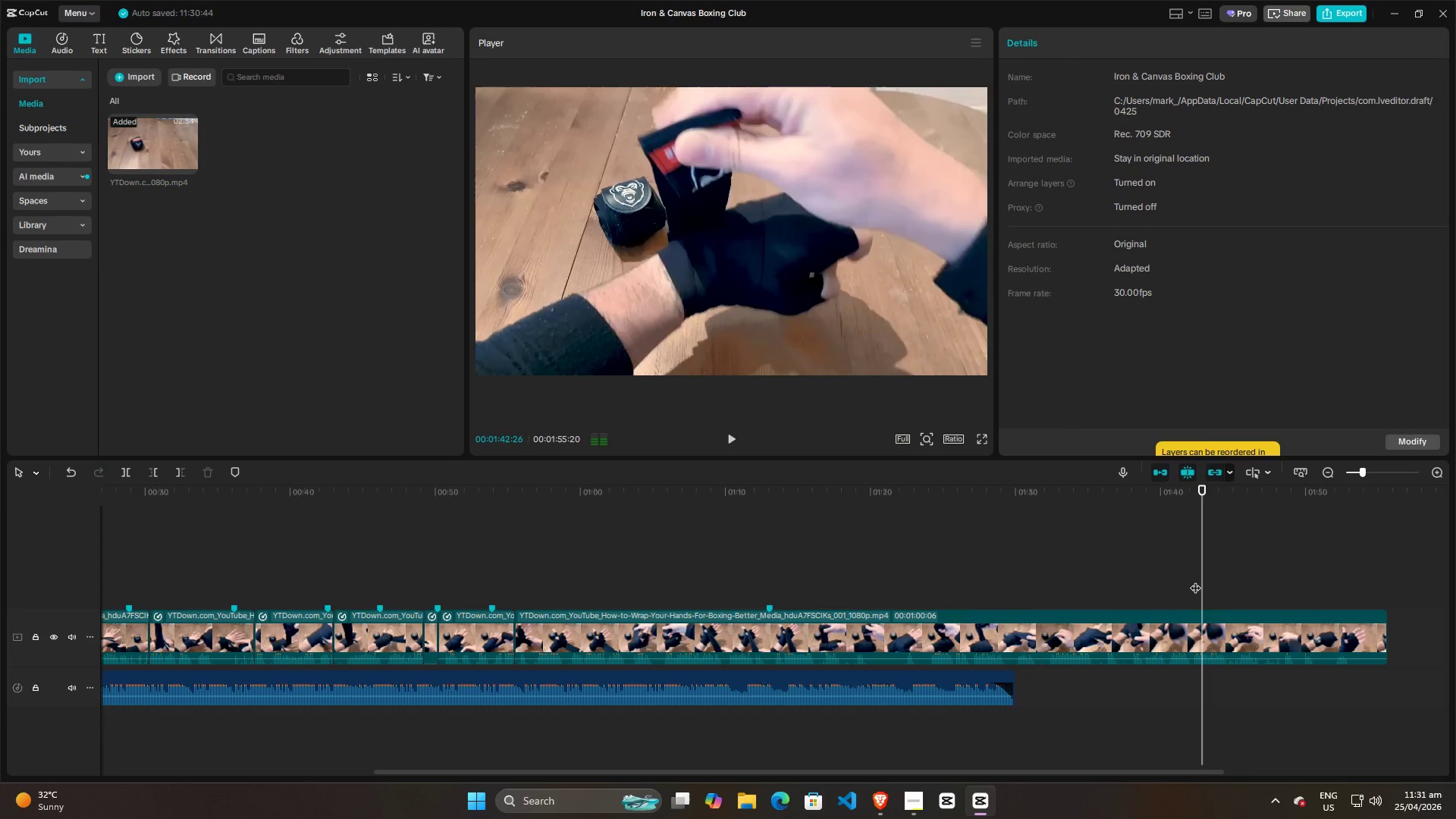 
key(Space)
 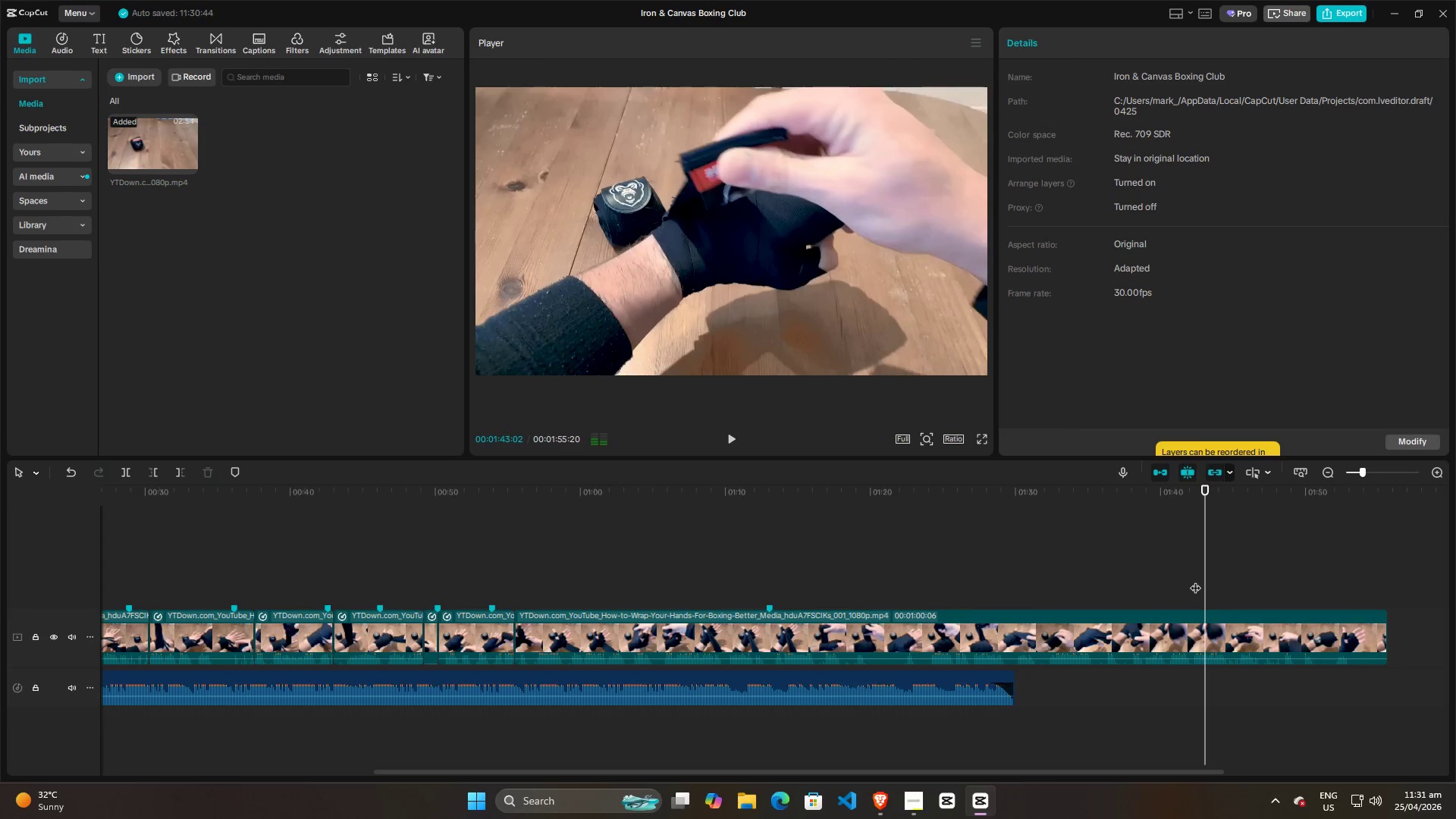 
key(Space)
 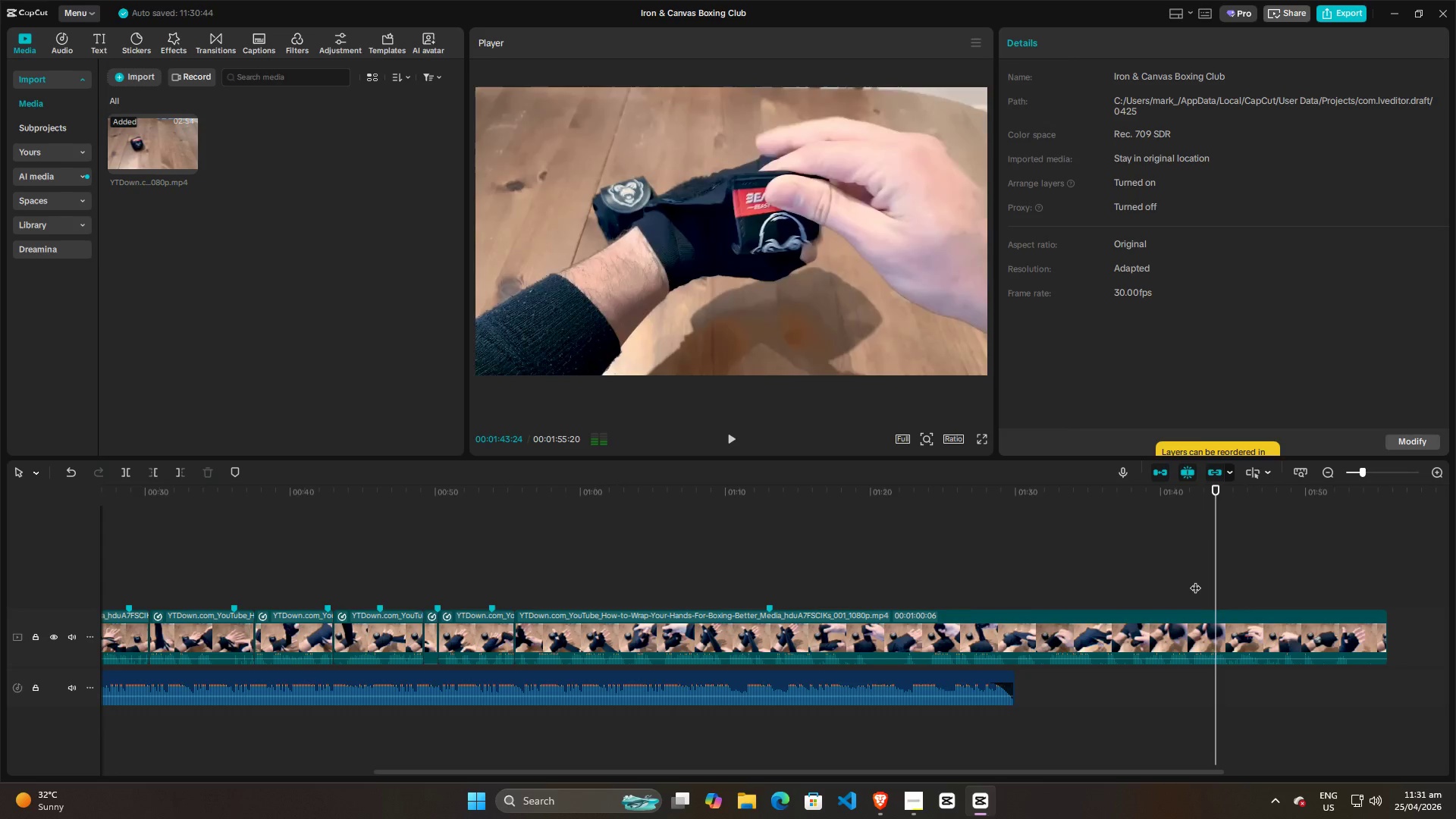 
key(Space)
 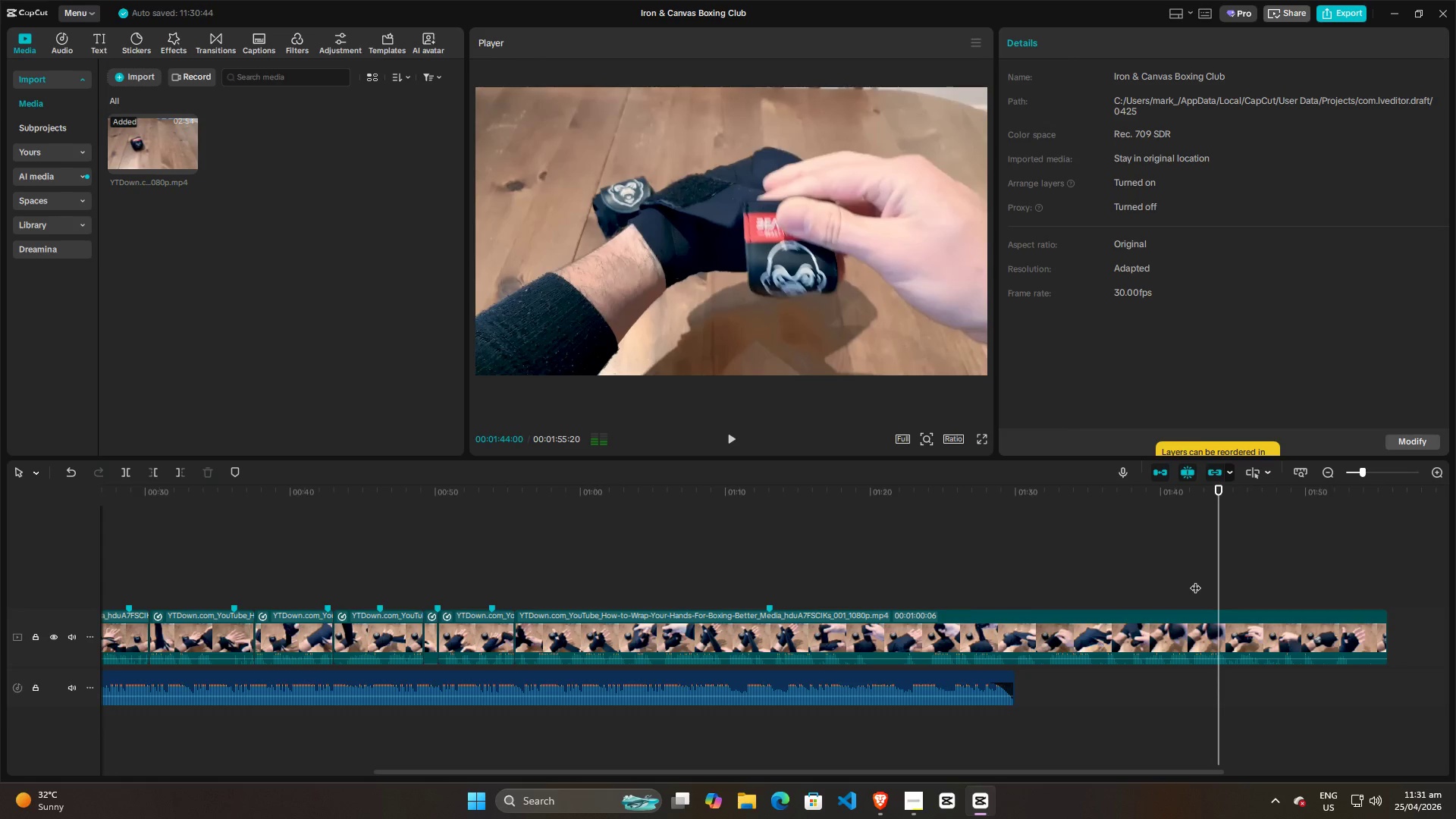 
key(Space)
 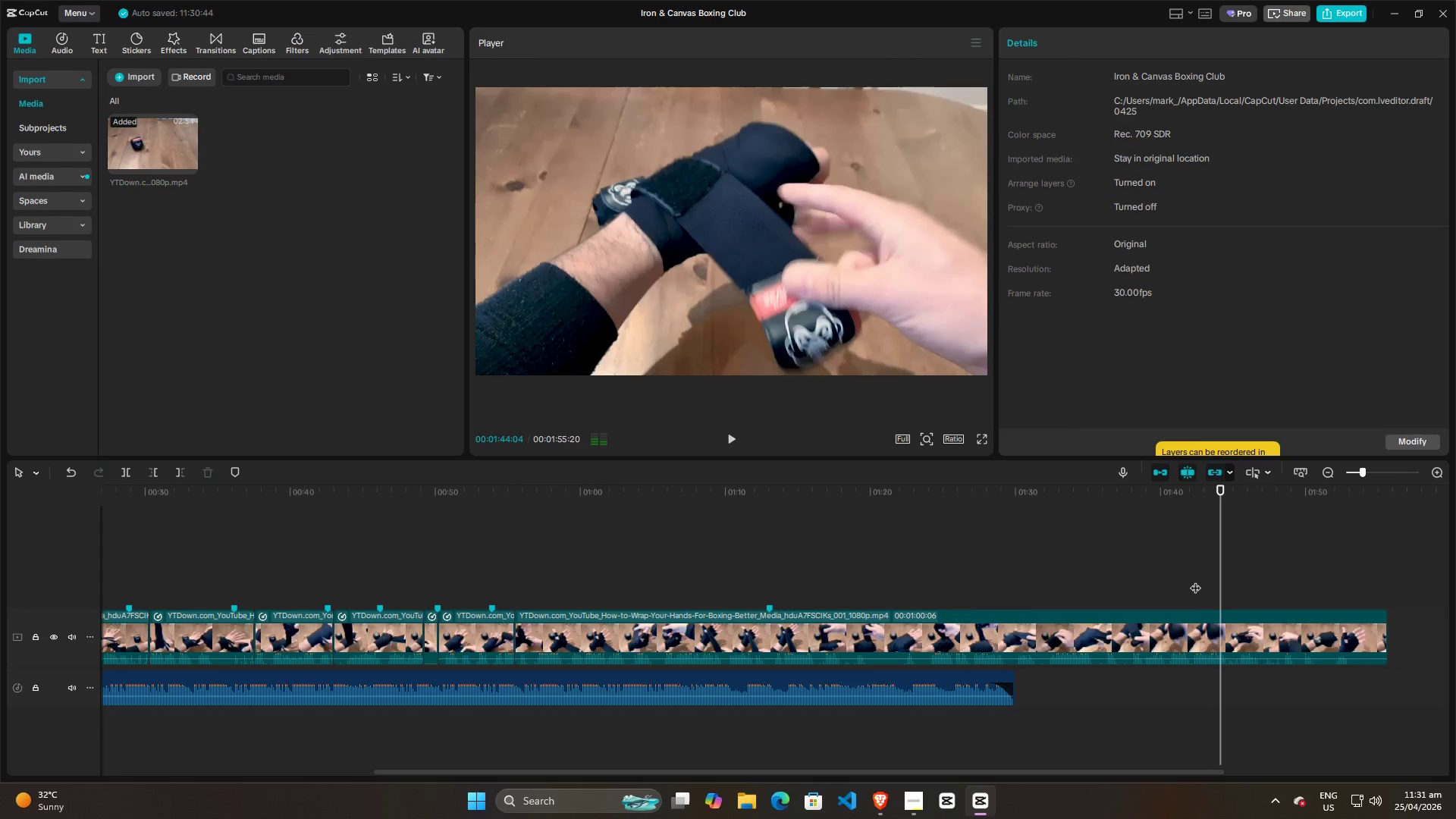 
key(Space)
 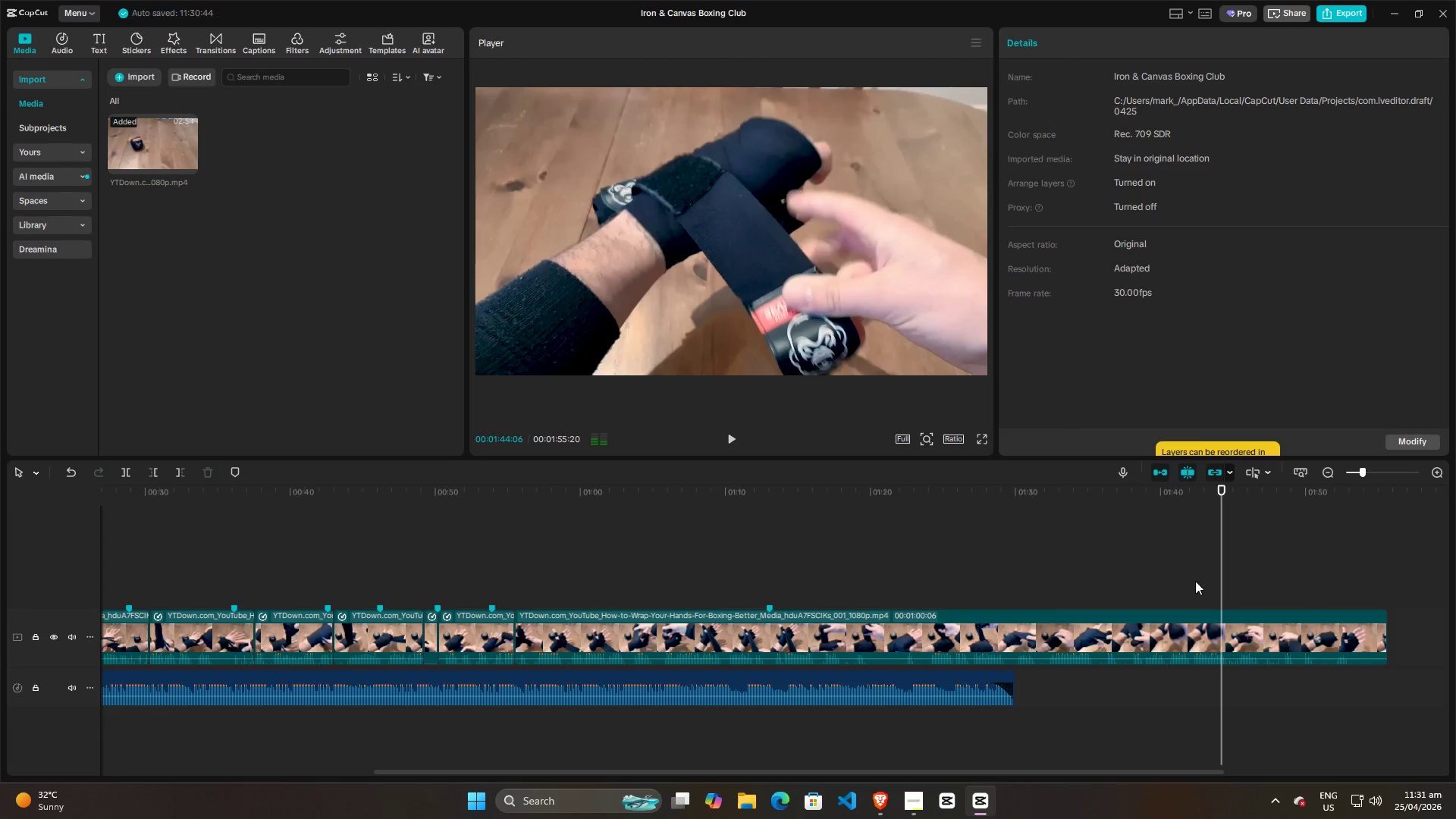 
right_click([1210, 634])
 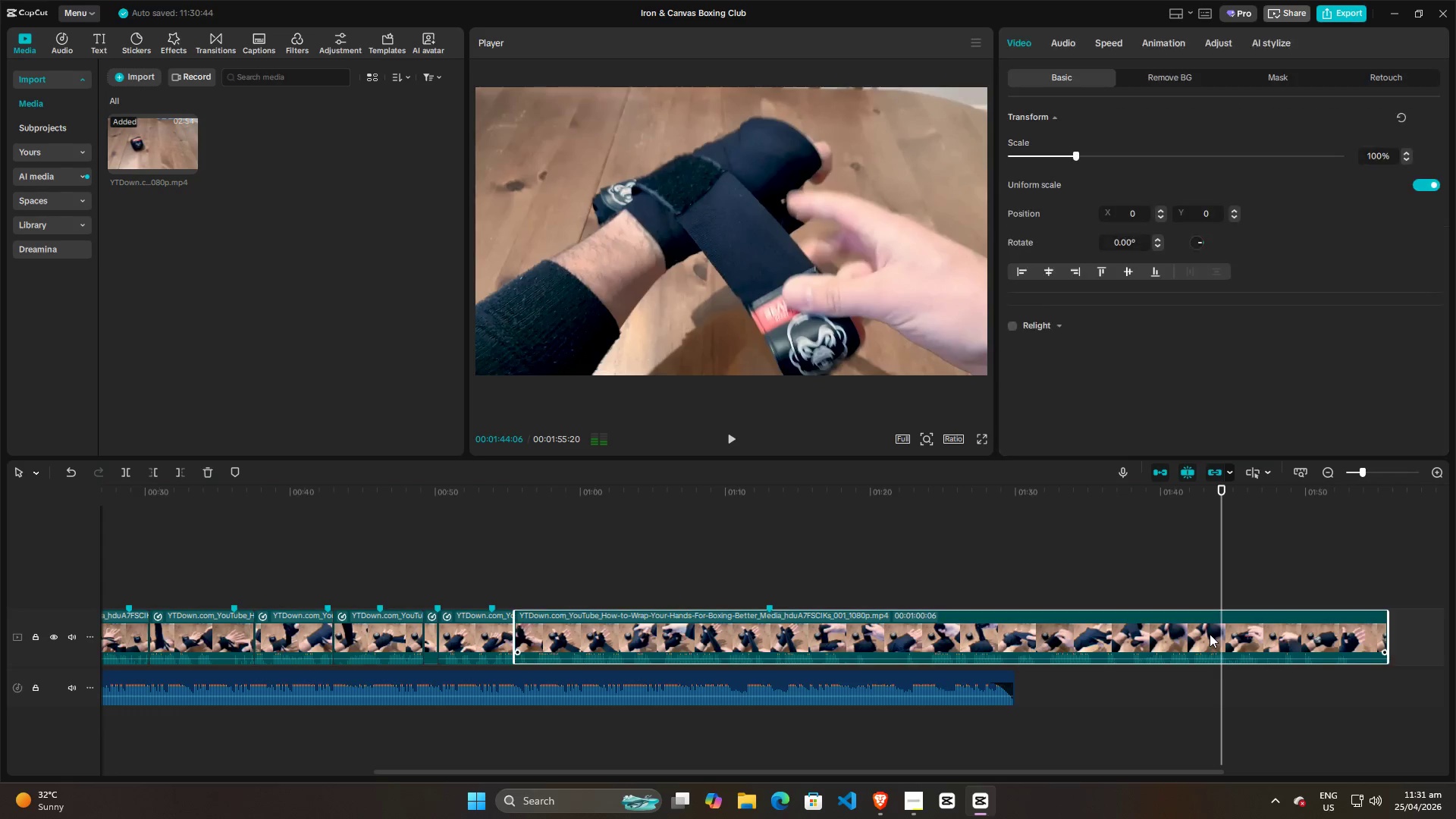 
left_click([1210, 634])
 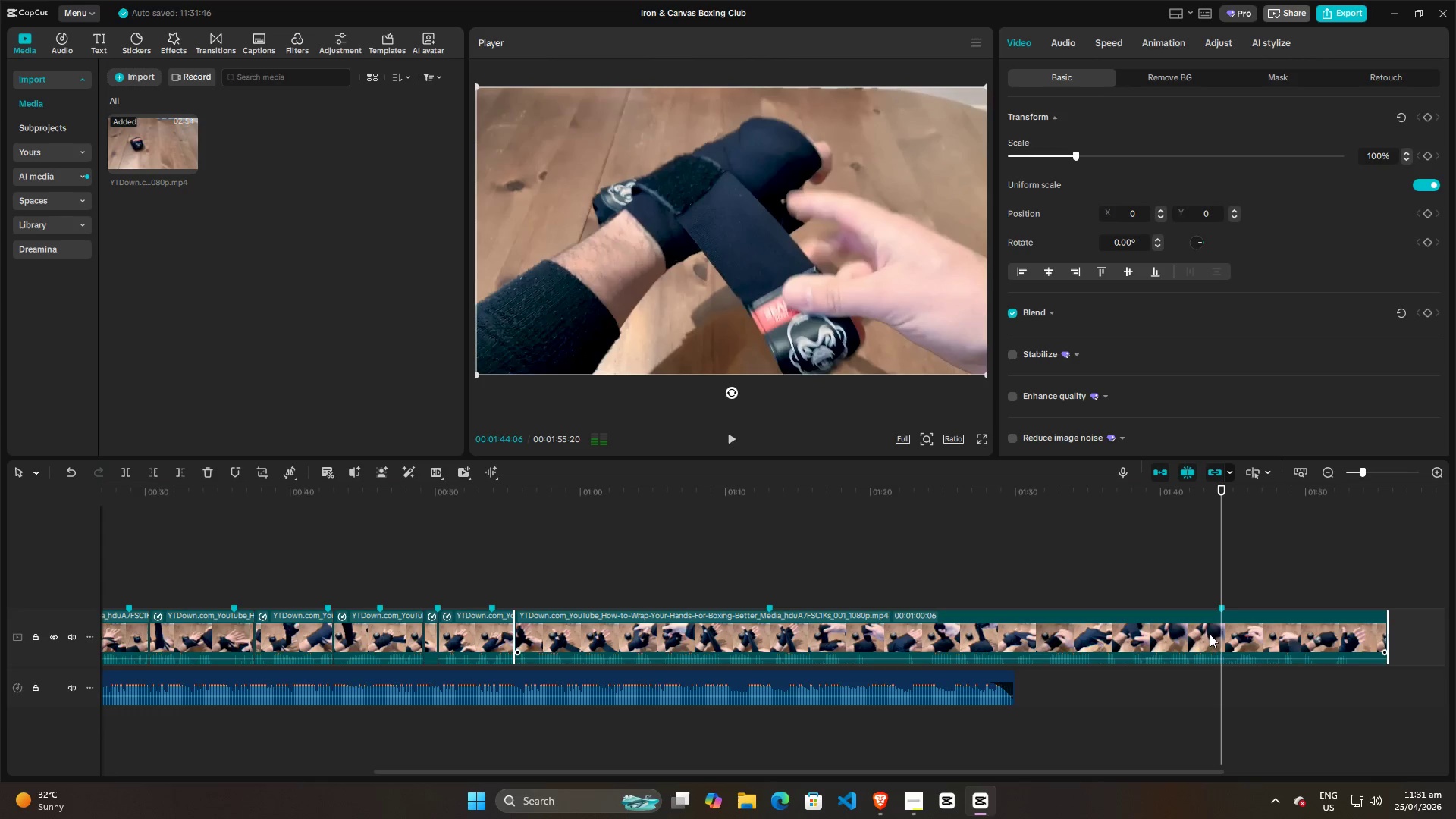 
key(M)
 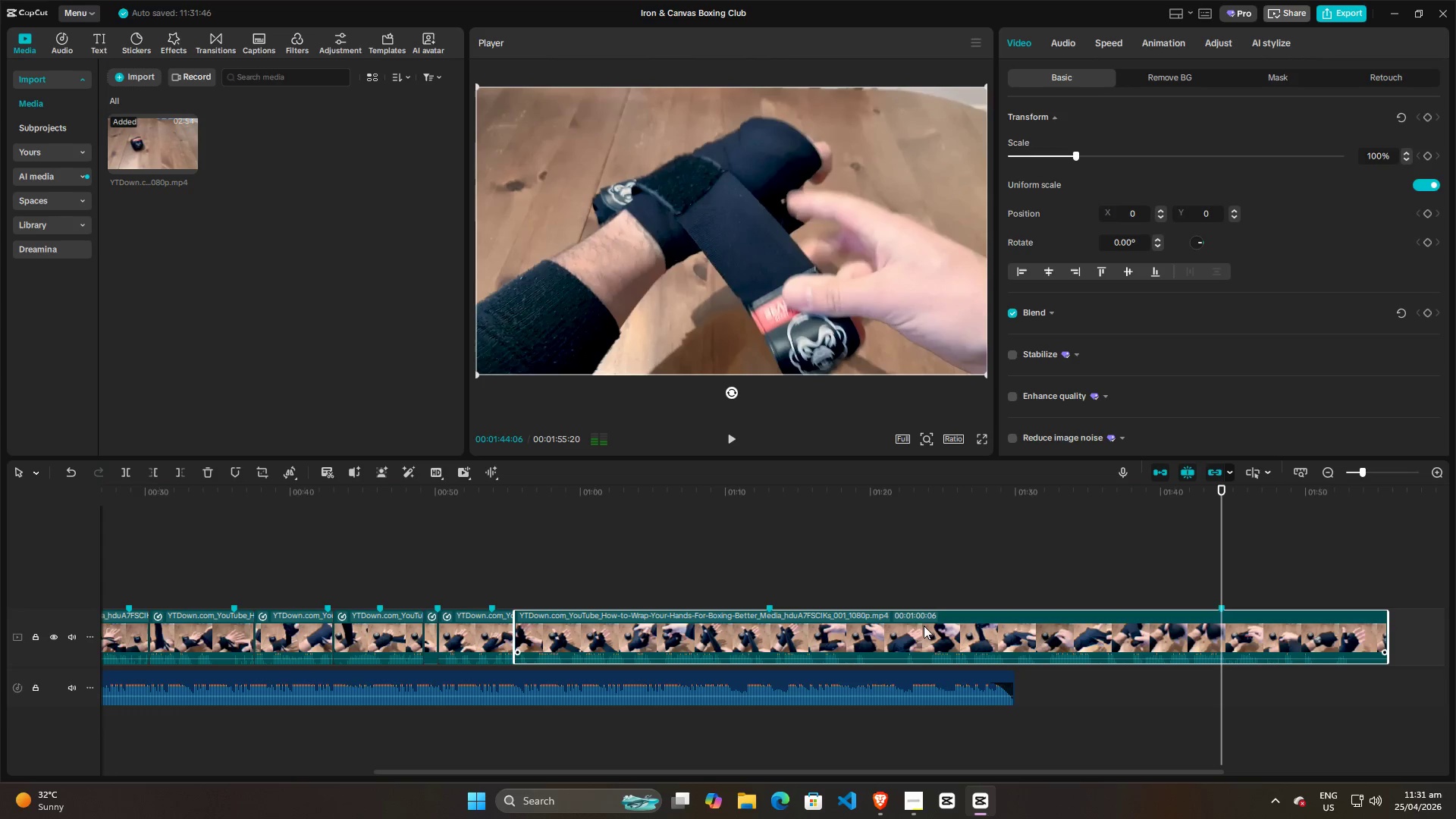 
left_click([747, 564])
 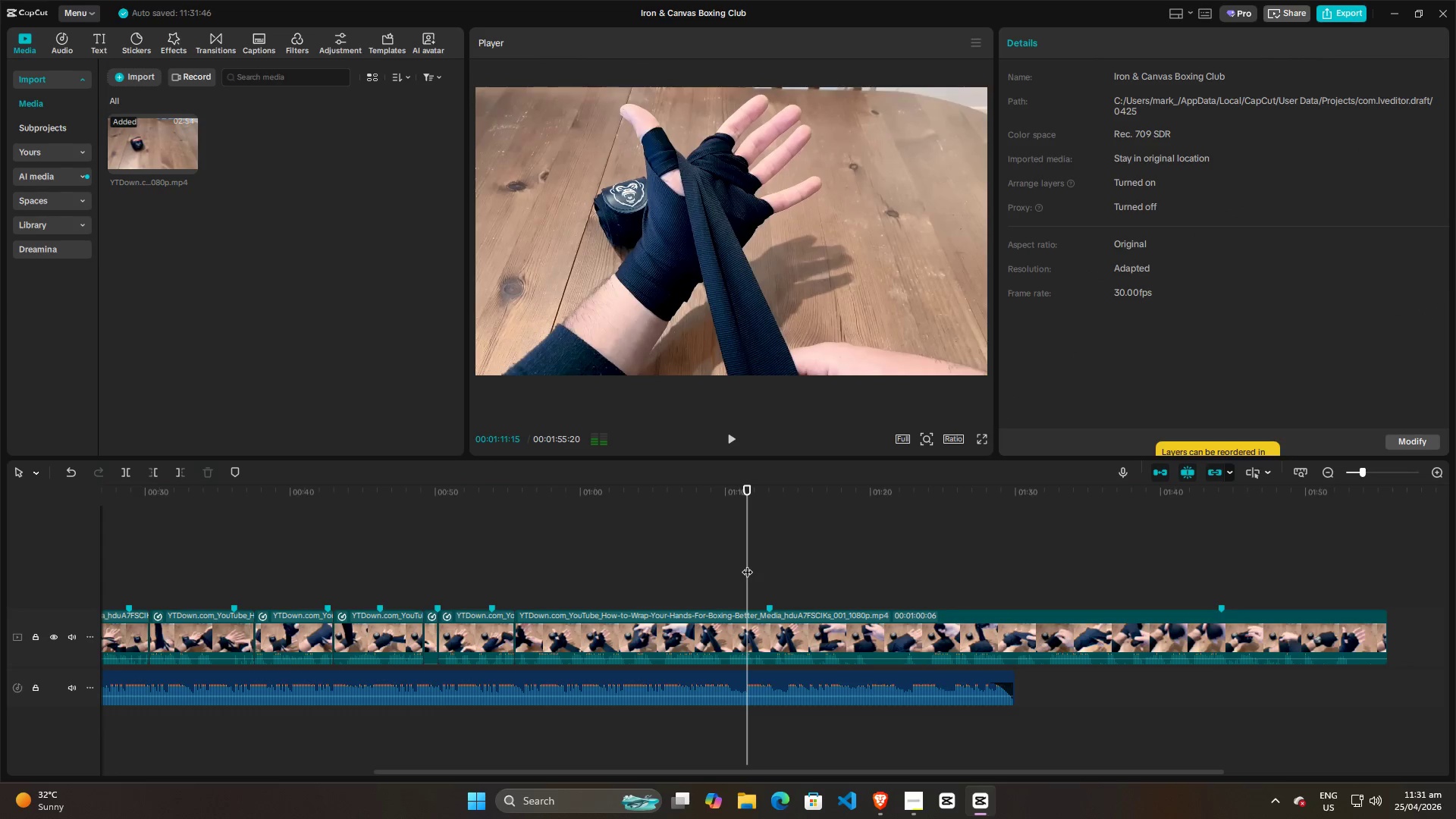 
left_click_drag(start_coordinate=[747, 564], to_coordinate=[755, 567])
 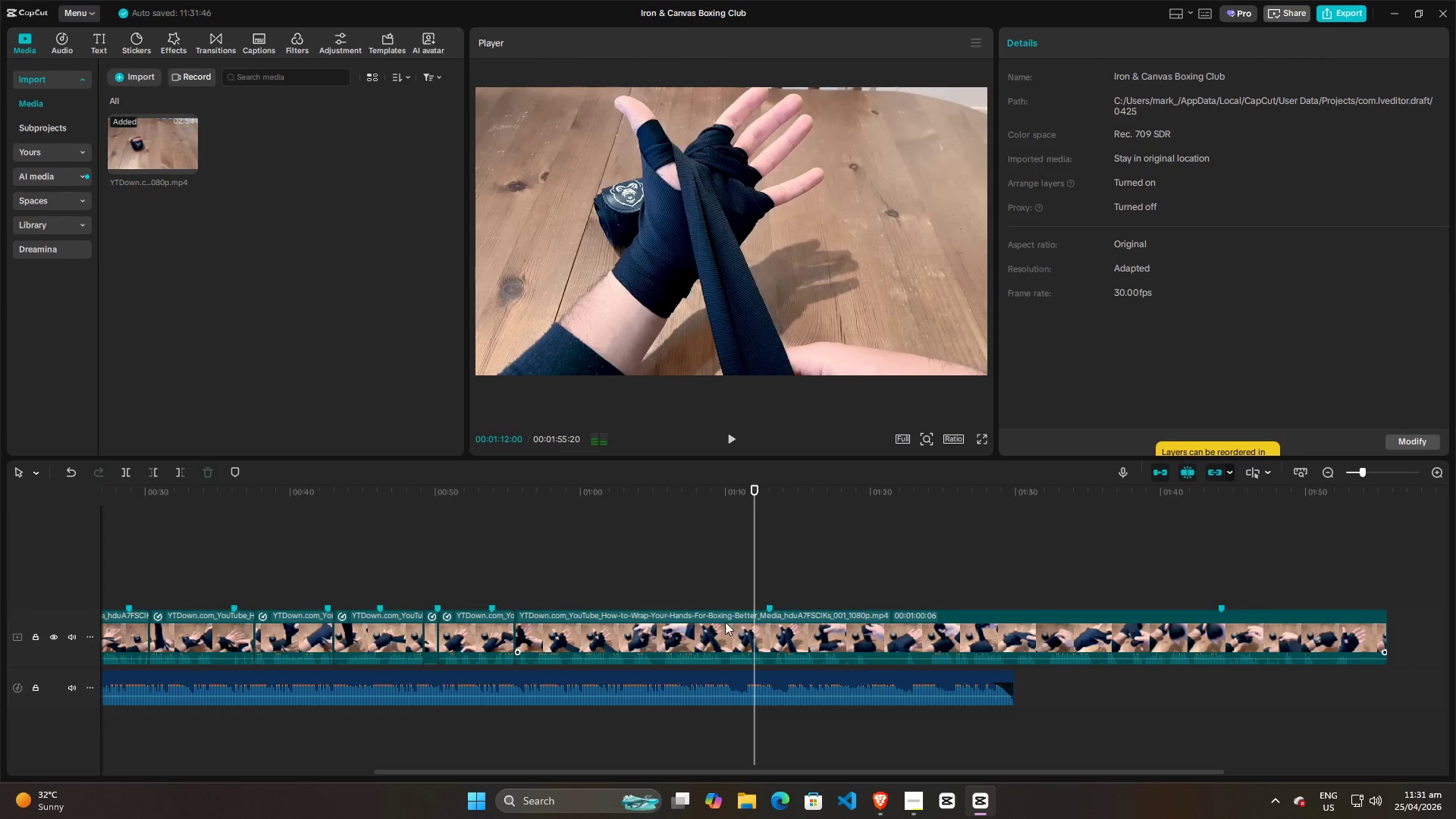 
left_click([725, 622])
 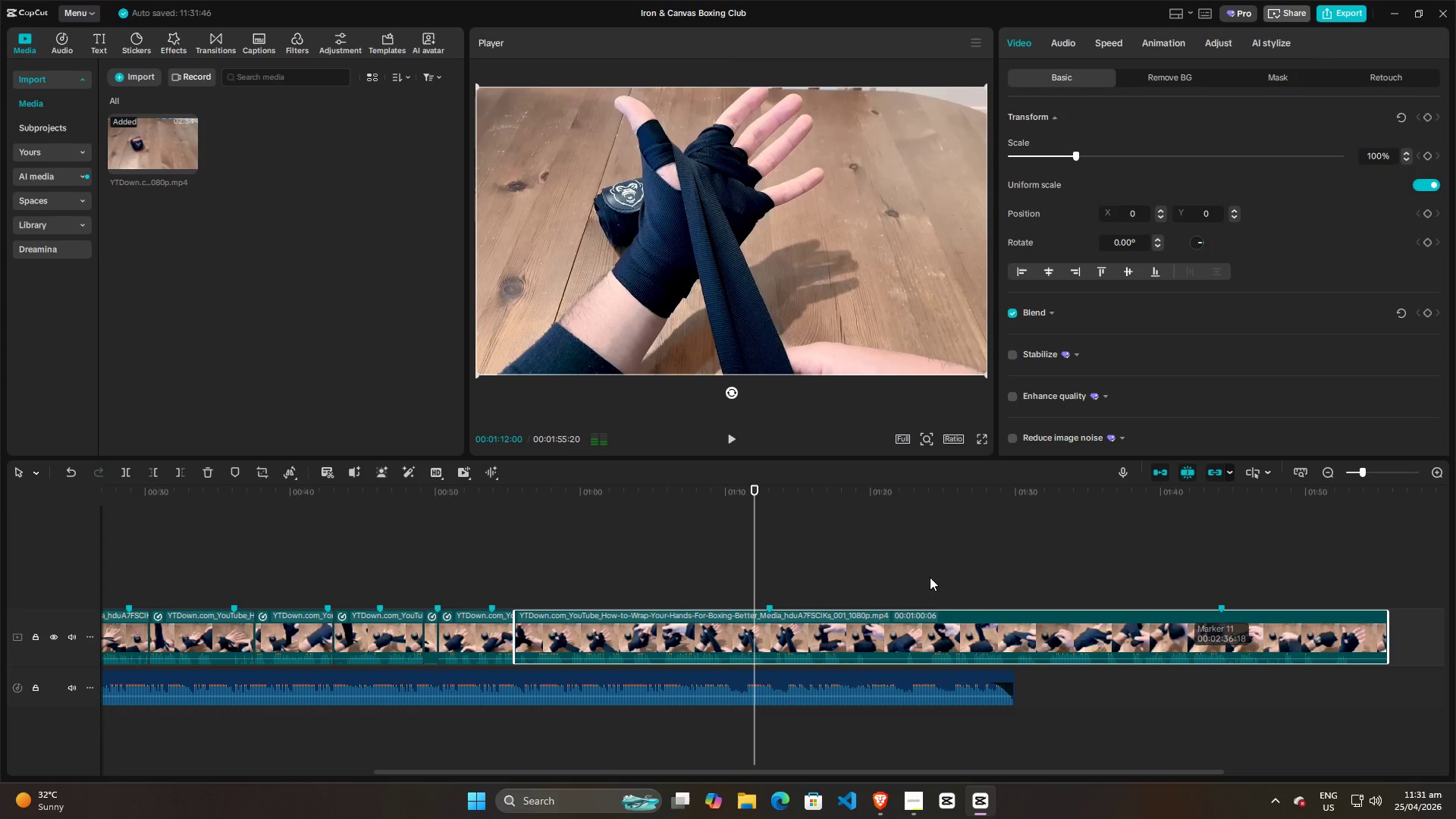 
left_click([661, 637])
 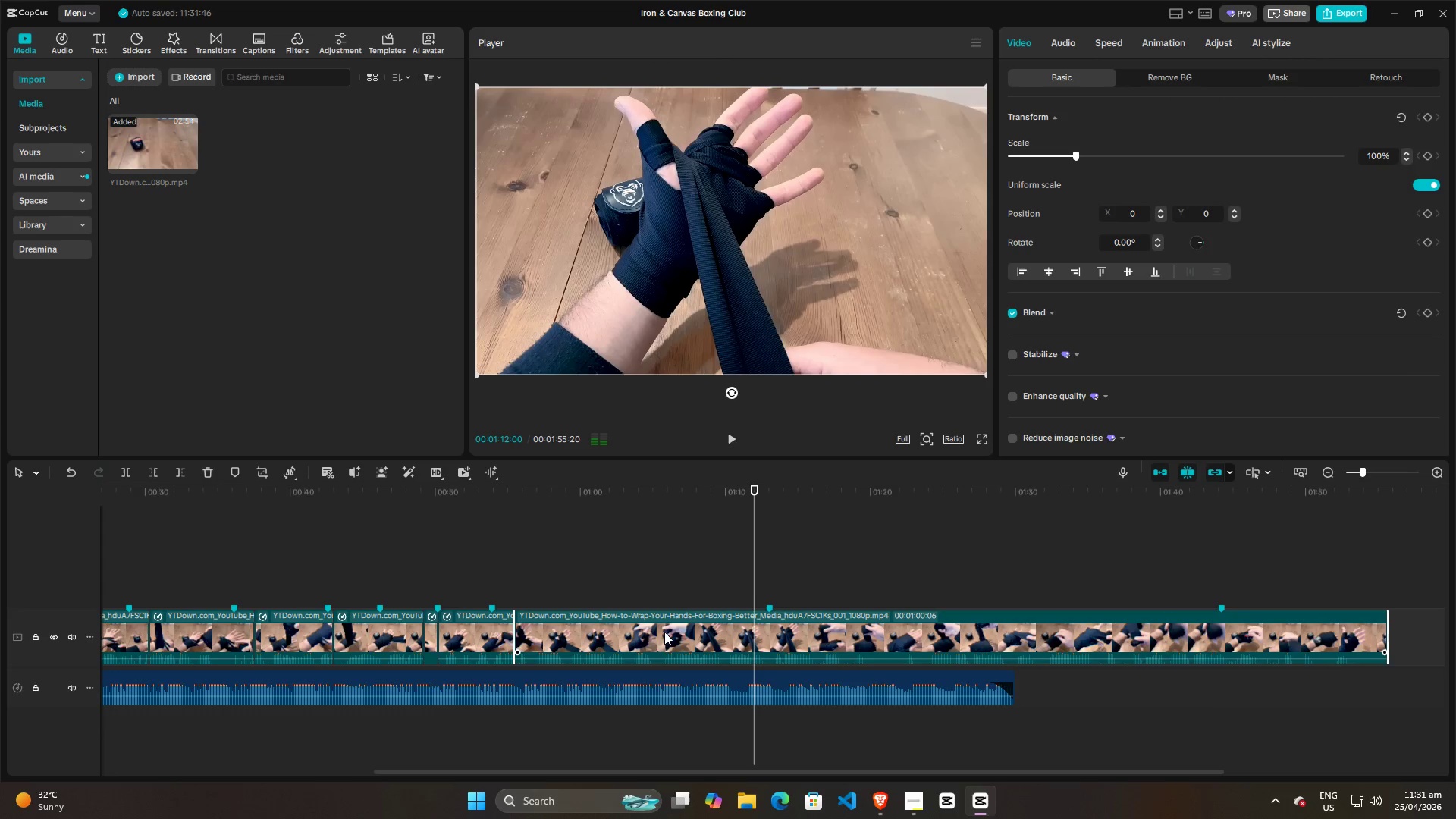 
left_click([664, 632])
 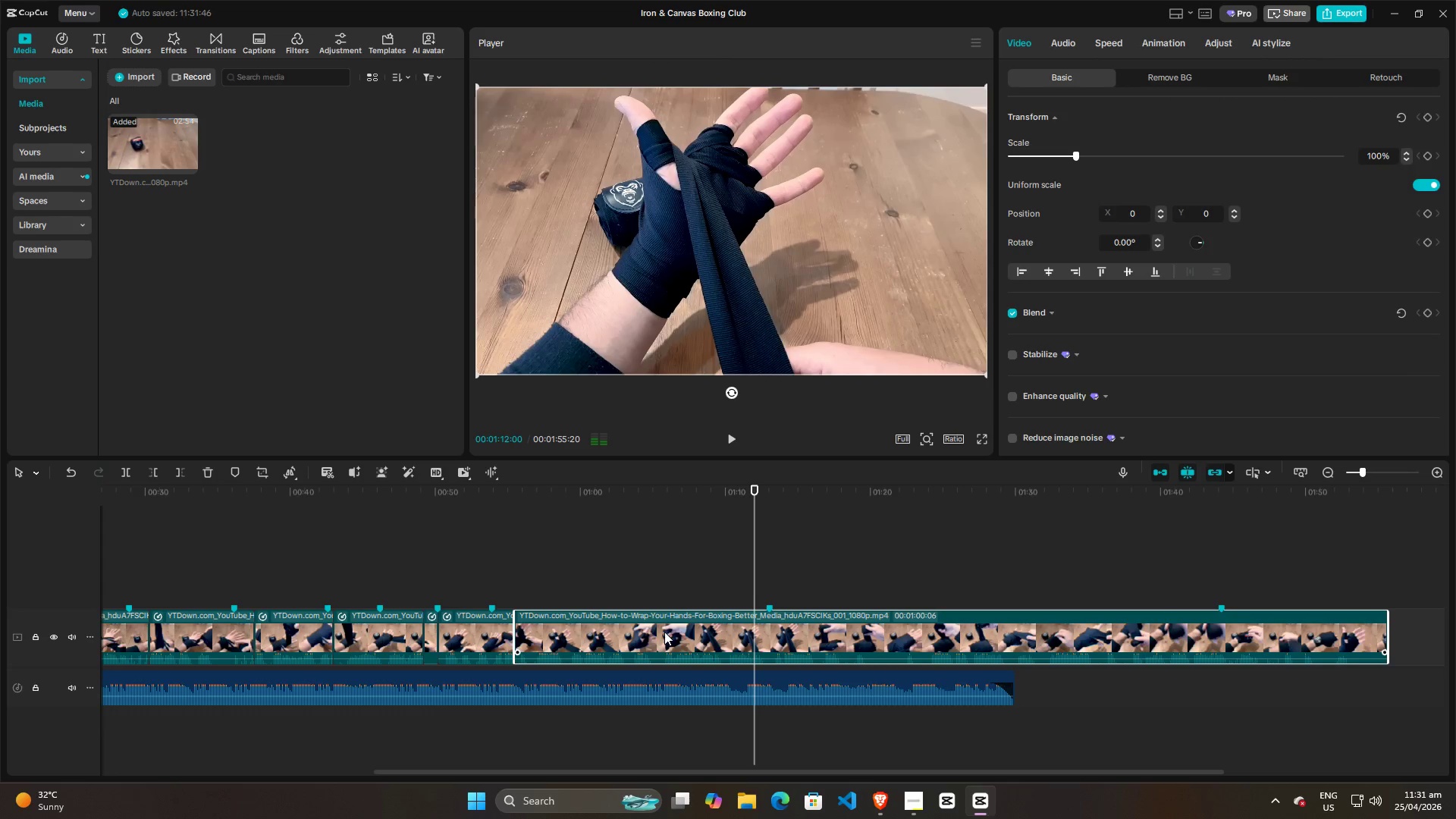 
key(Control+R)
 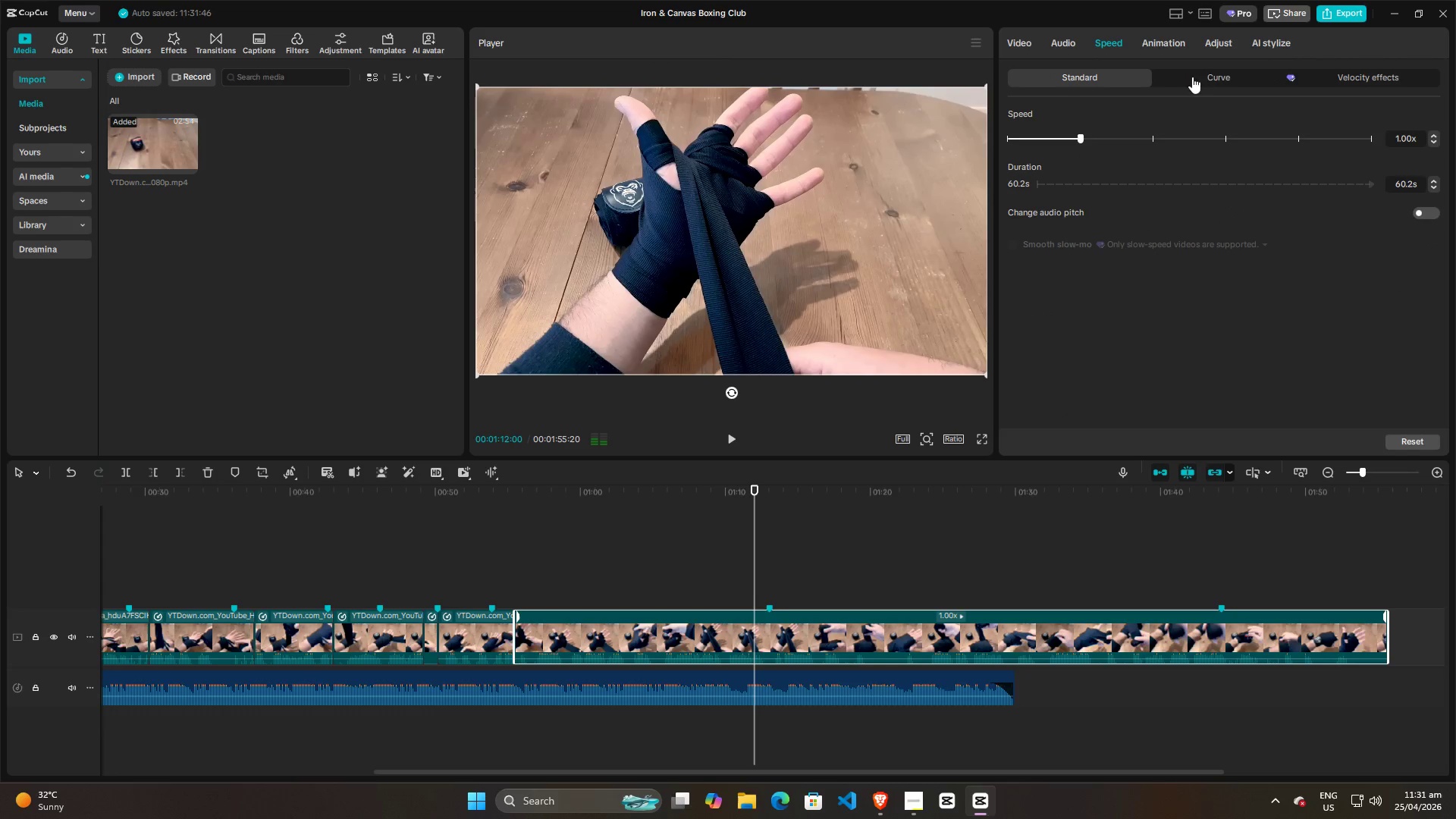 
left_click([1205, 73])
 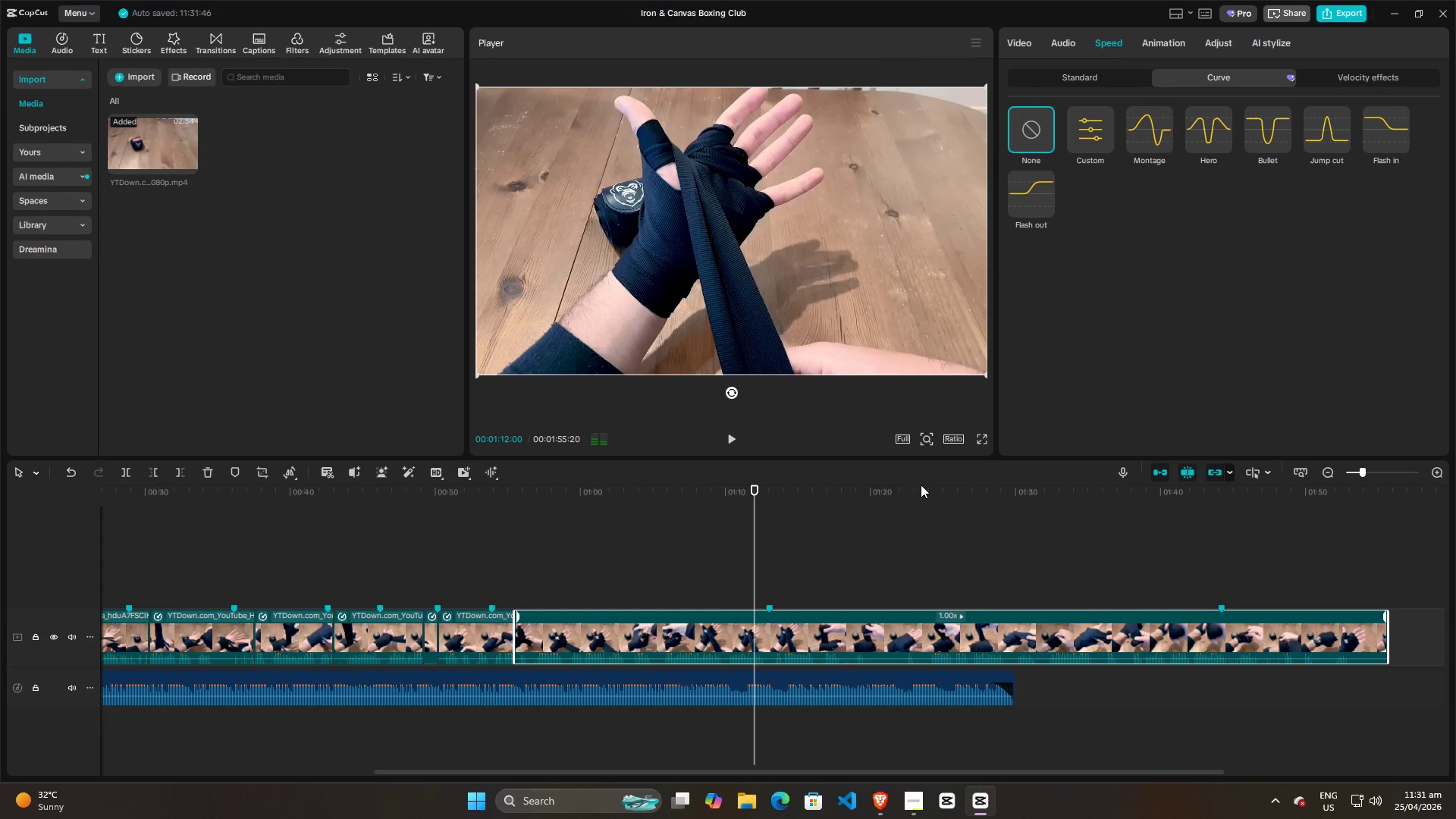 
wait(9.83)
 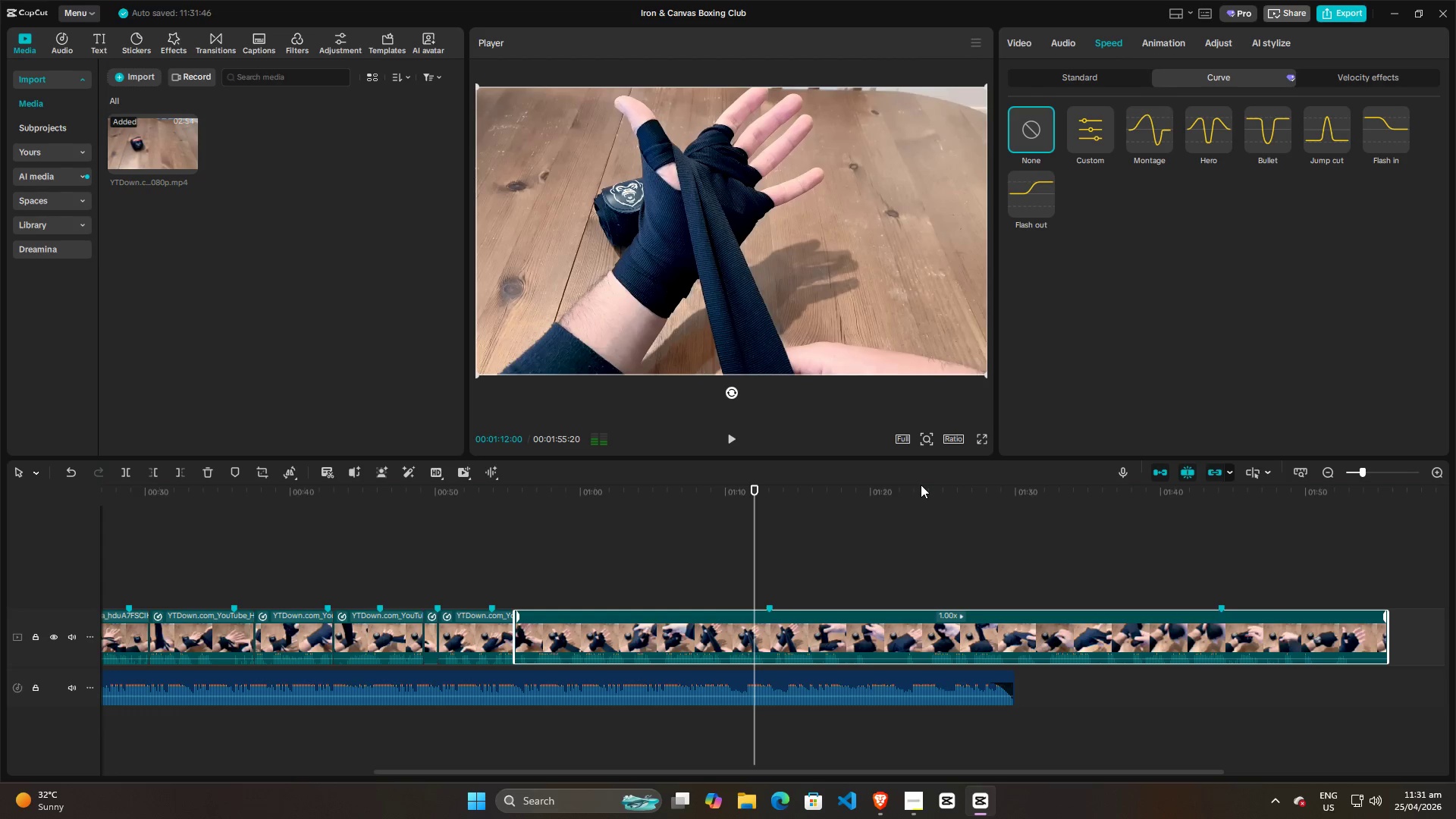 
left_click([1320, 135])
 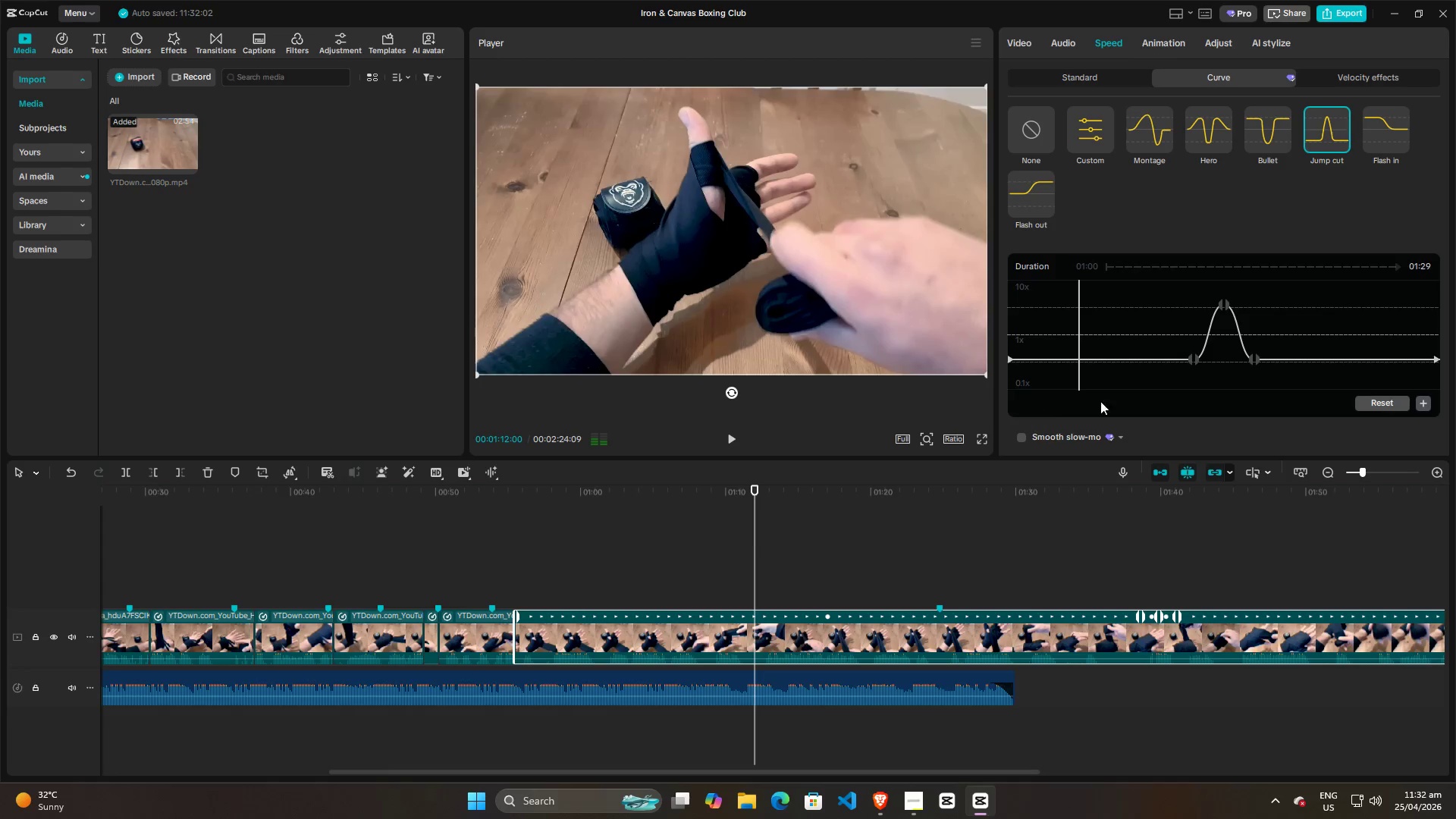 
left_click([1191, 325])
 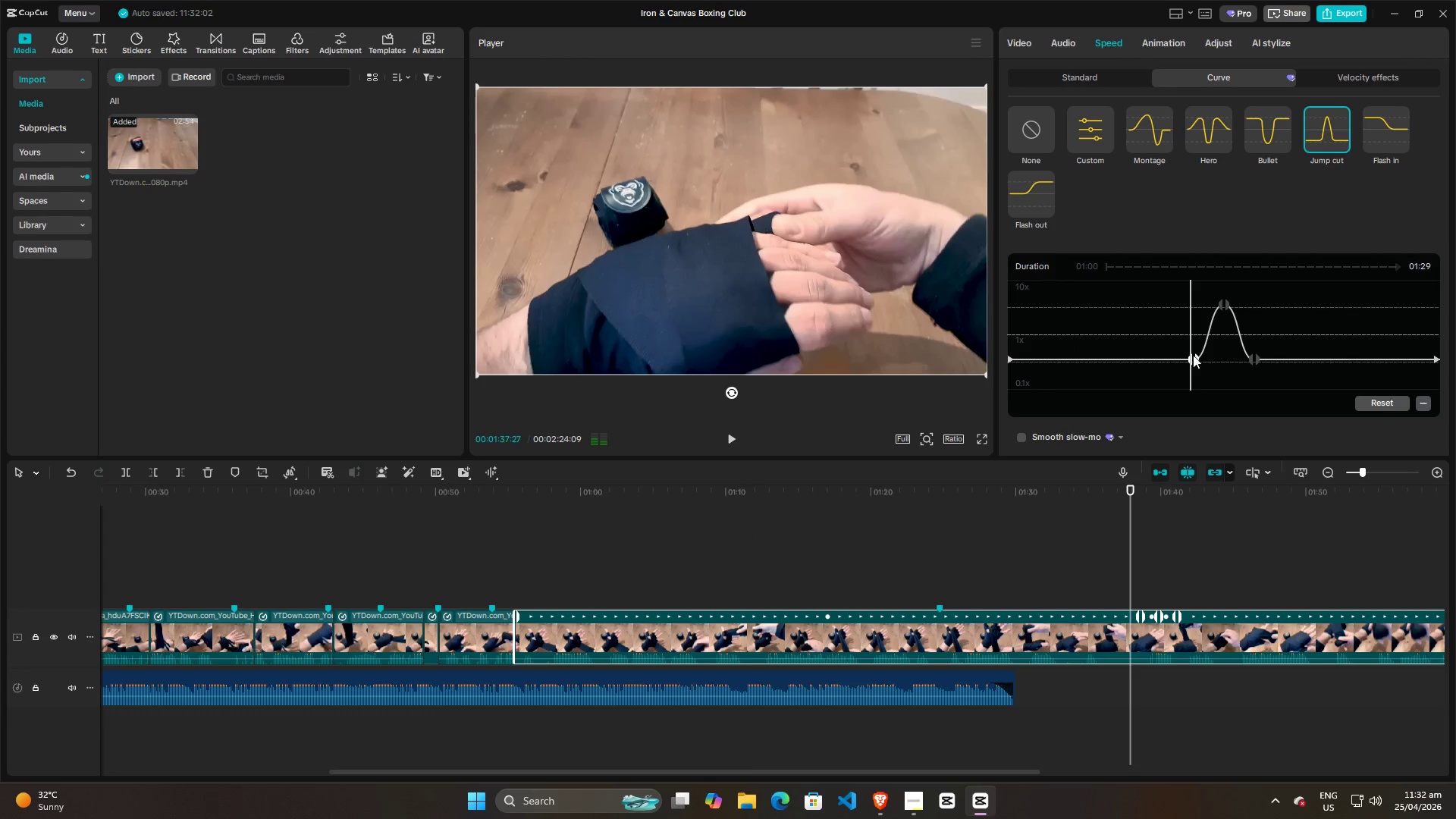 
left_click_drag(start_coordinate=[1194, 356], to_coordinate=[1135, 358])
 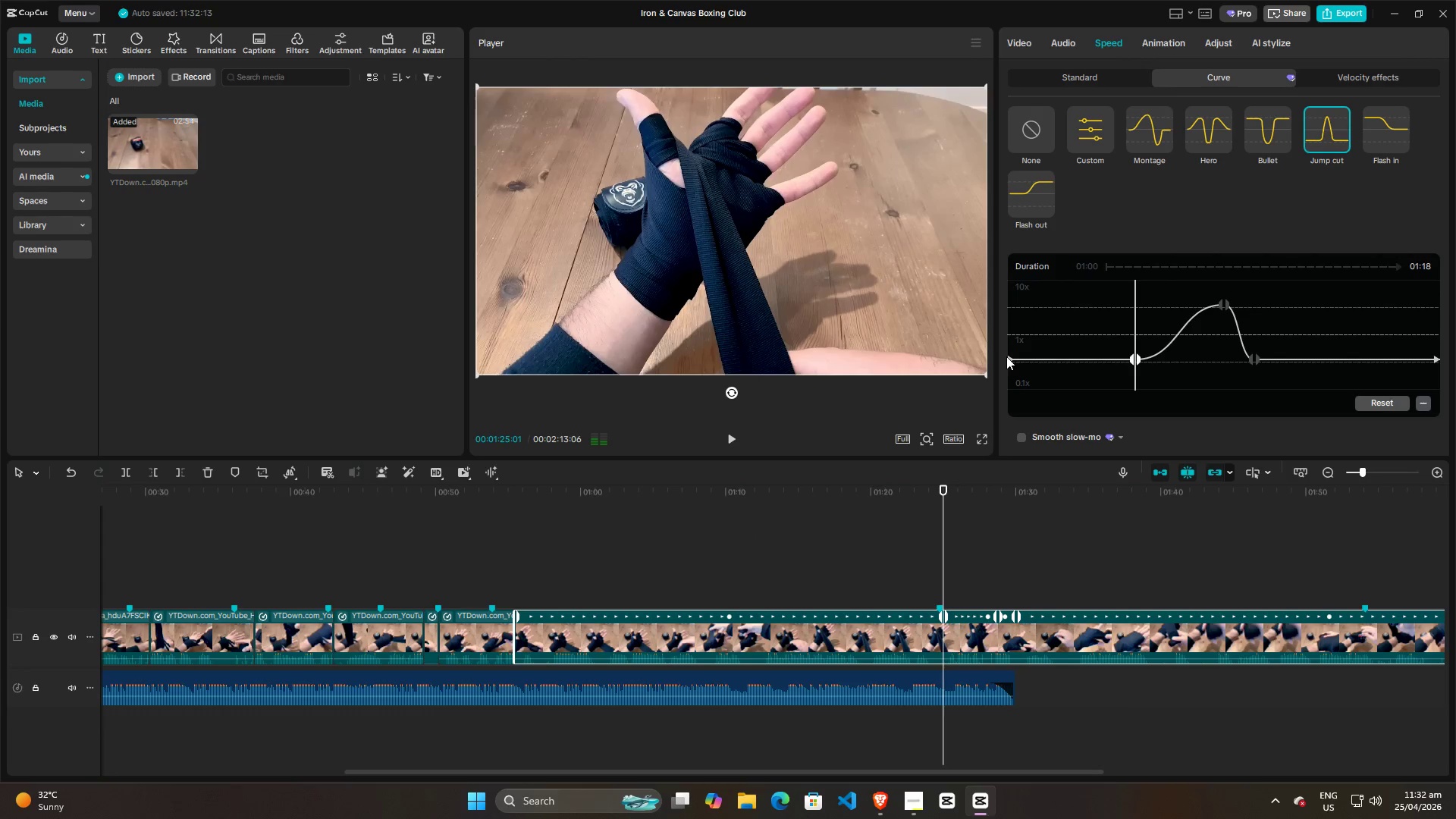 
left_click_drag(start_coordinate=[1007, 356], to_coordinate=[1010, 345])
 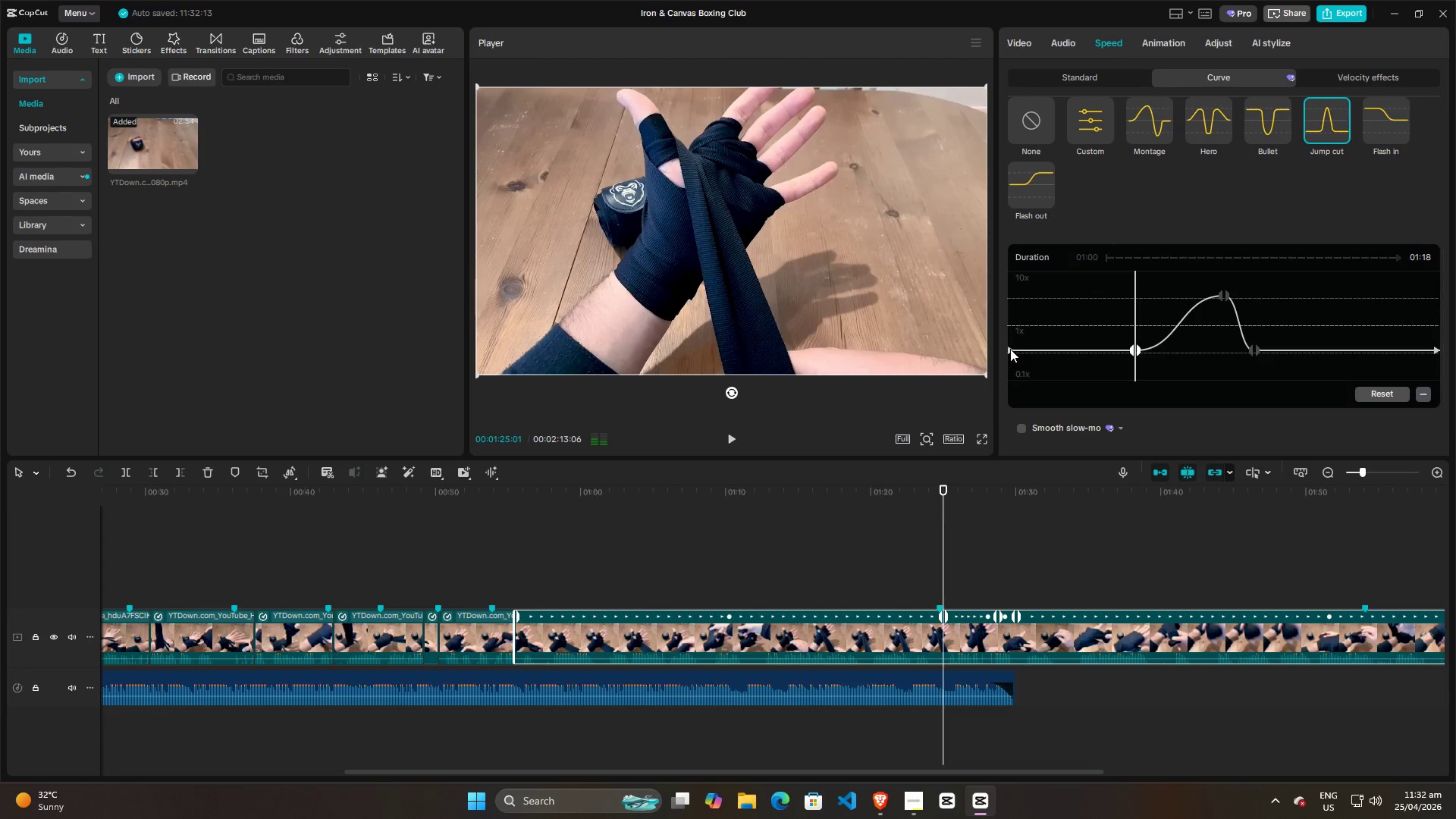 
left_click_drag(start_coordinate=[1010, 350], to_coordinate=[1010, 326])
 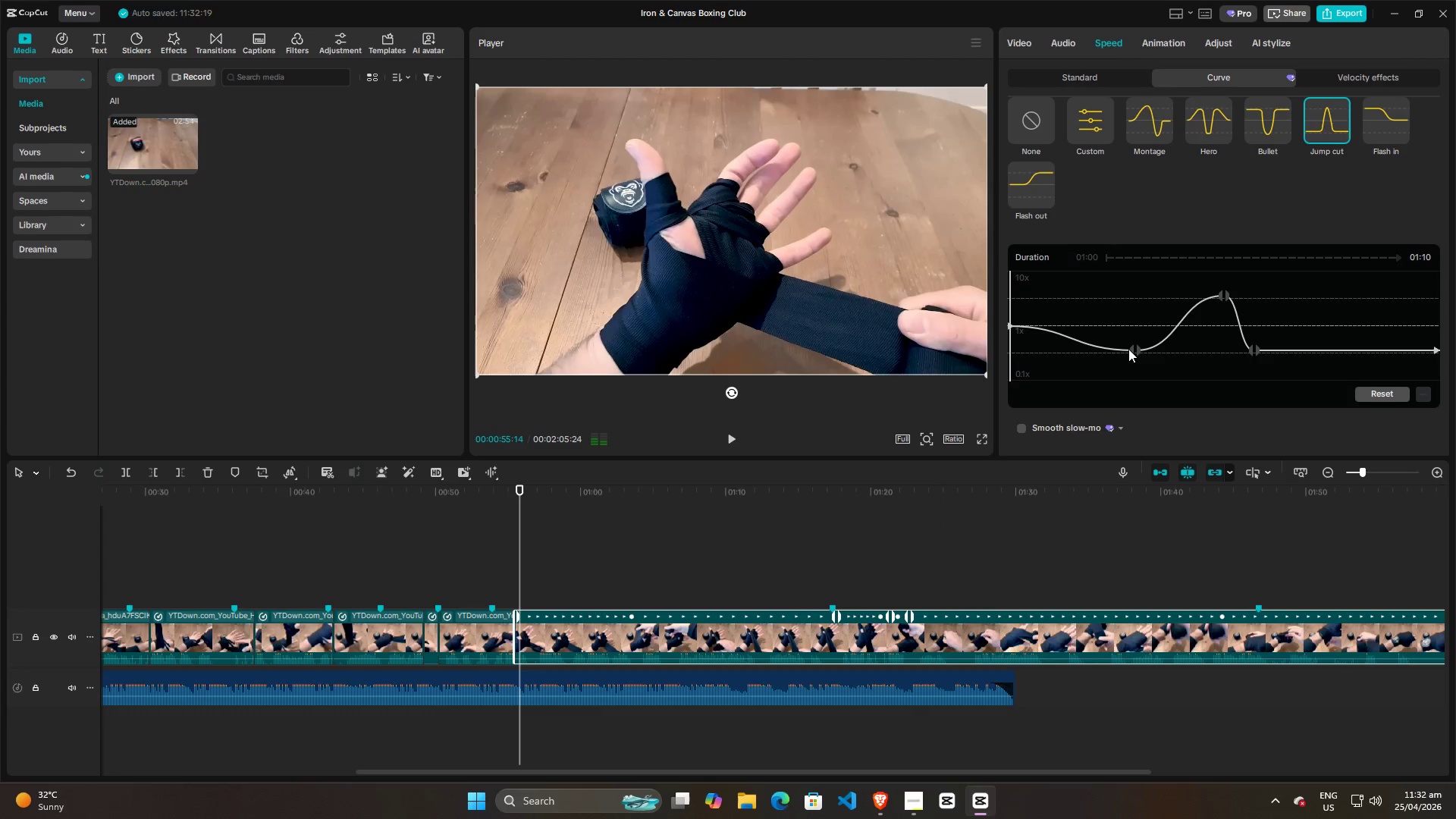 
left_click_drag(start_coordinate=[1129, 350], to_coordinate=[1131, 334])
 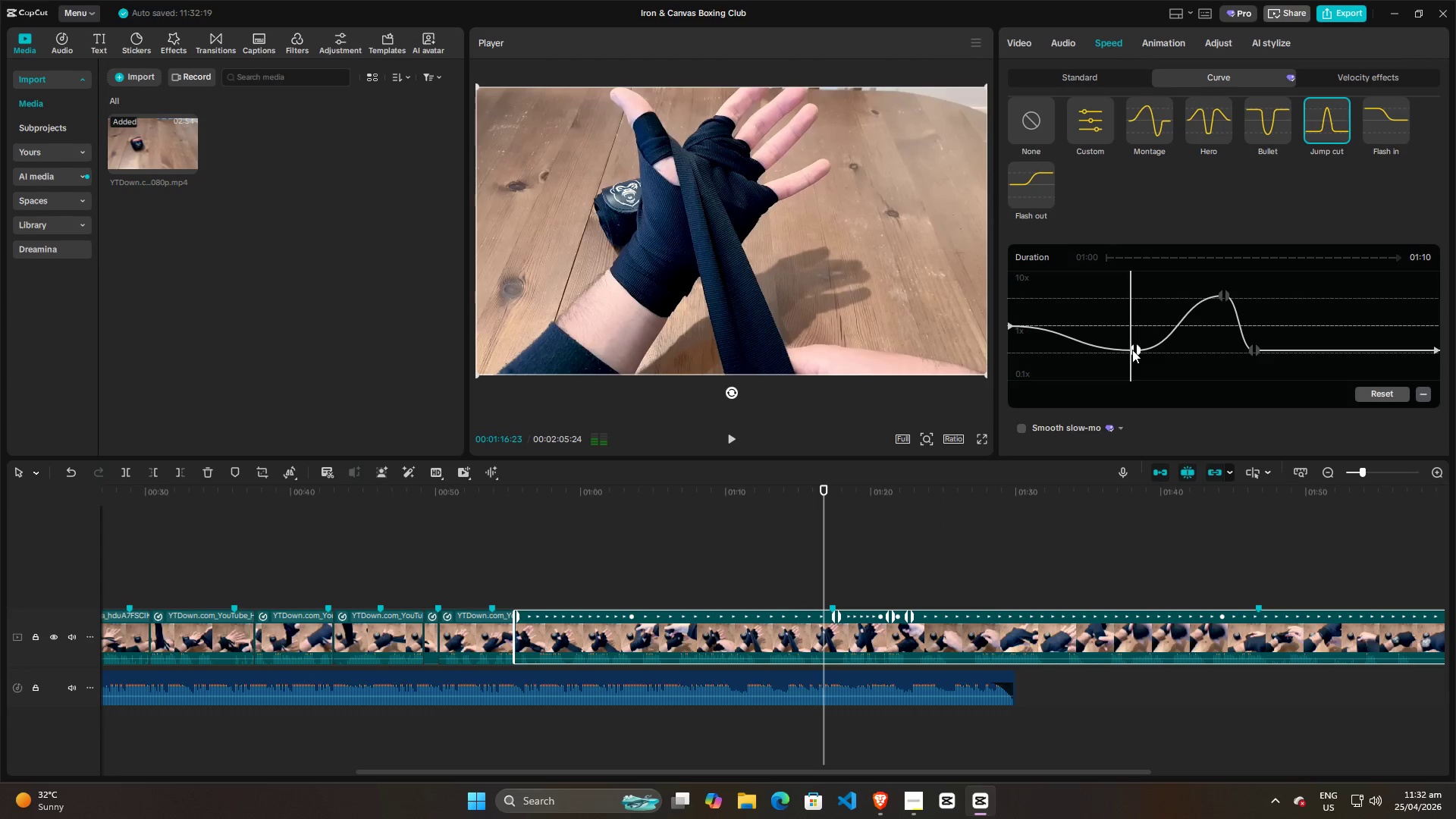 
left_click_drag(start_coordinate=[1132, 350], to_coordinate=[1131, 327])
 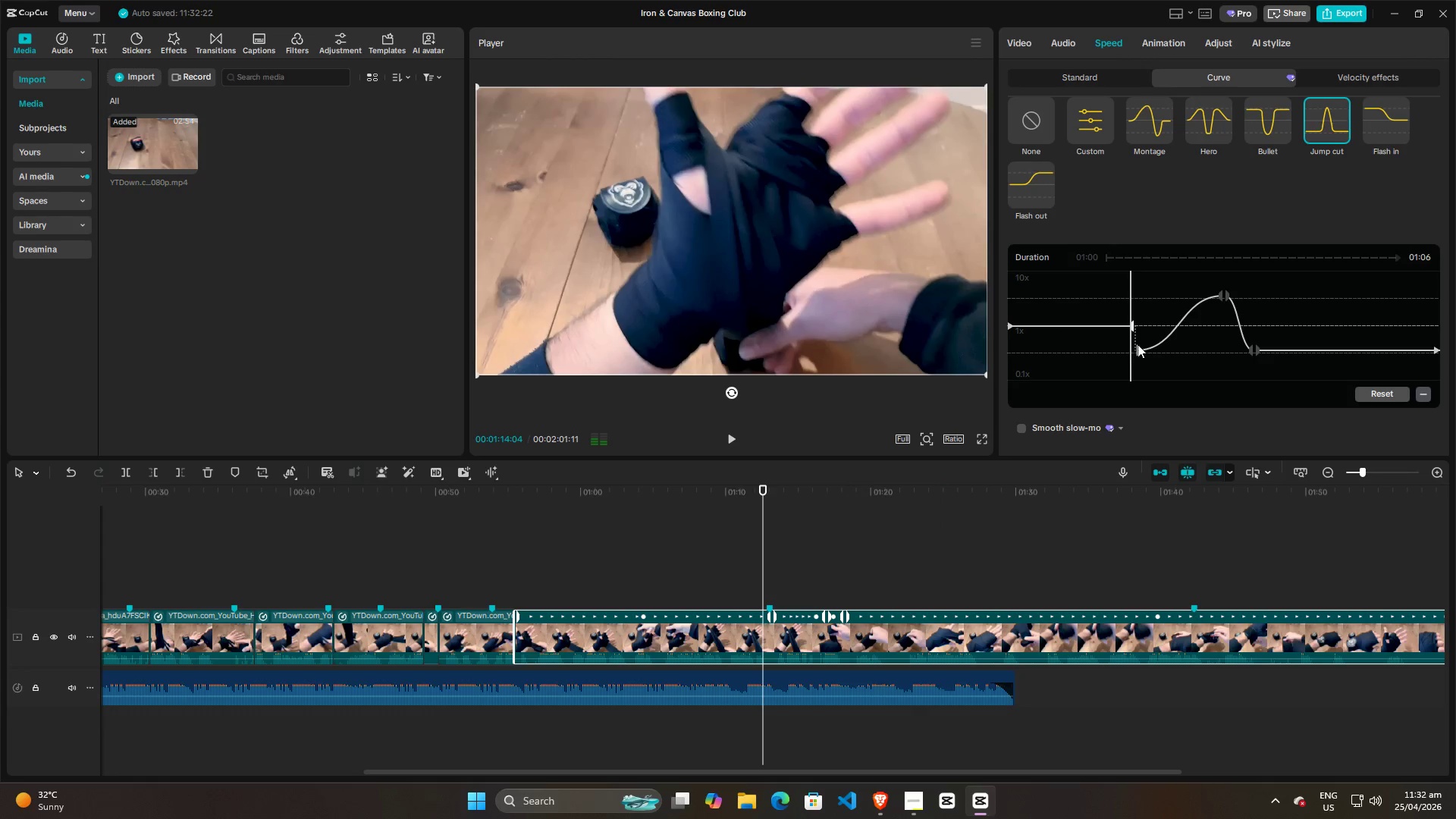 
left_click_drag(start_coordinate=[1138, 347], to_coordinate=[1134, 325])
 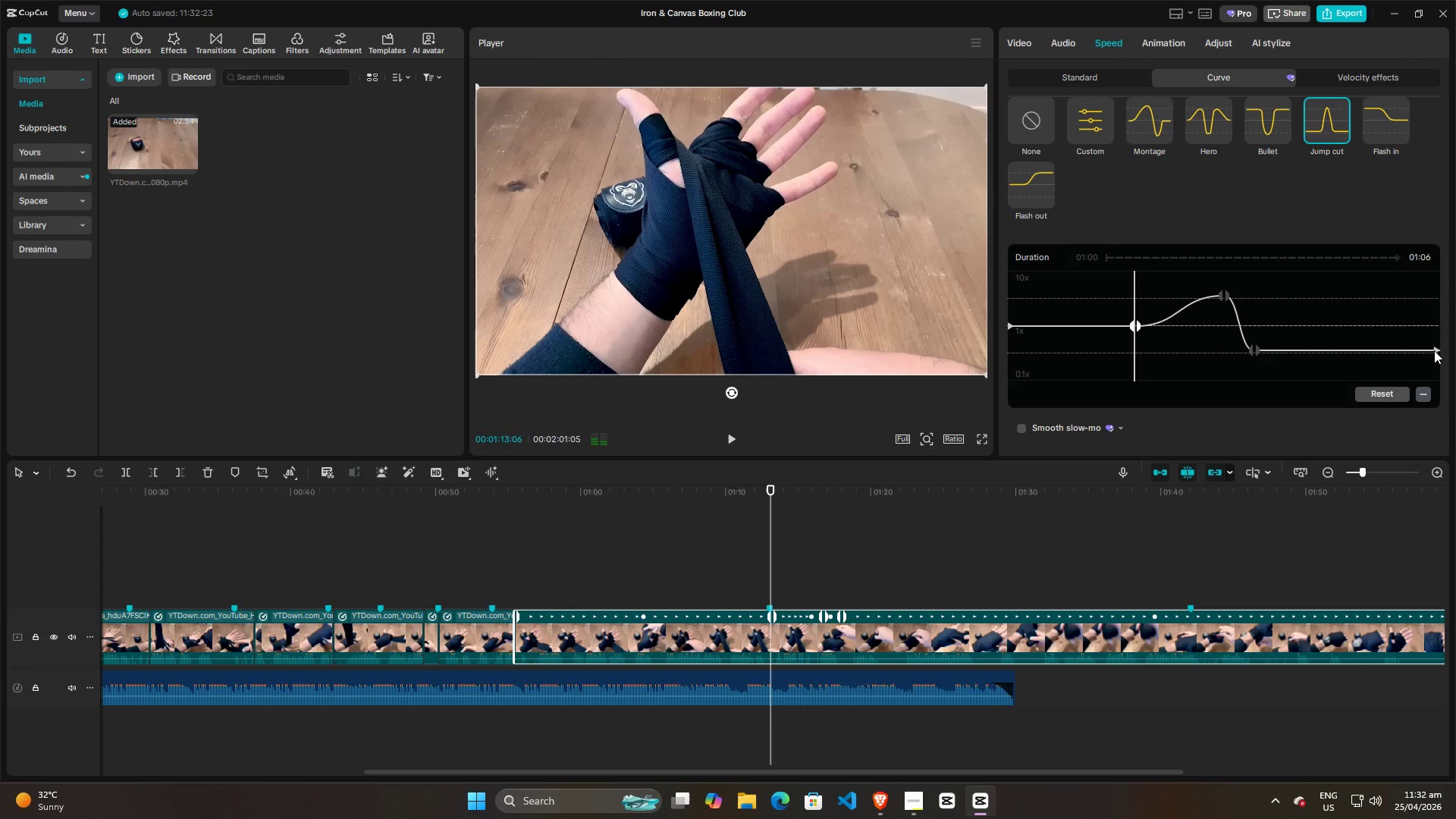 
left_click_drag(start_coordinate=[1435, 350], to_coordinate=[1429, 326])
 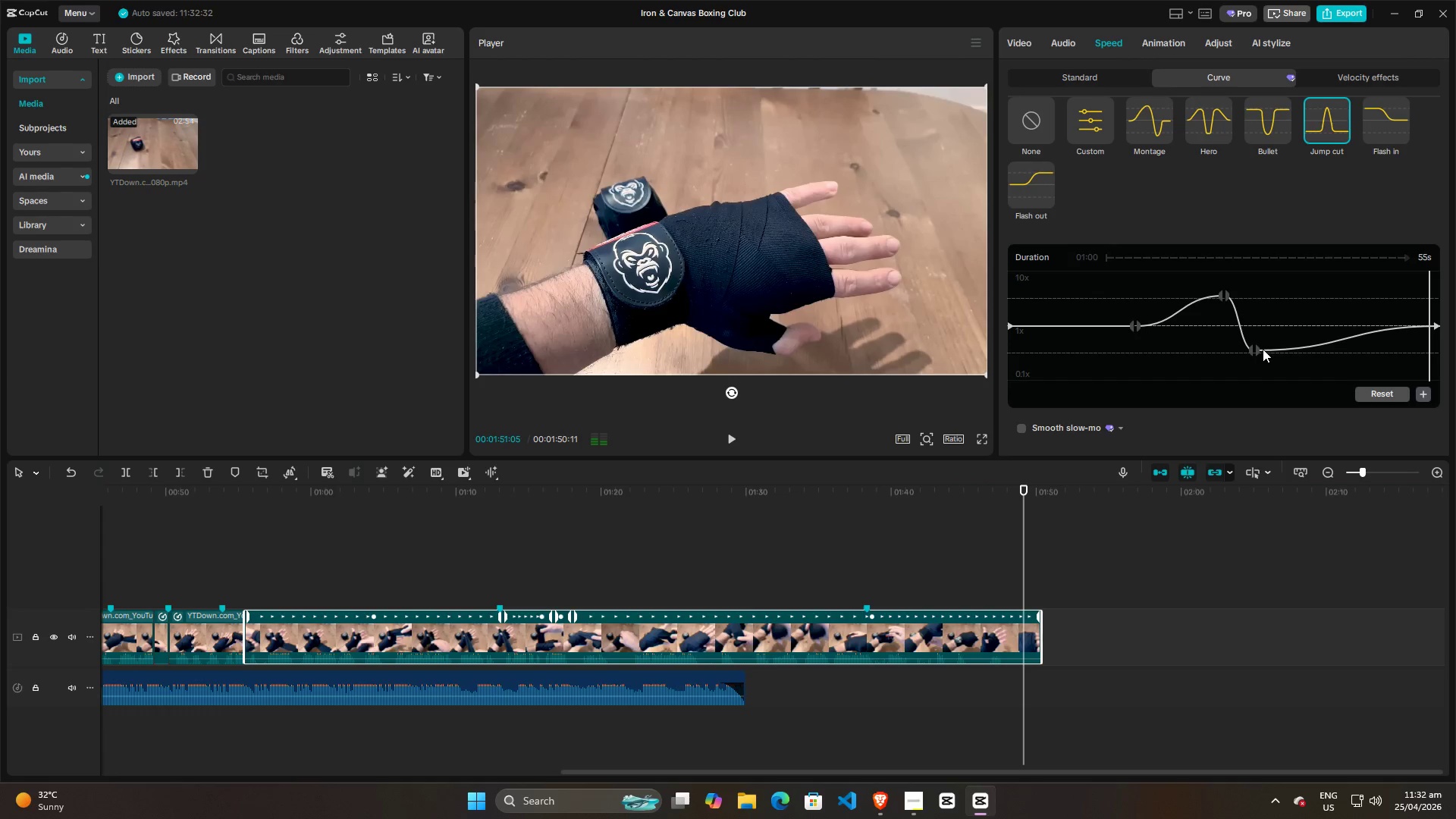 
left_click_drag(start_coordinate=[1260, 349], to_coordinate=[1258, 327])
 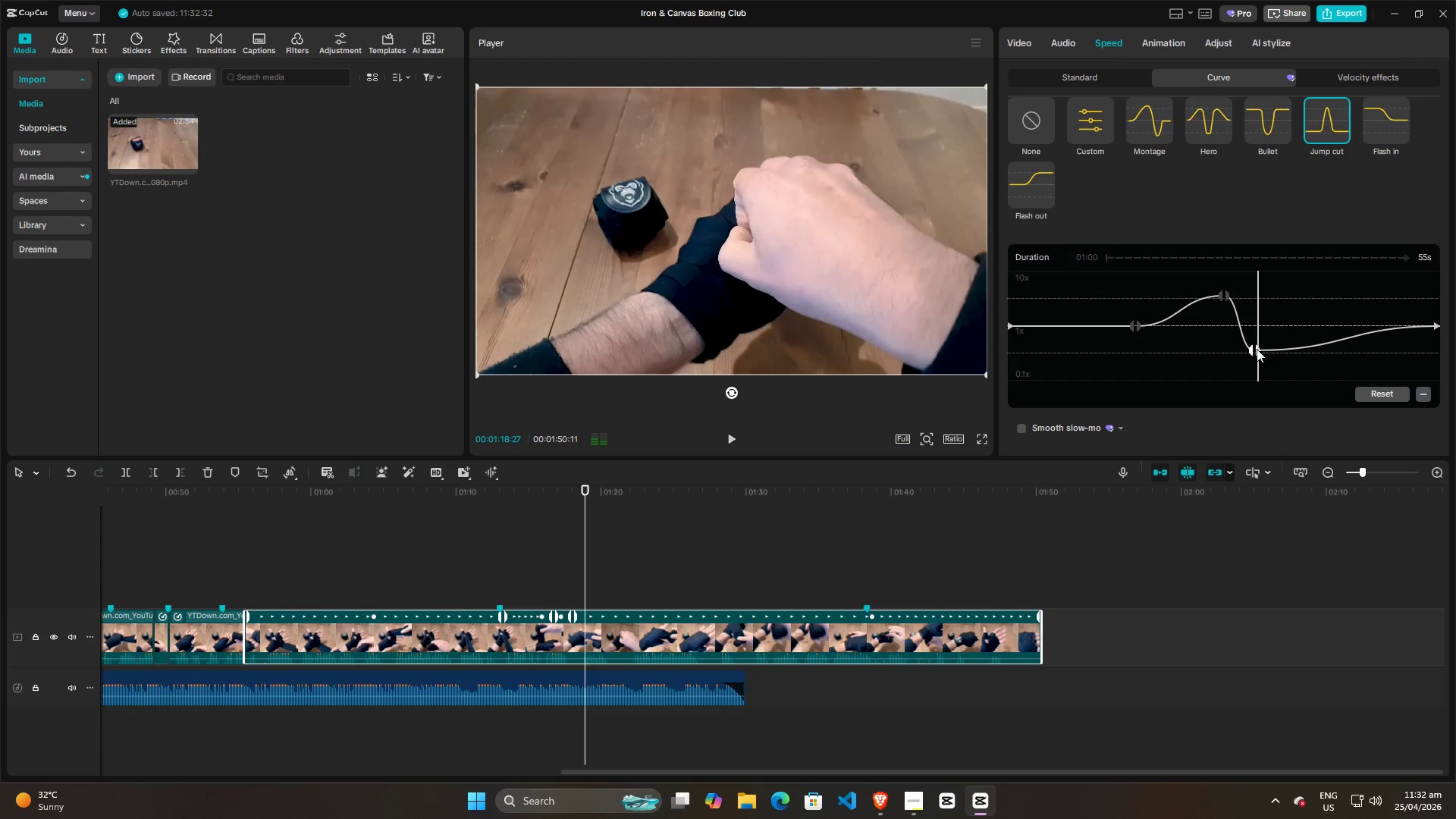 
left_click_drag(start_coordinate=[1257, 350], to_coordinate=[1258, 327])
 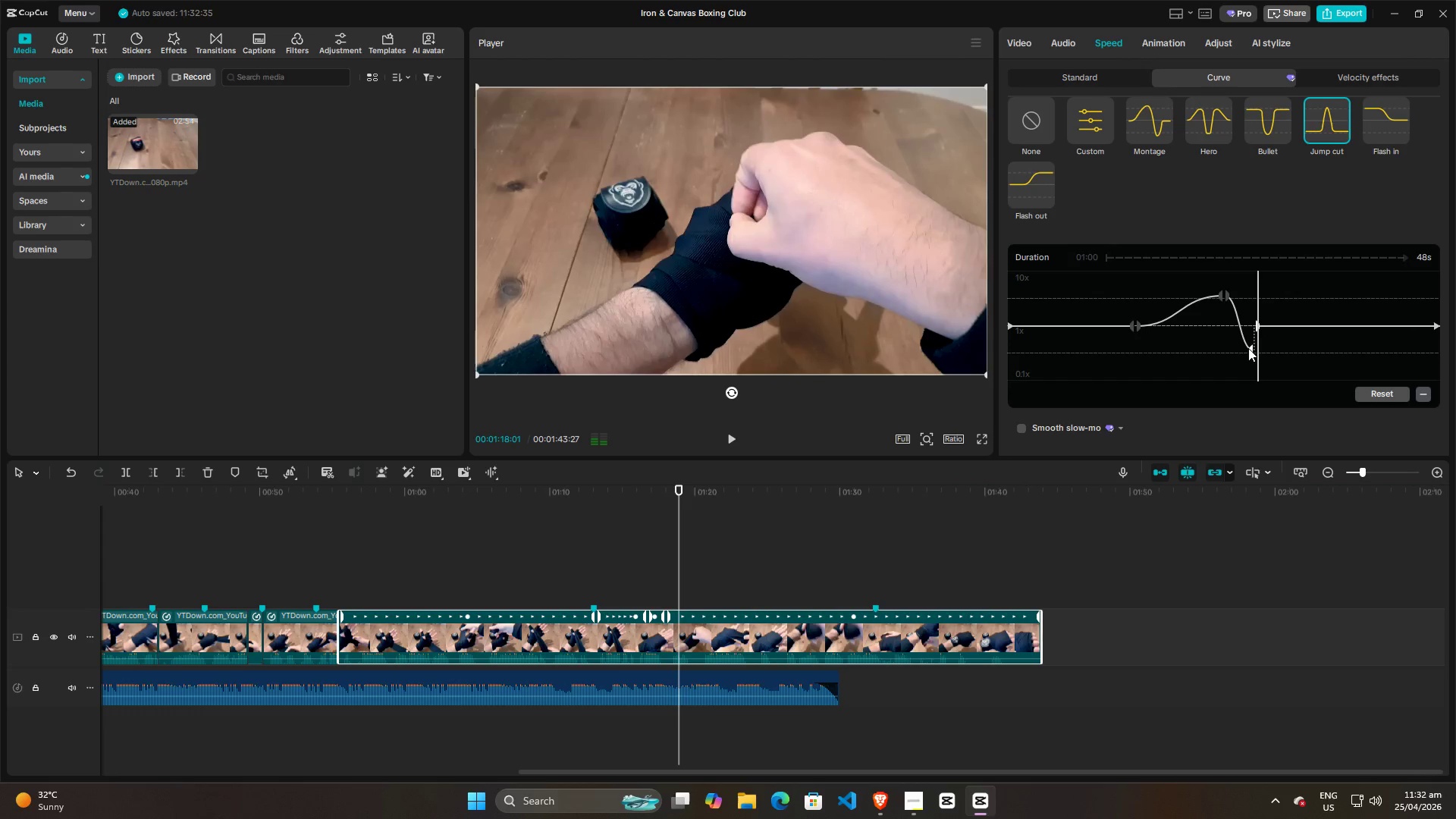 
left_click_drag(start_coordinate=[1248, 348], to_coordinate=[1252, 331])
 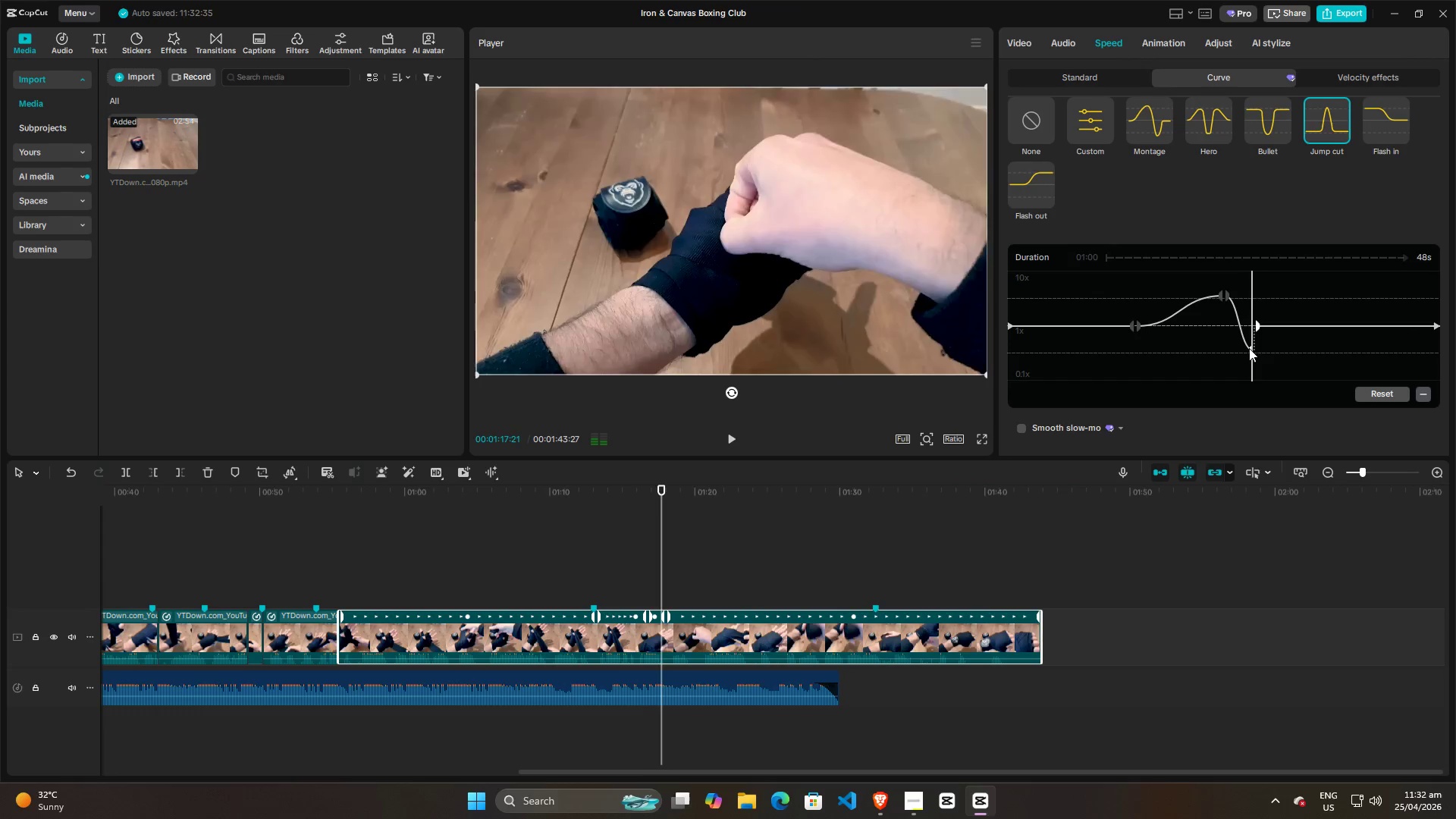 
left_click_drag(start_coordinate=[1249, 348], to_coordinate=[1249, 327])
 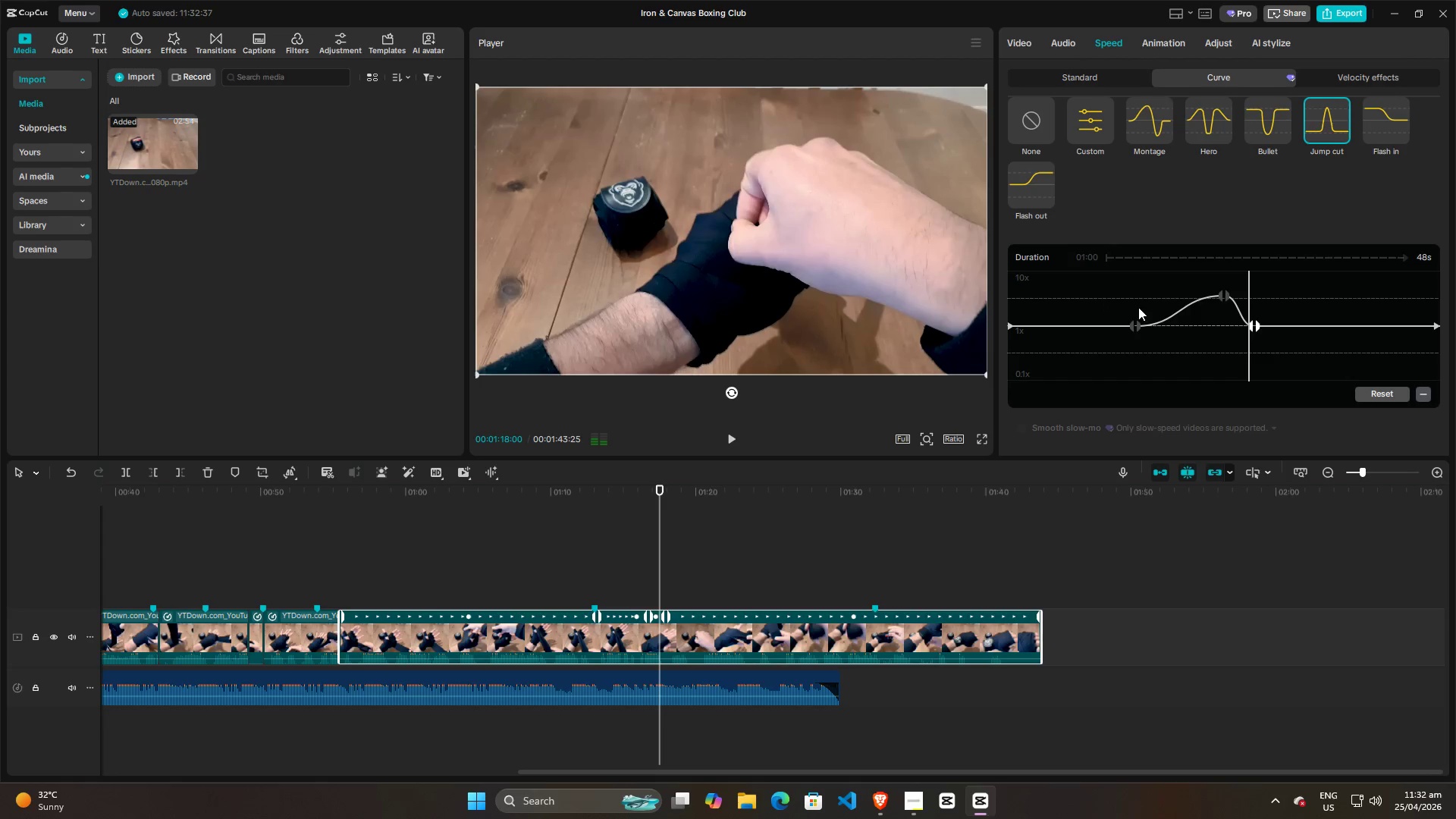 
left_click_drag(start_coordinate=[1109, 298], to_coordinate=[1105, 299])
 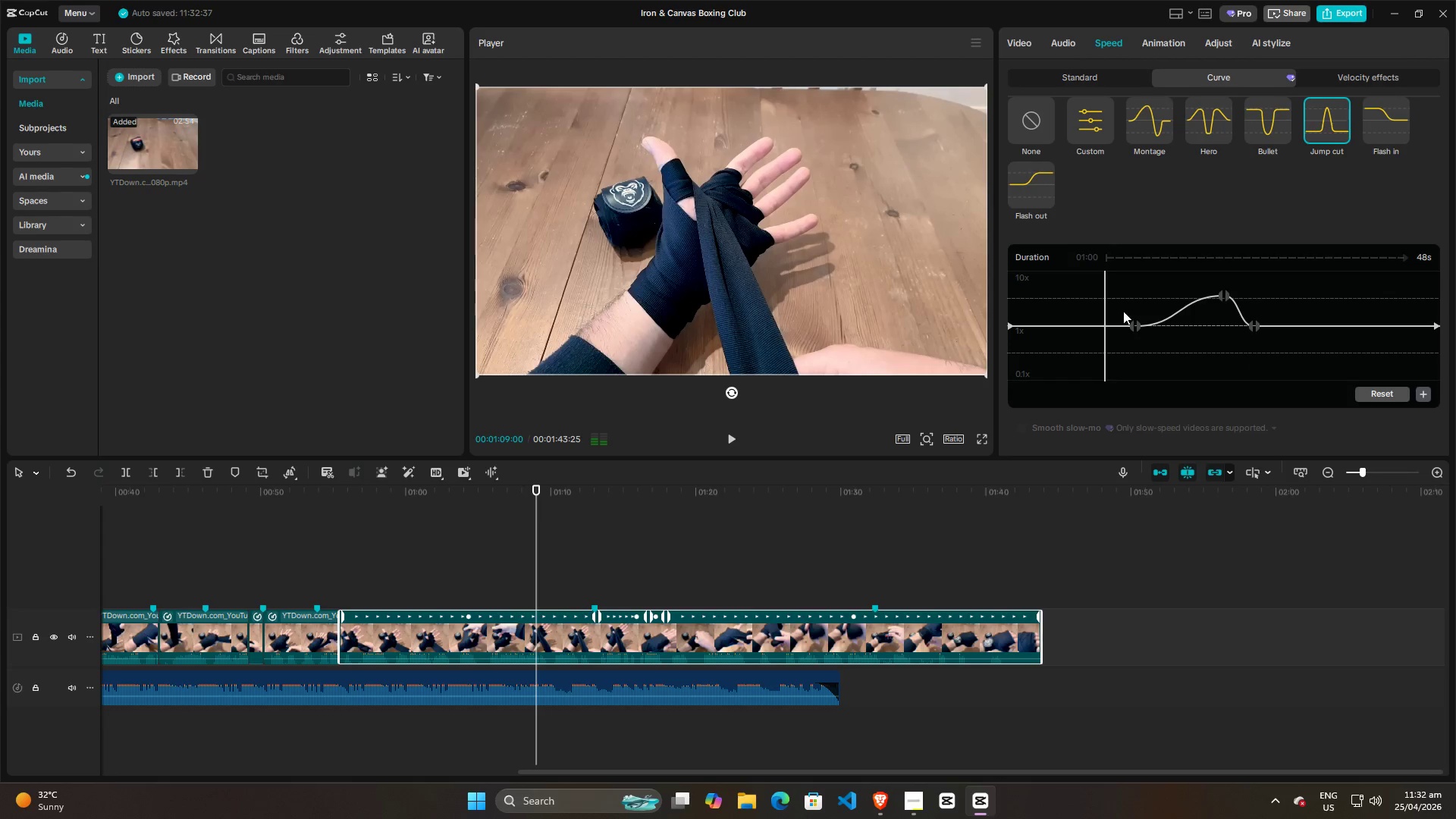 
left_click_drag(start_coordinate=[1222, 295], to_coordinate=[1192, 283])
 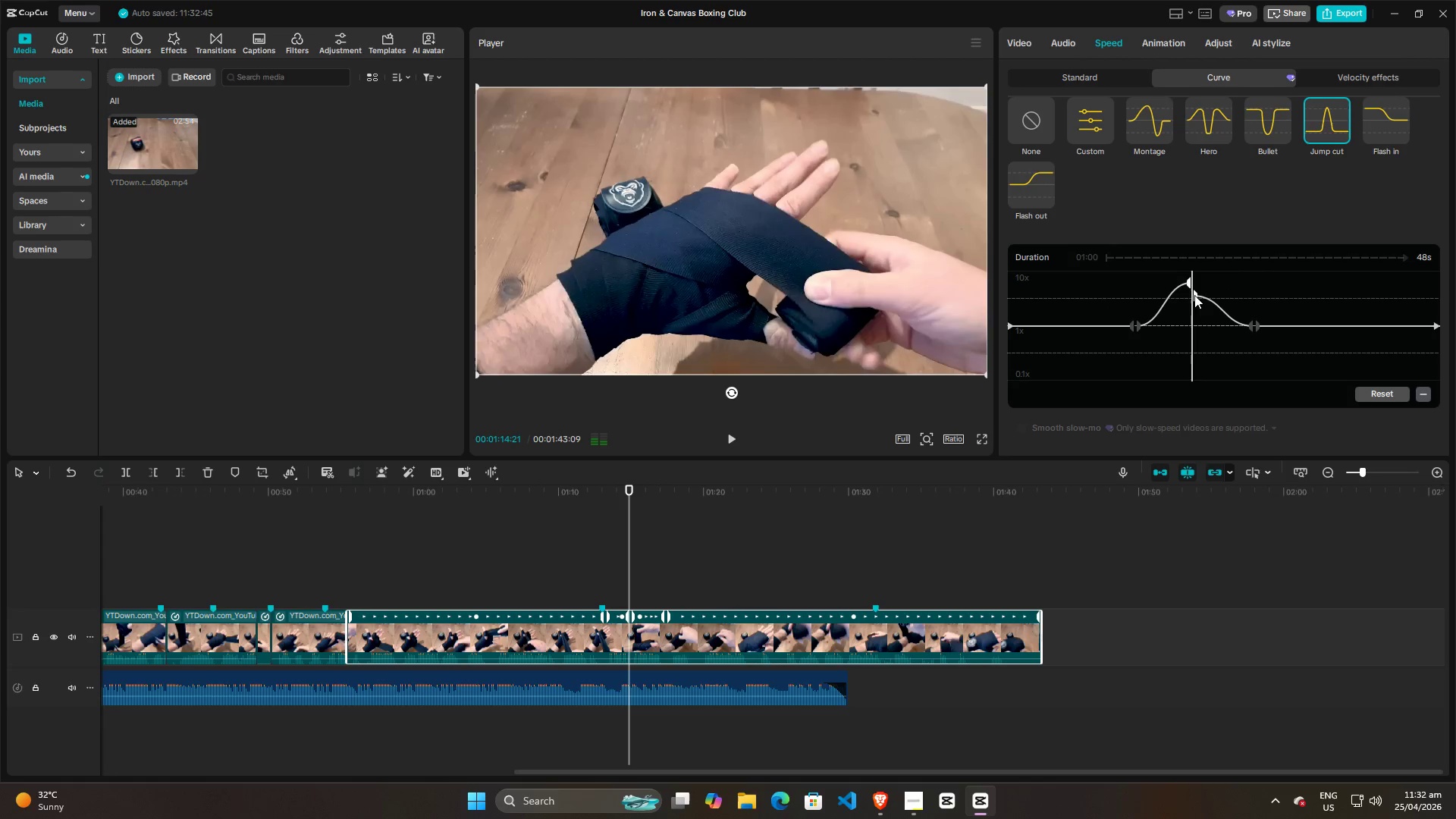 
left_click_drag(start_coordinate=[1194, 295], to_coordinate=[1196, 286])
 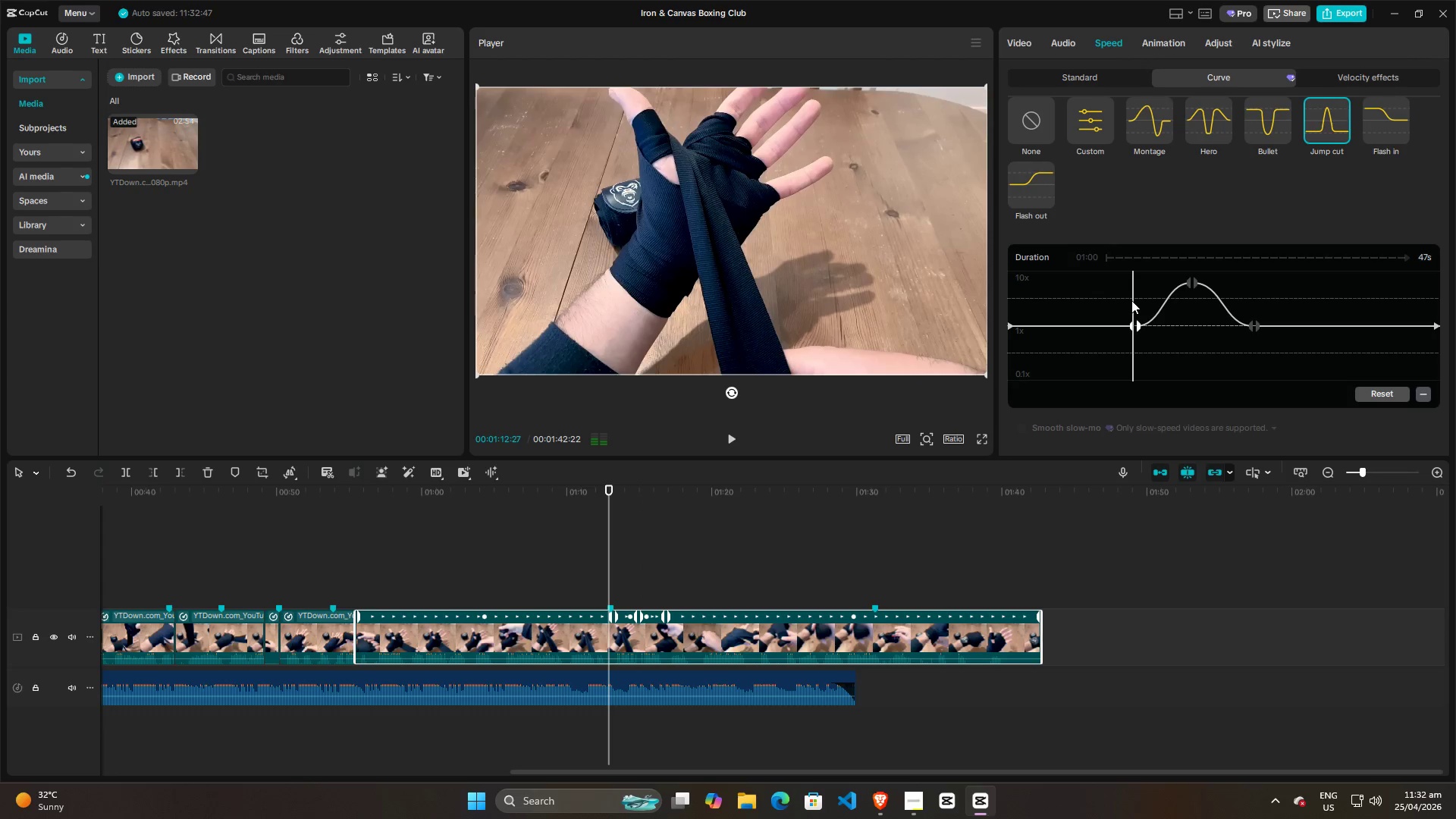 
key(Space)
 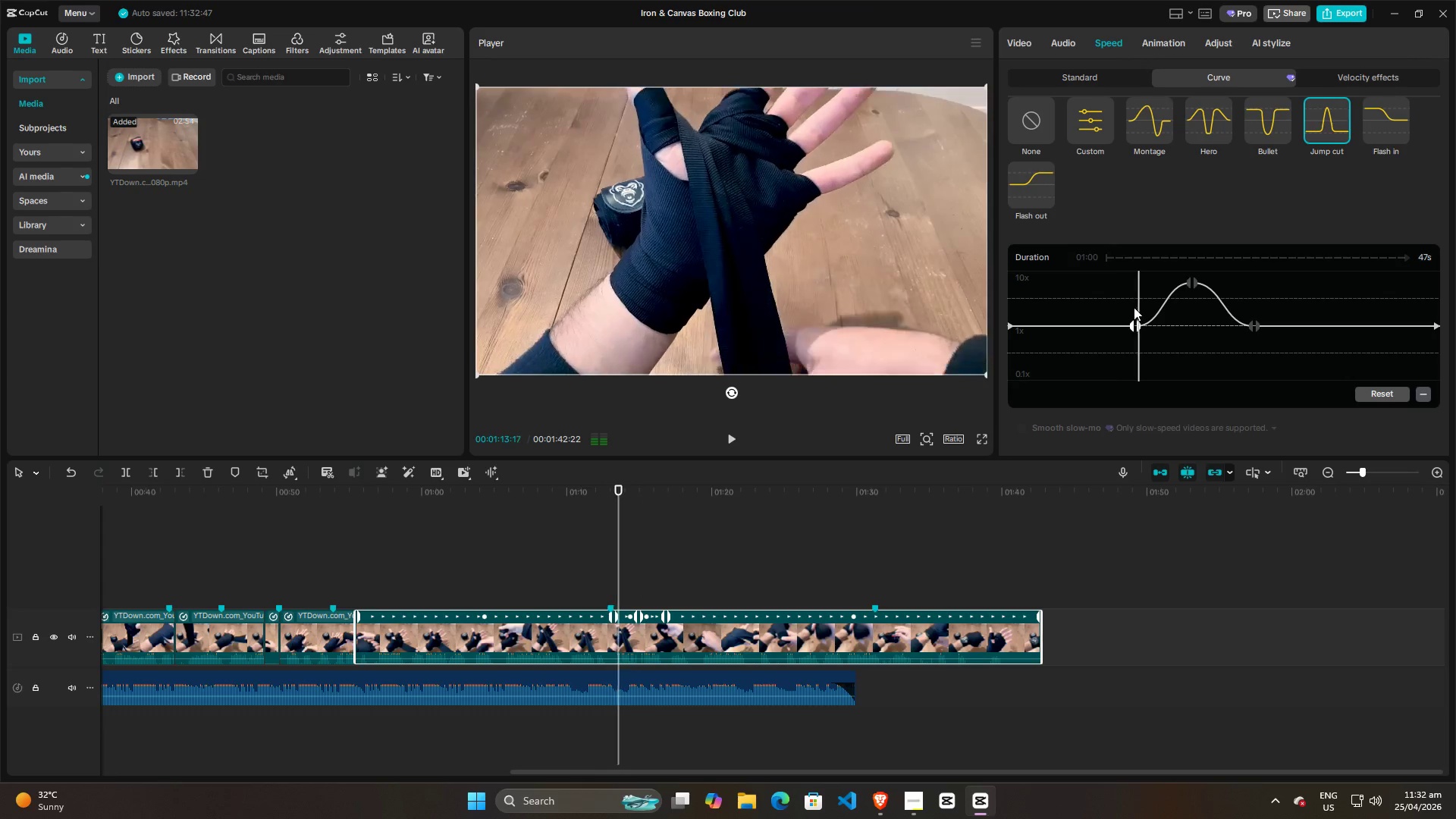 
key(Space)
 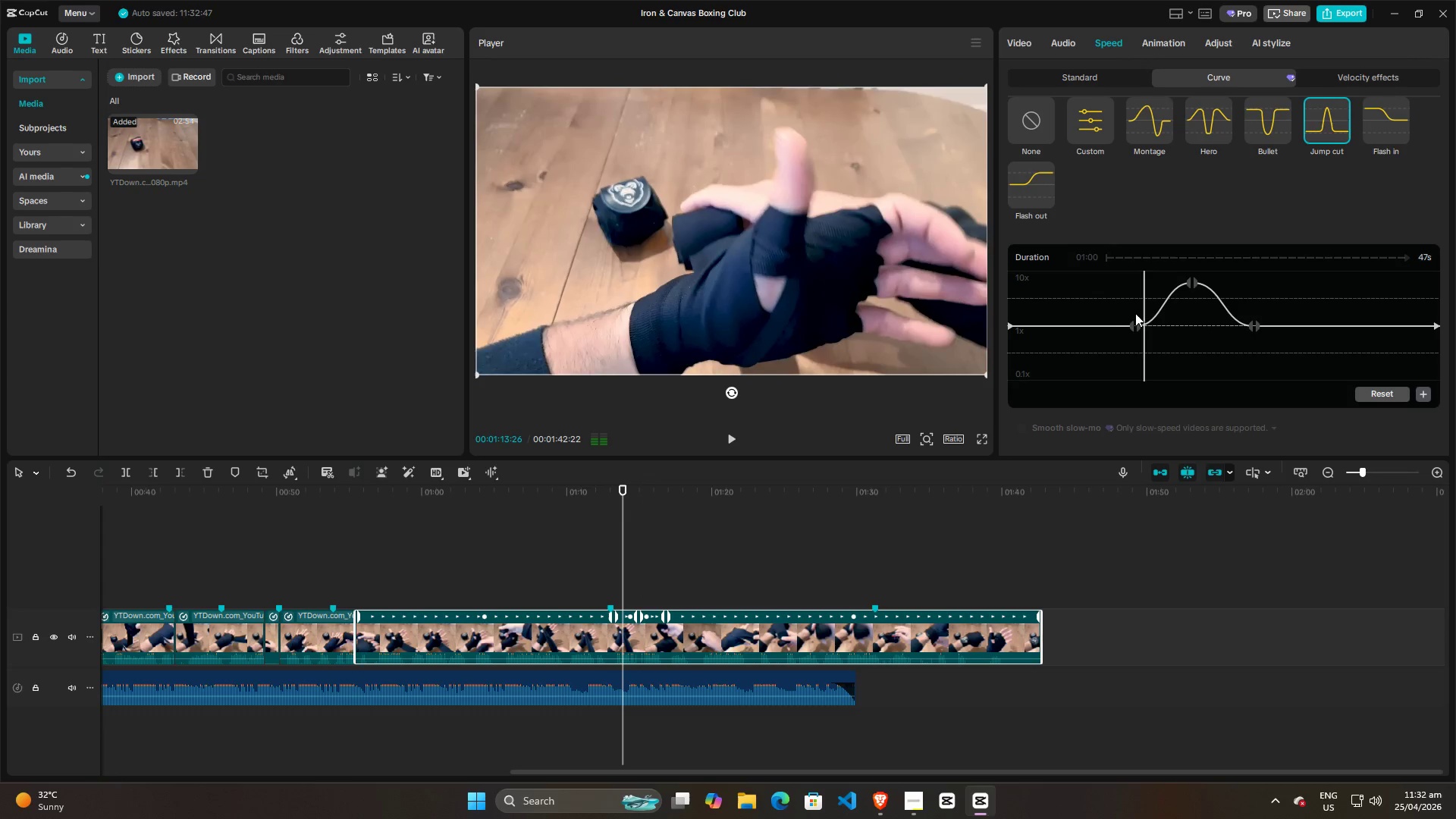 
left_click([1119, 312])
 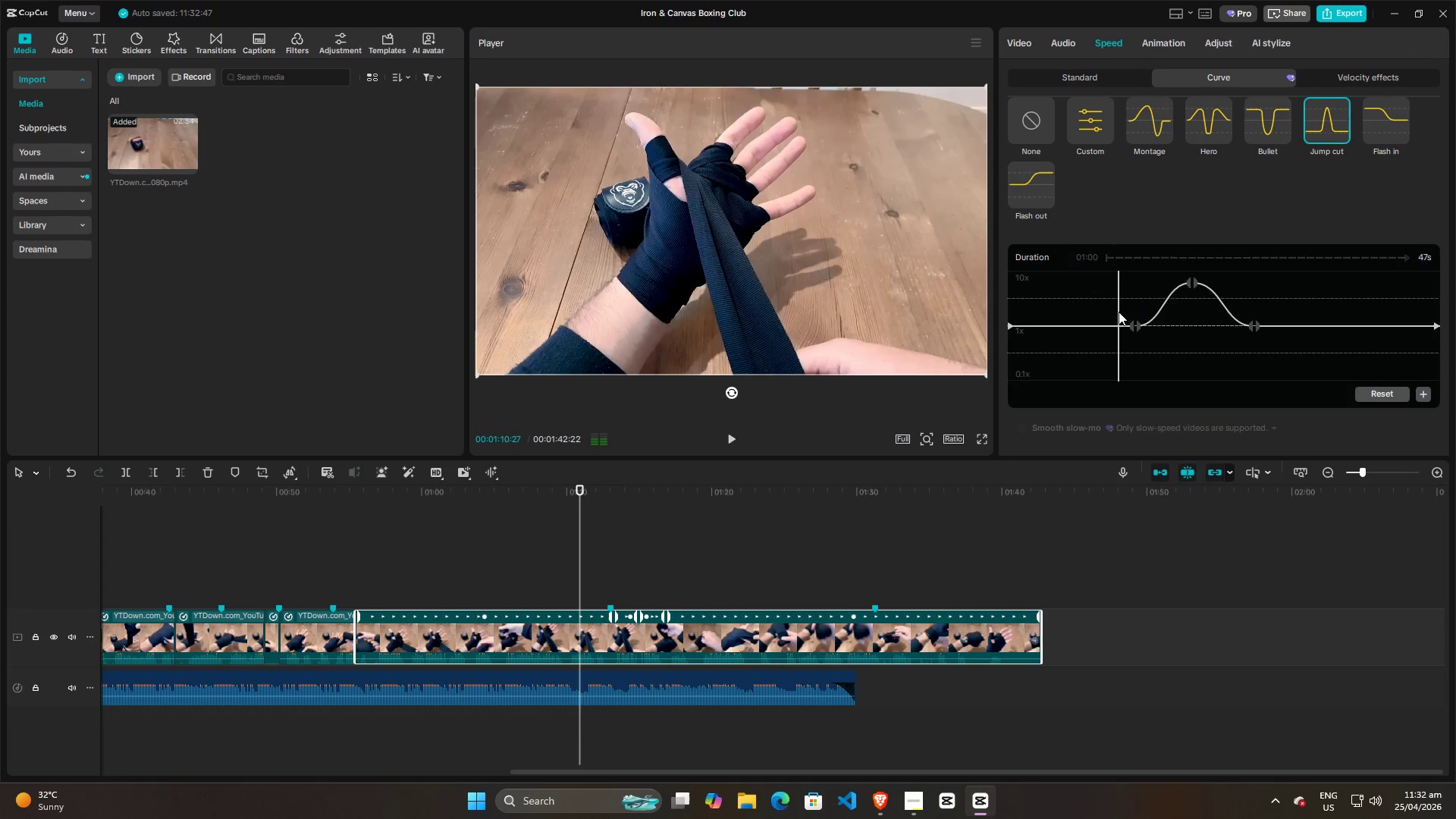 
key(Space)
 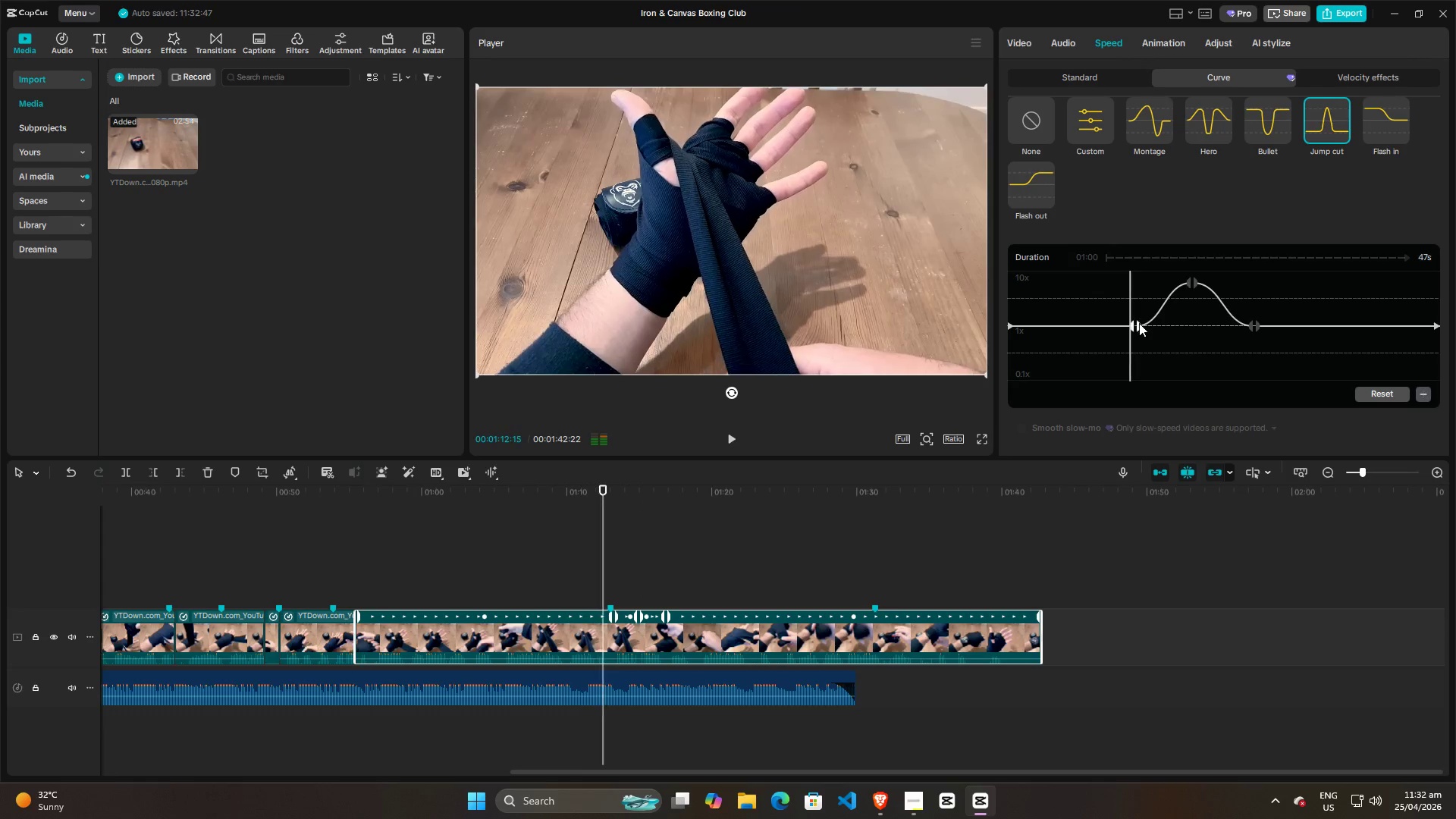 
key(Space)
 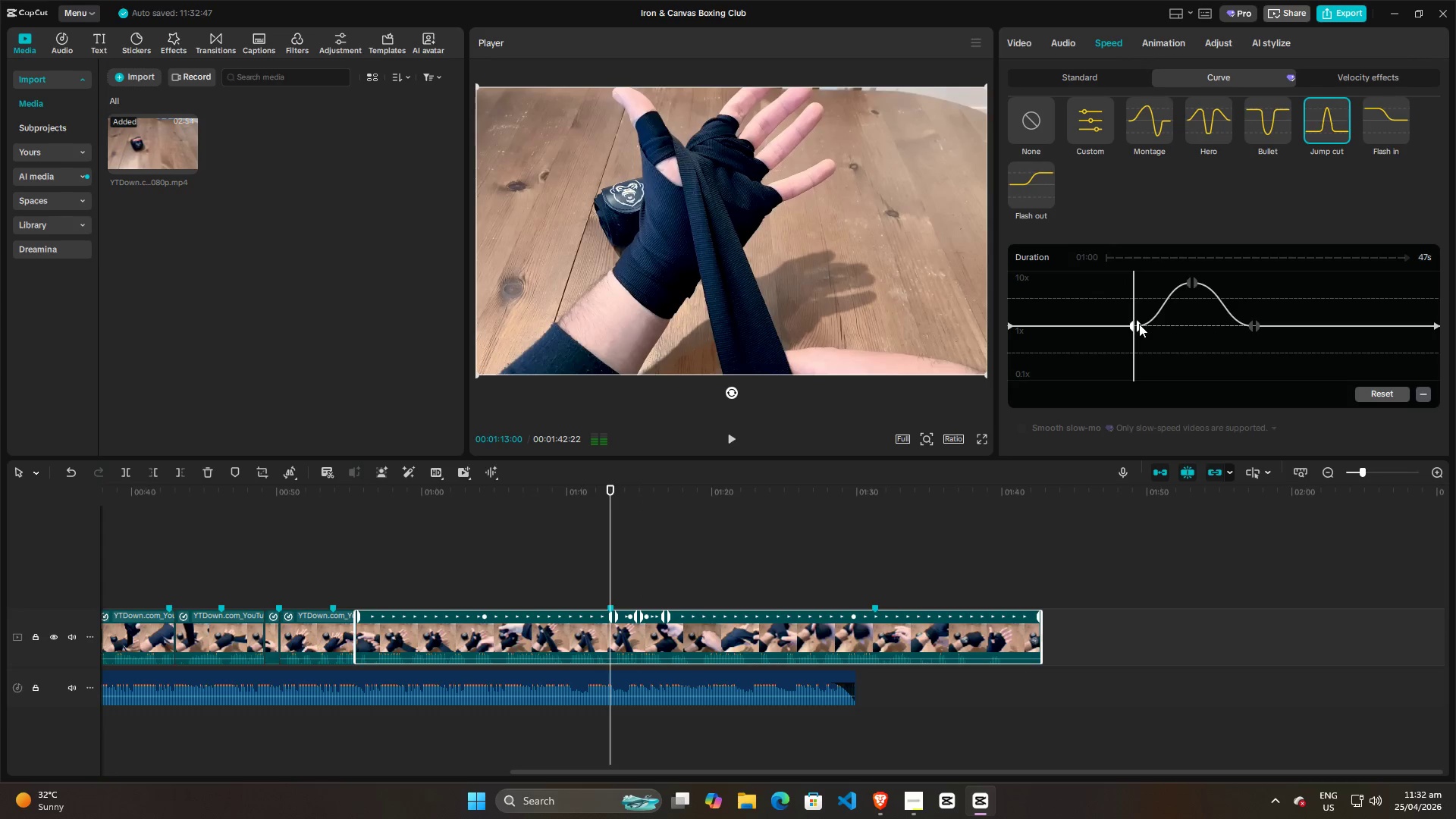 
left_click_drag(start_coordinate=[1139, 324], to_coordinate=[1138, 314])
 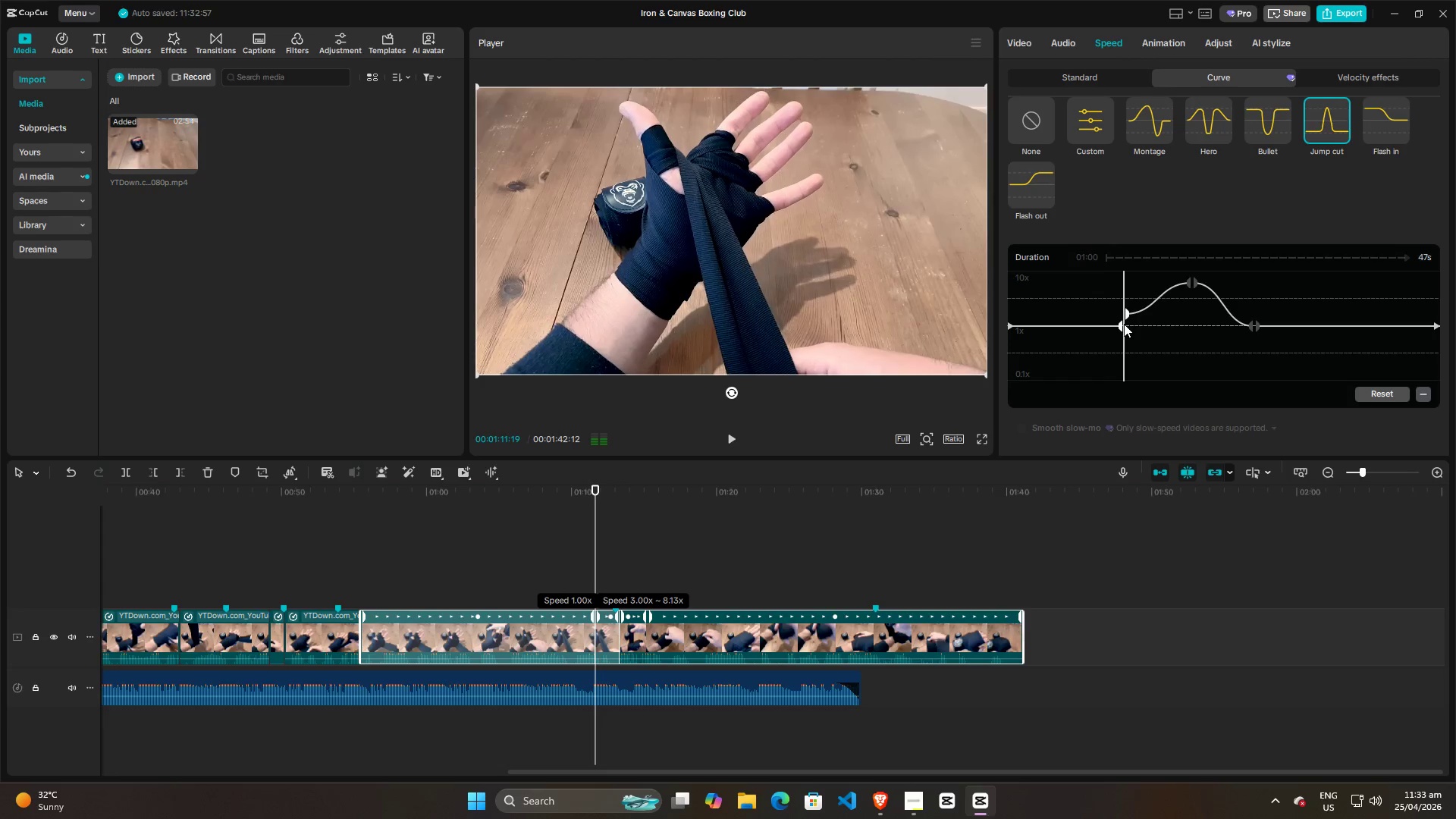 
wait(8.2)
 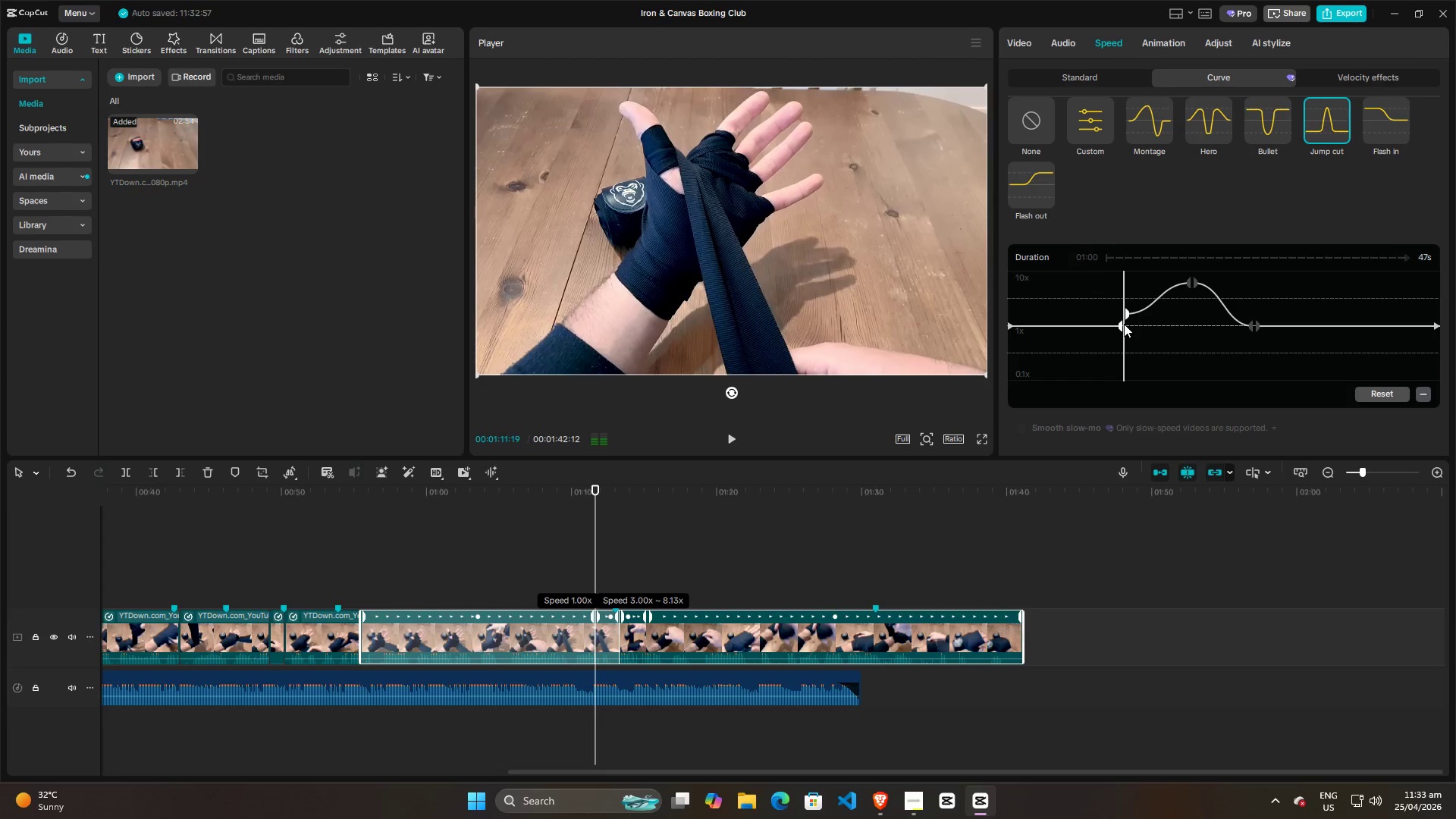 
key(Space)
 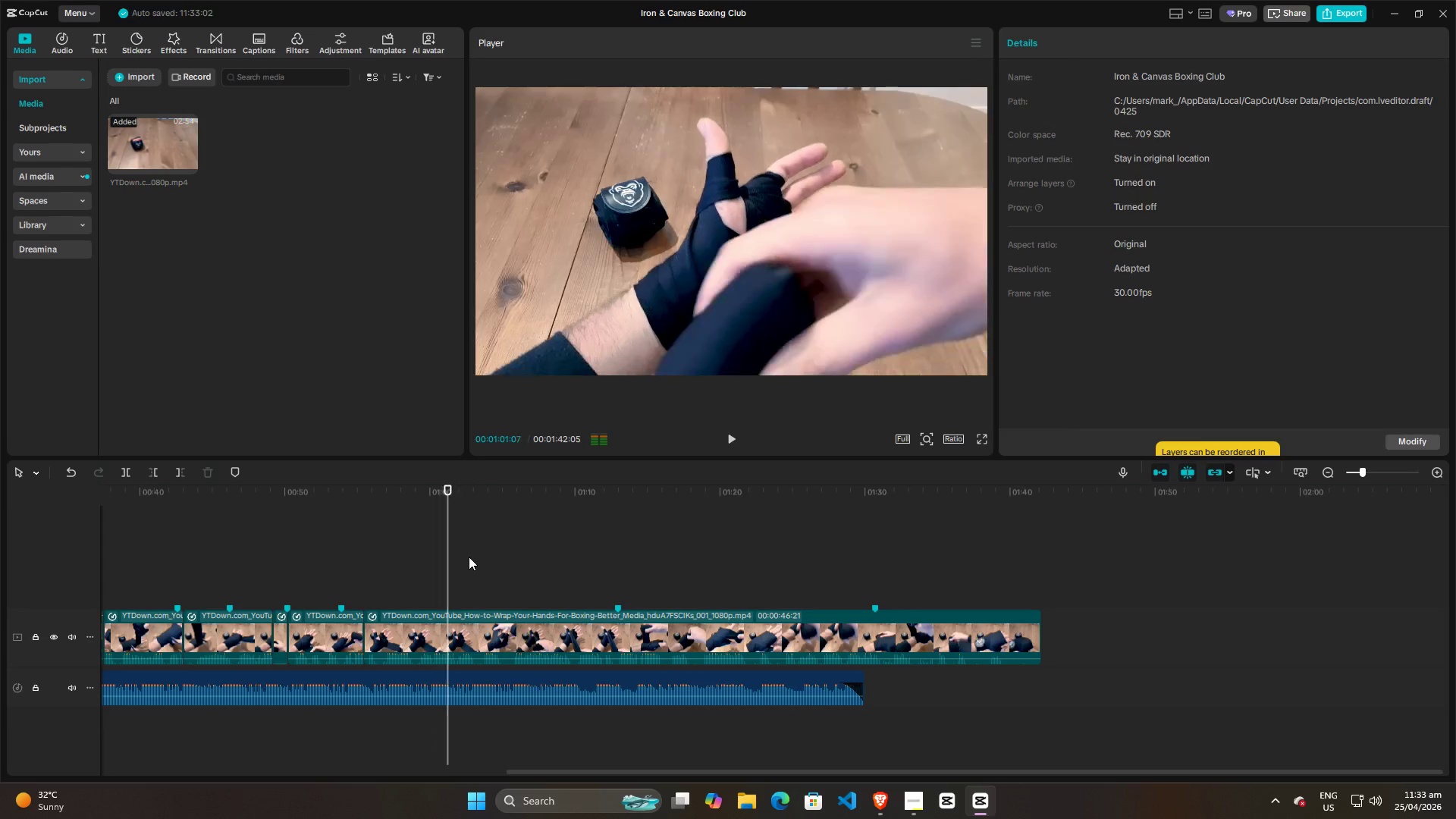 
wait(5.86)
 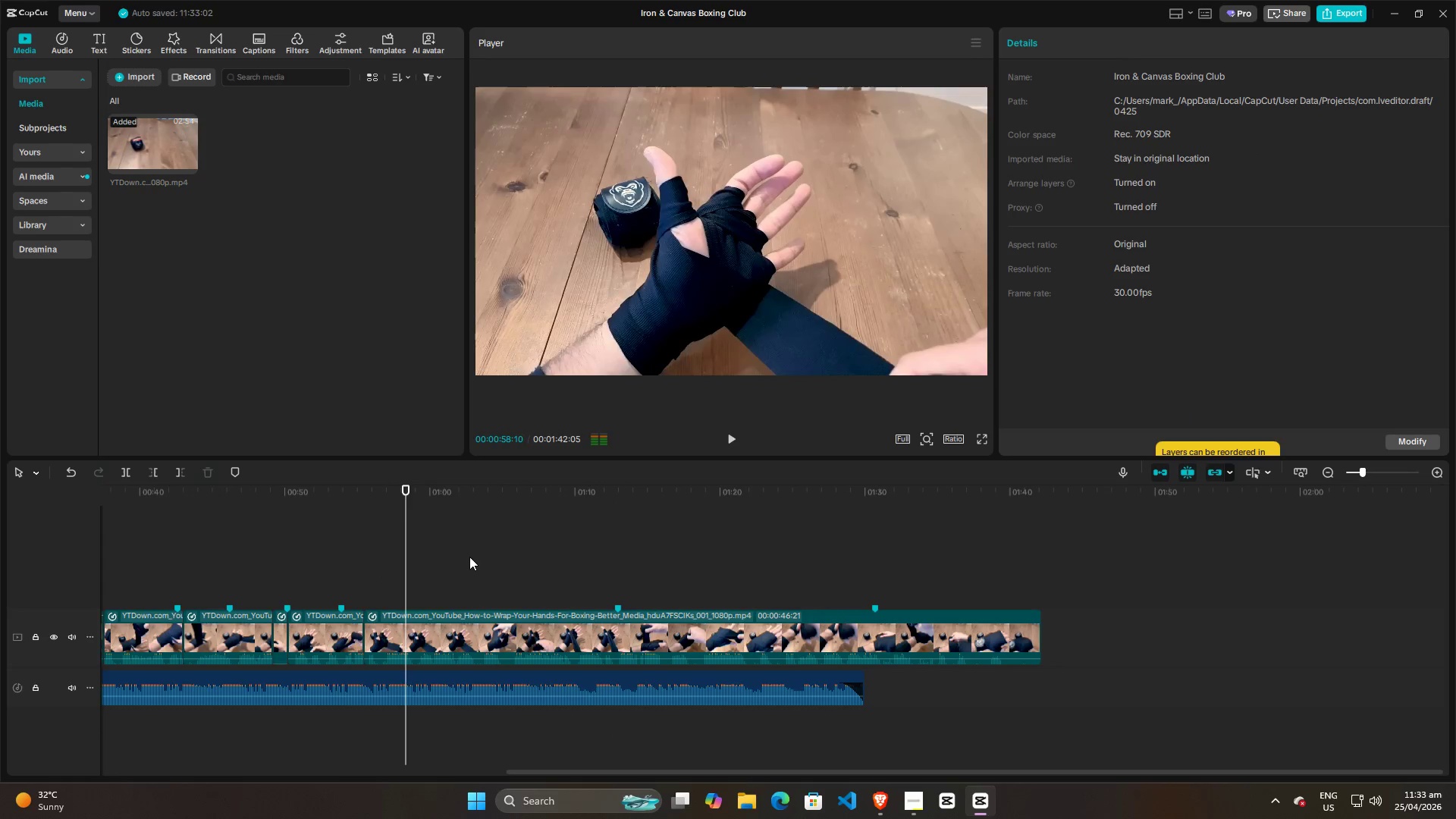 
key(Space)
 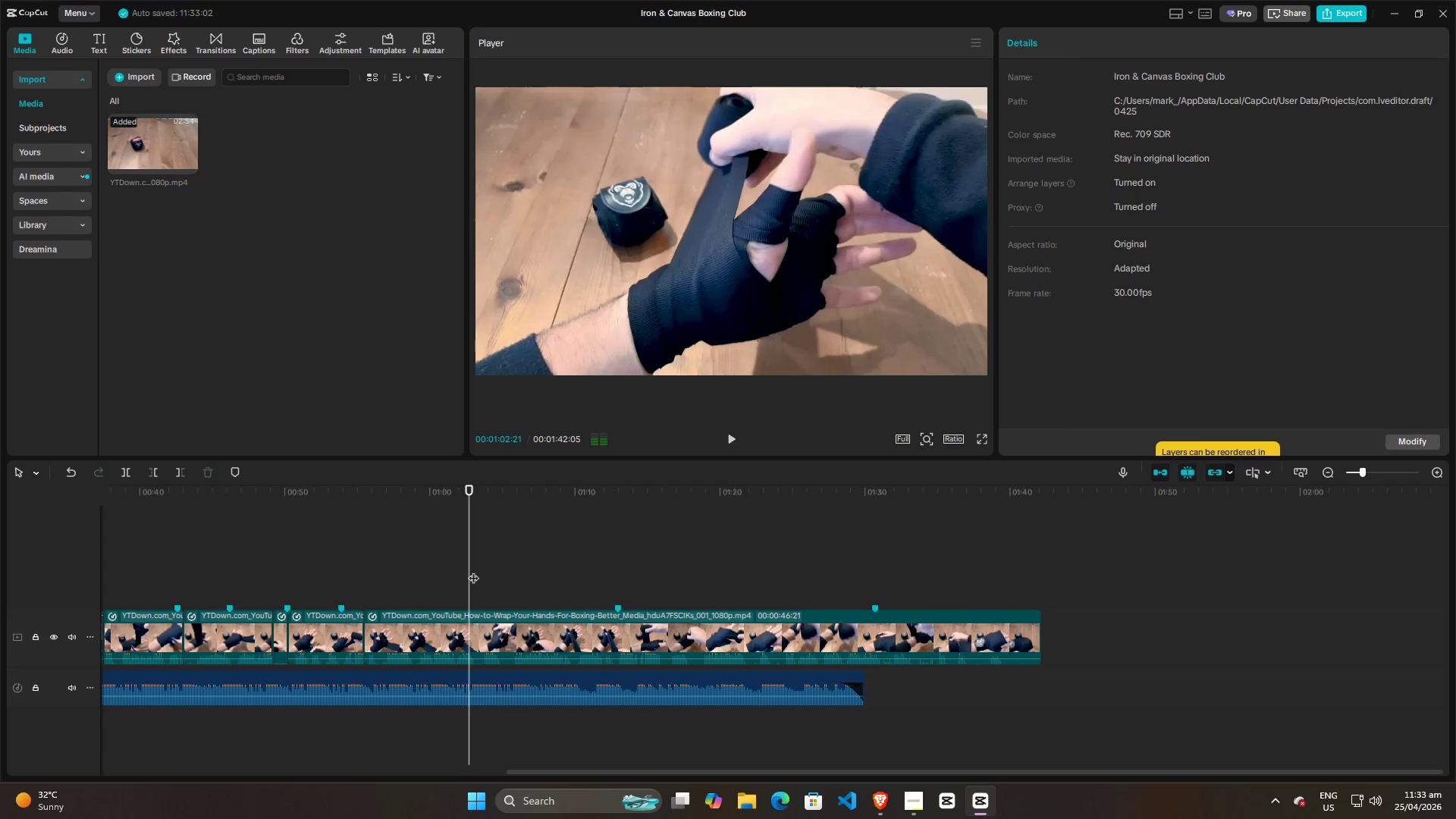 
left_click_drag(start_coordinate=[473, 570], to_coordinate=[369, 571])
 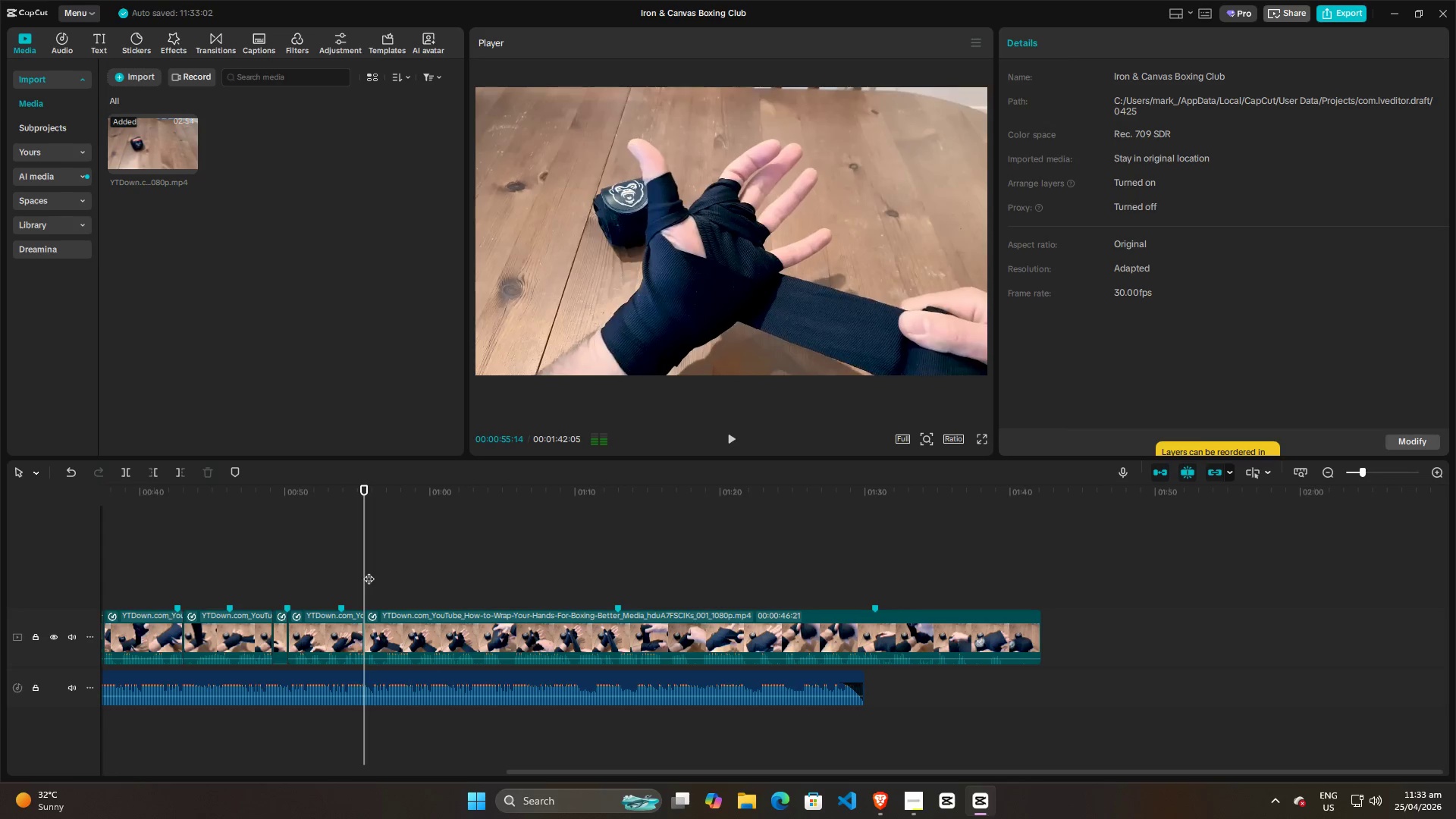 
key(Space)
 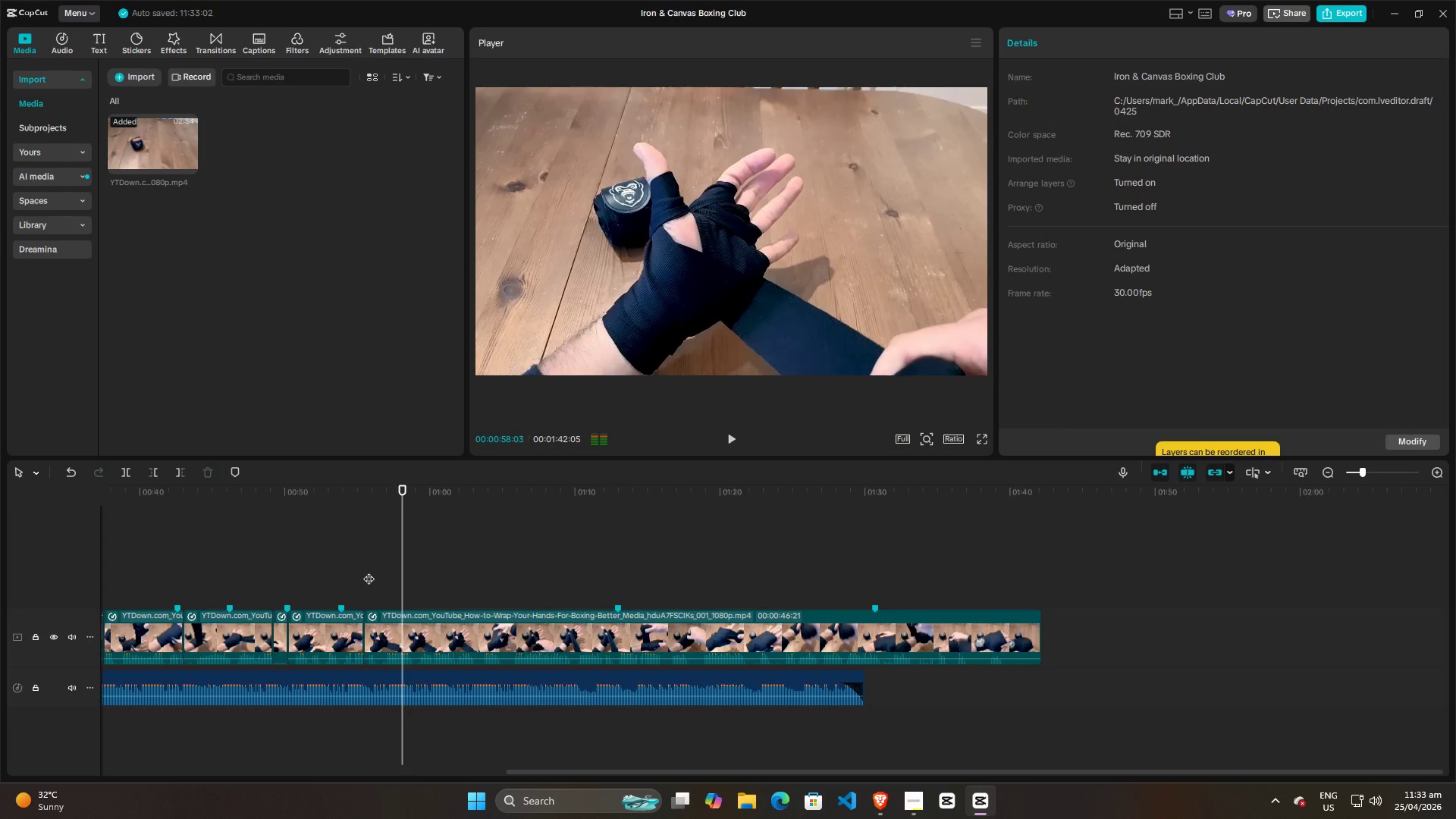 
key(Space)
 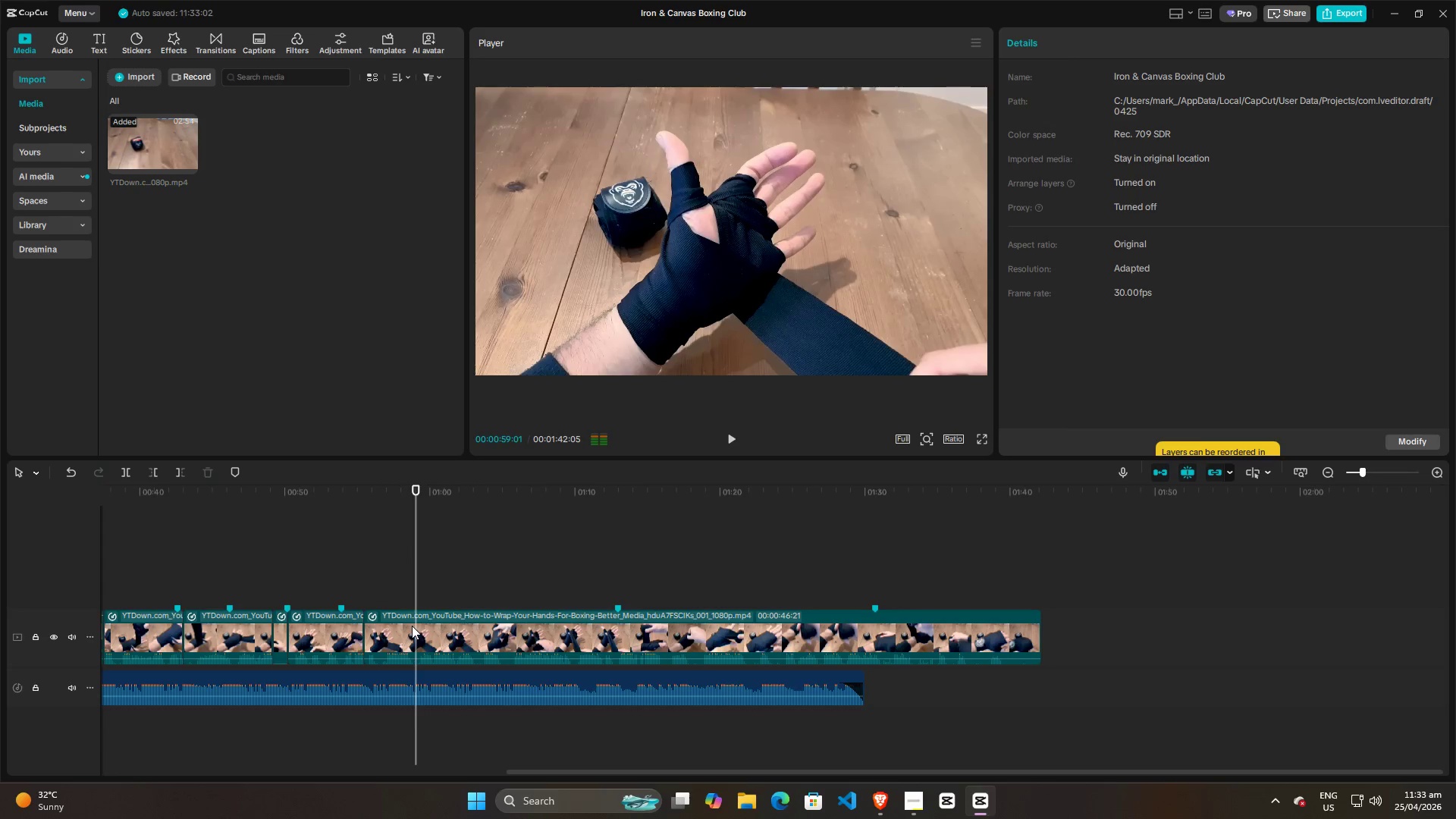 
left_click([403, 626])
 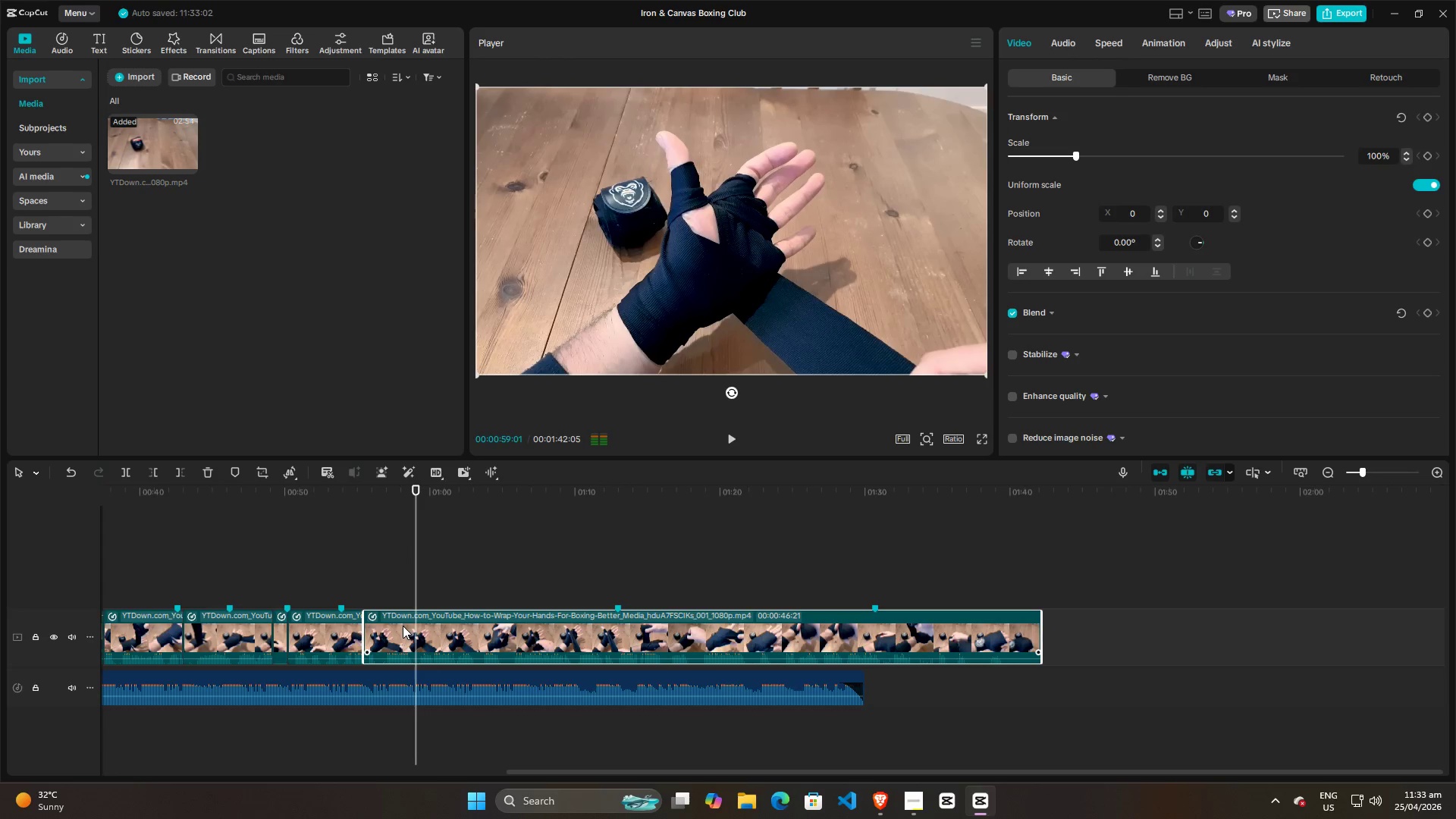 
key(M)
 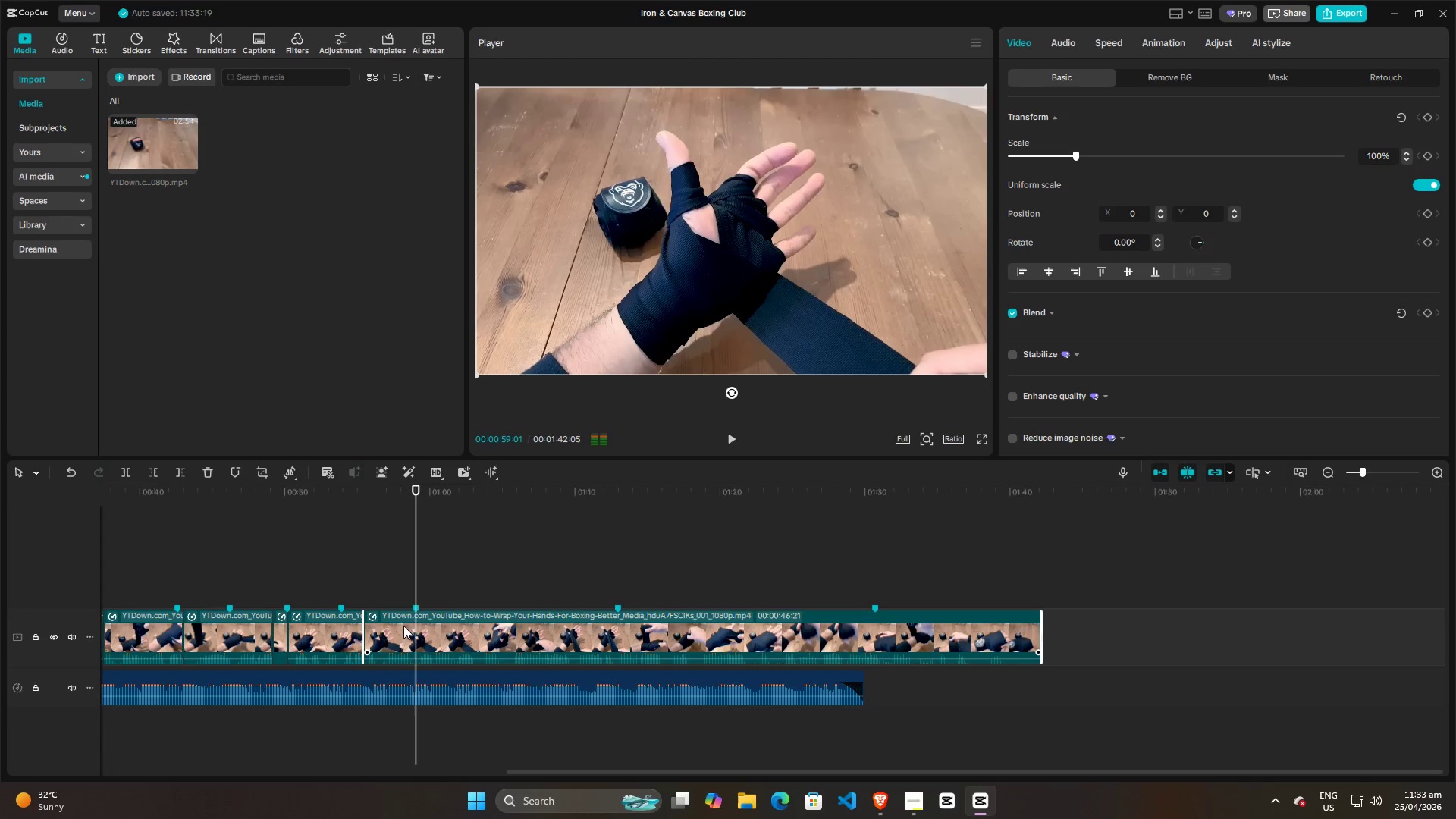 
key(Control+R)
 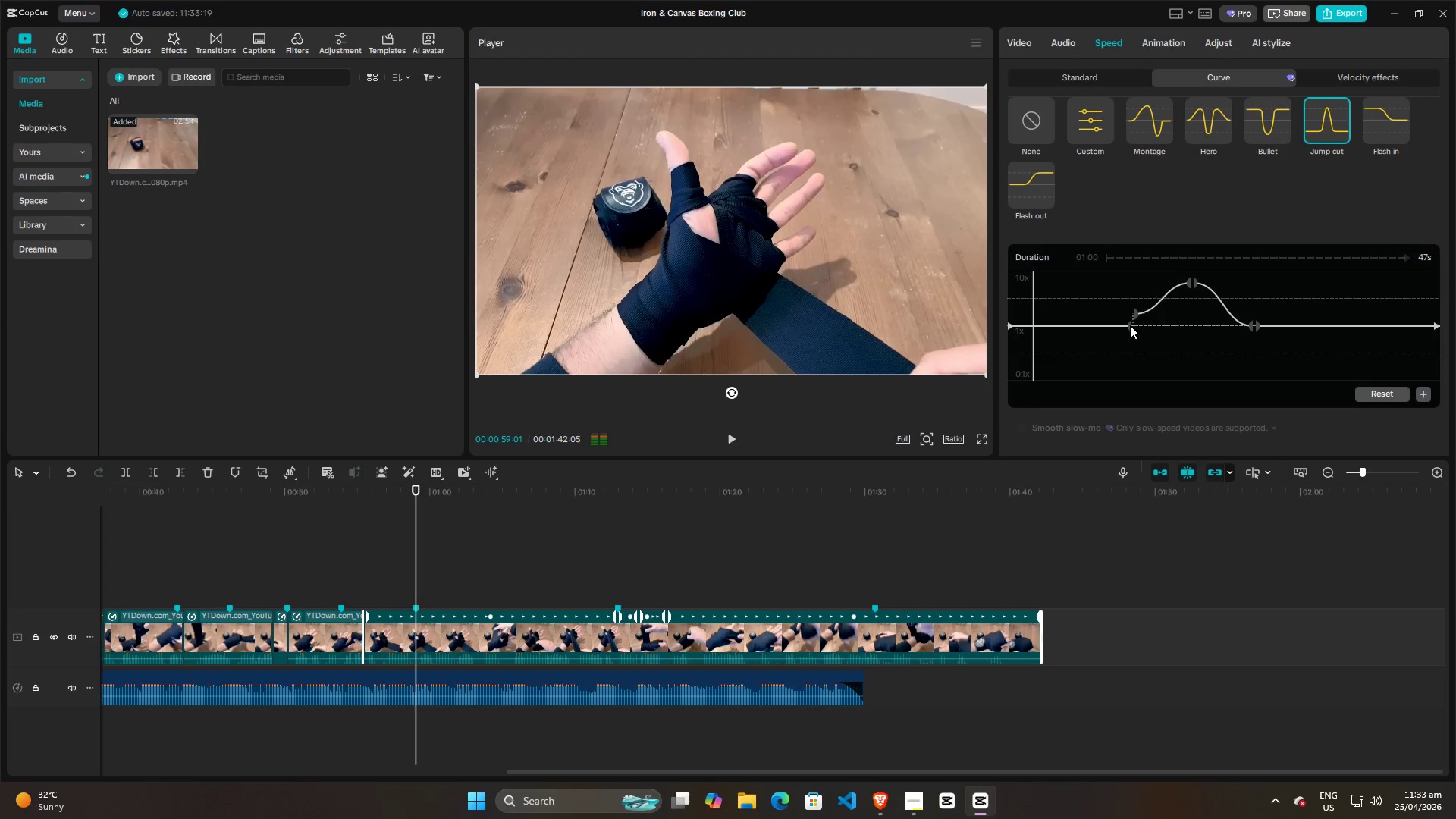 
left_click_drag(start_coordinate=[1130, 325], to_coordinate=[1033, 325])
 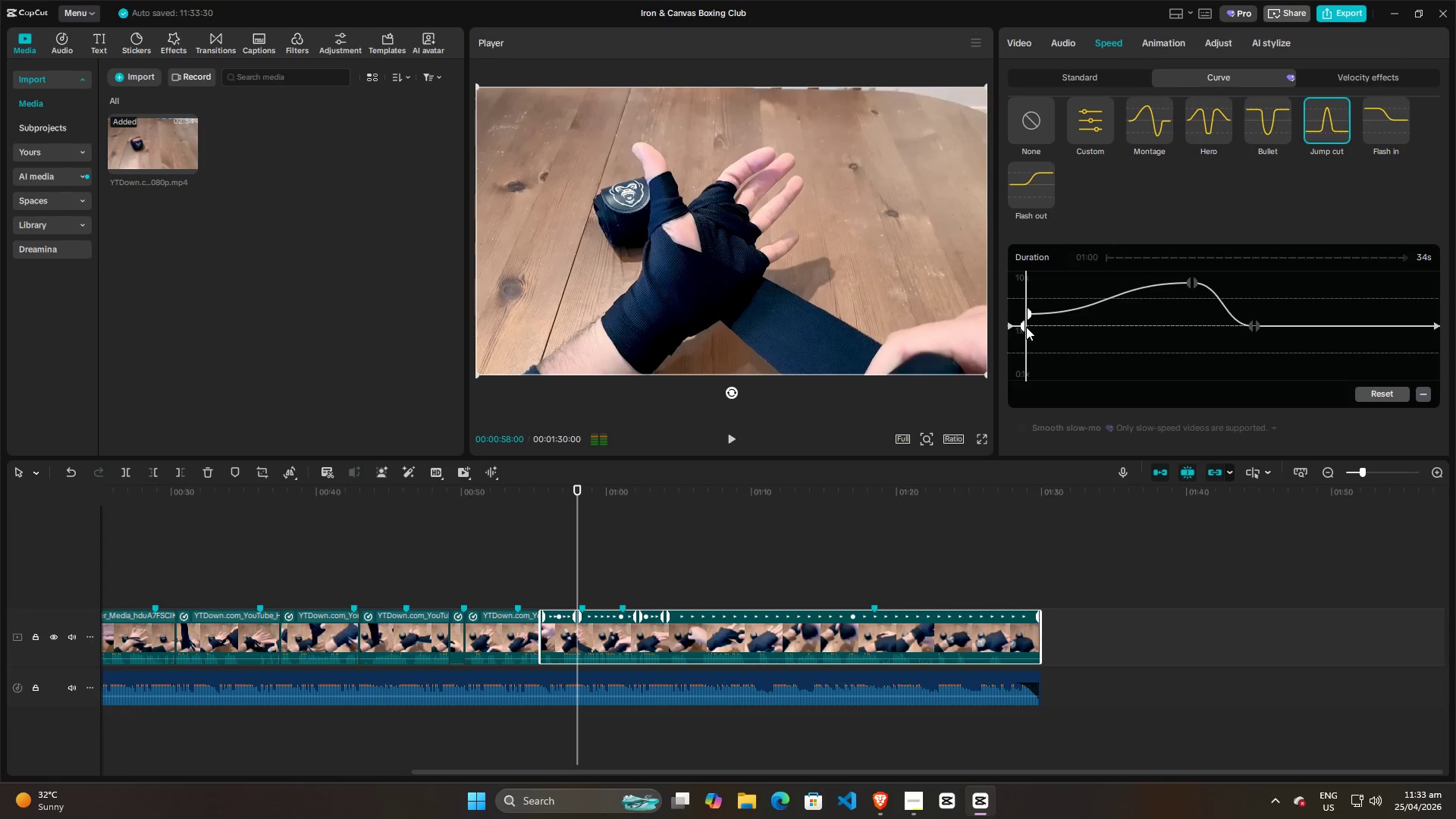 
wait(5.5)
 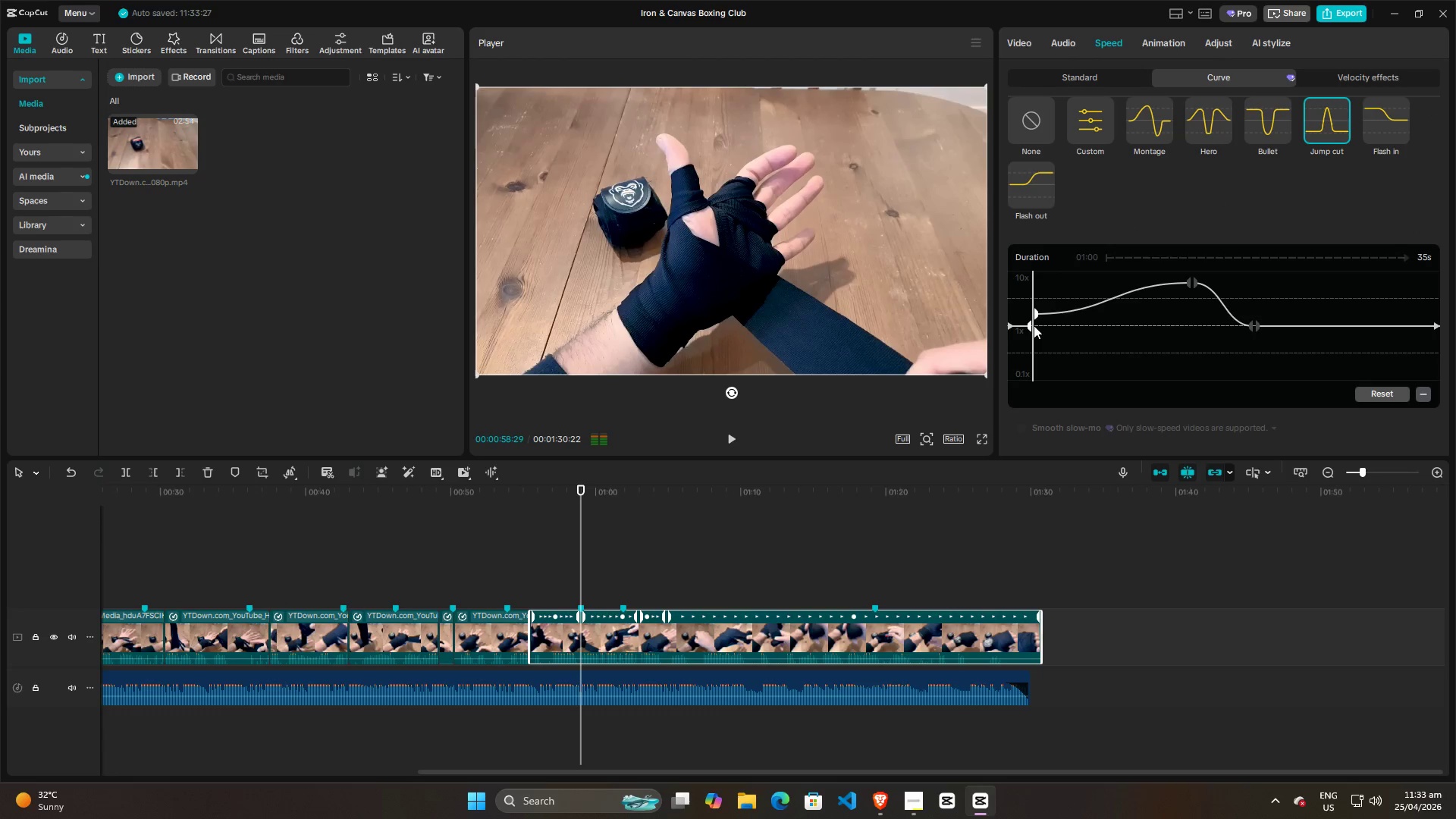 
key(Space)
 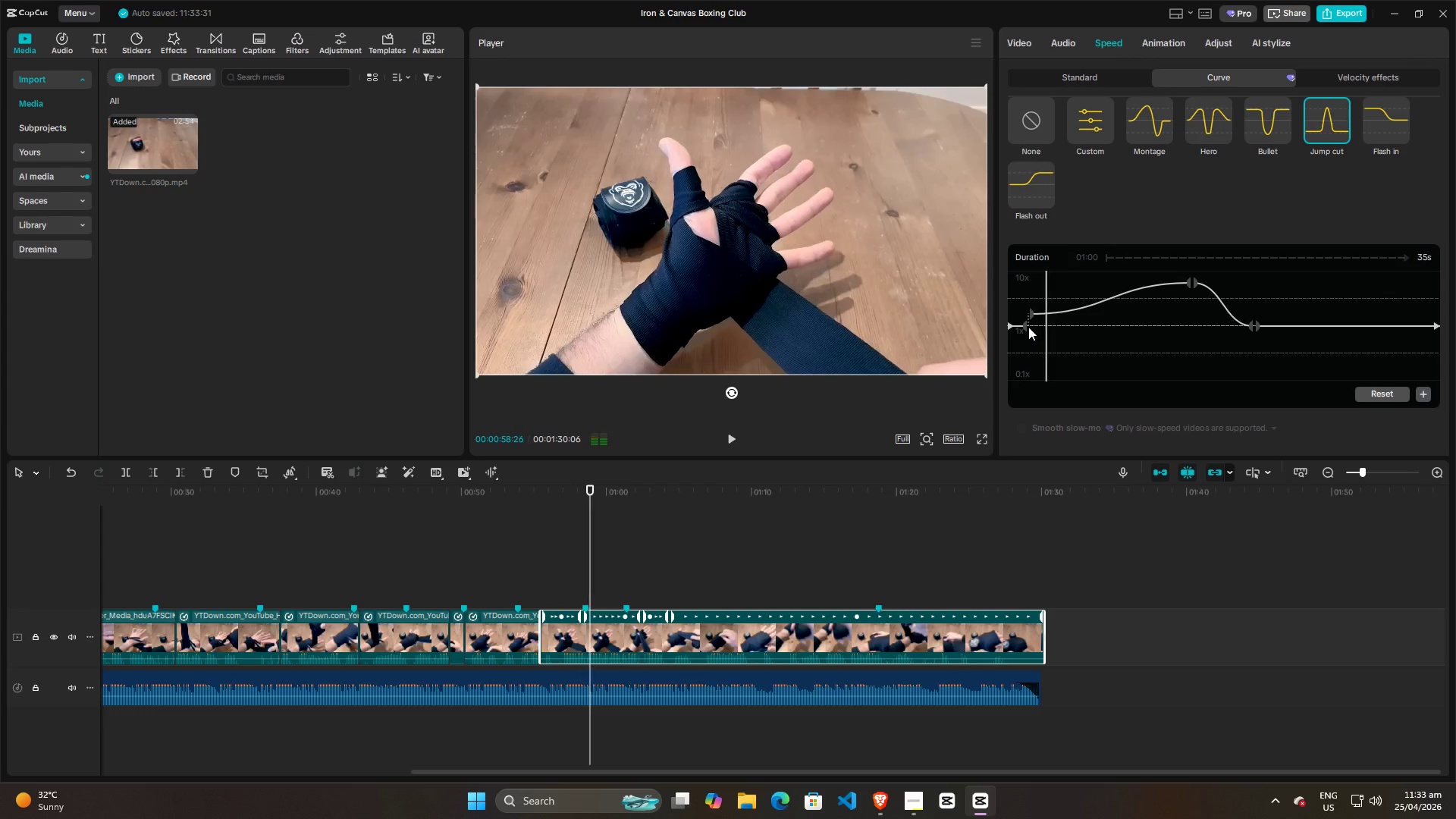 
key(Space)
 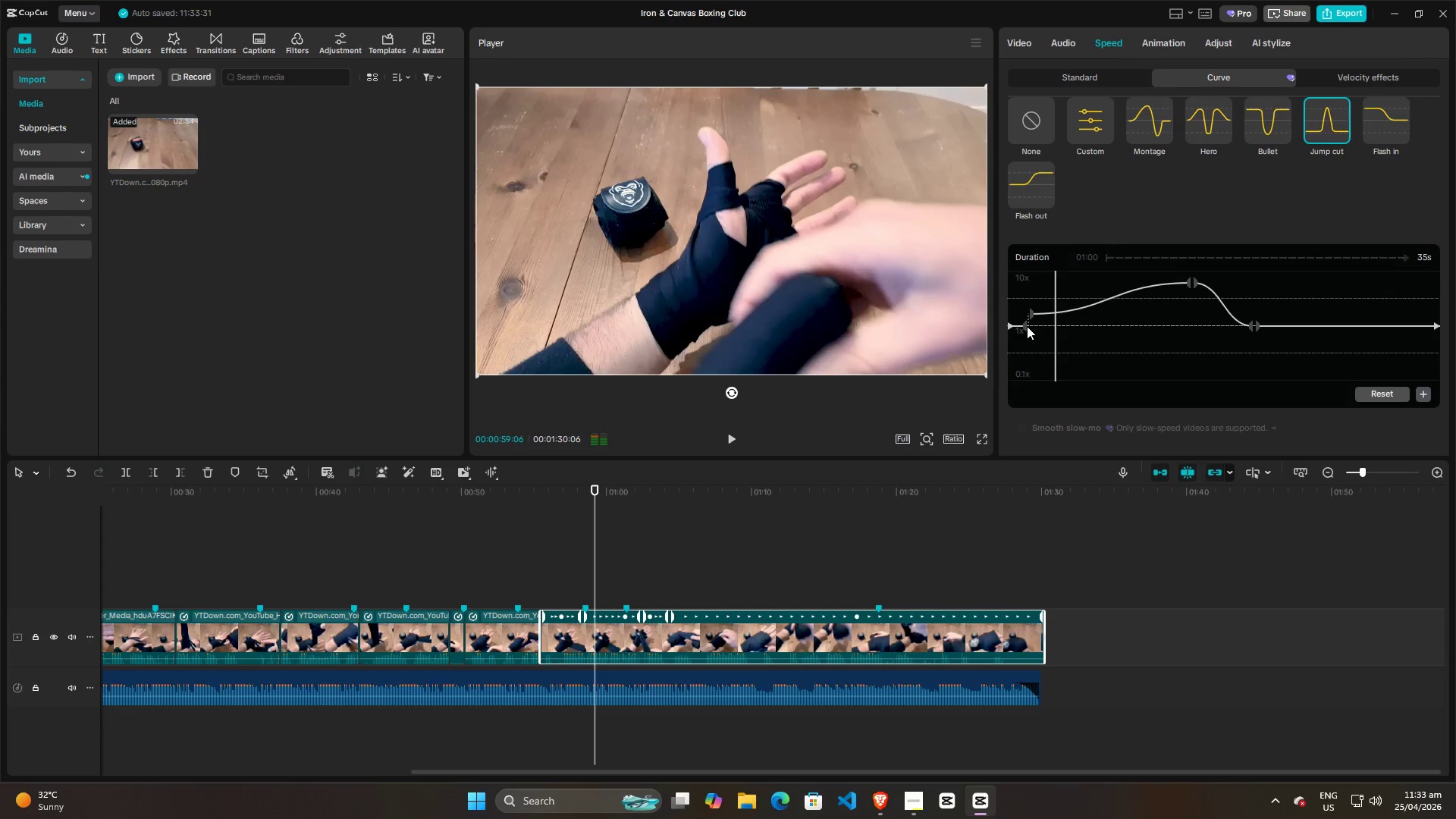 
left_click_drag(start_coordinate=[1027, 326], to_coordinate=[1036, 321])
 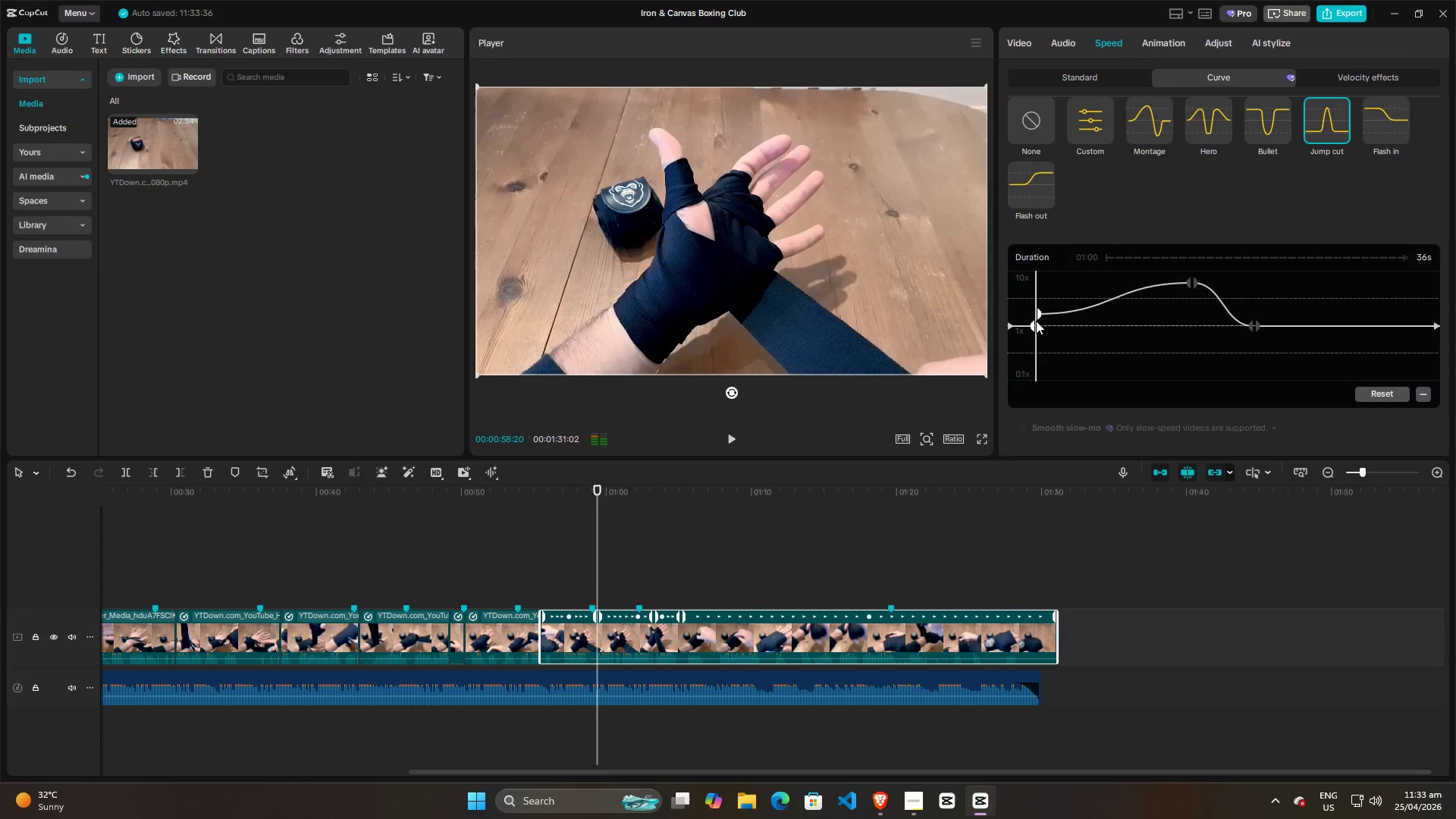 
key(Space)
 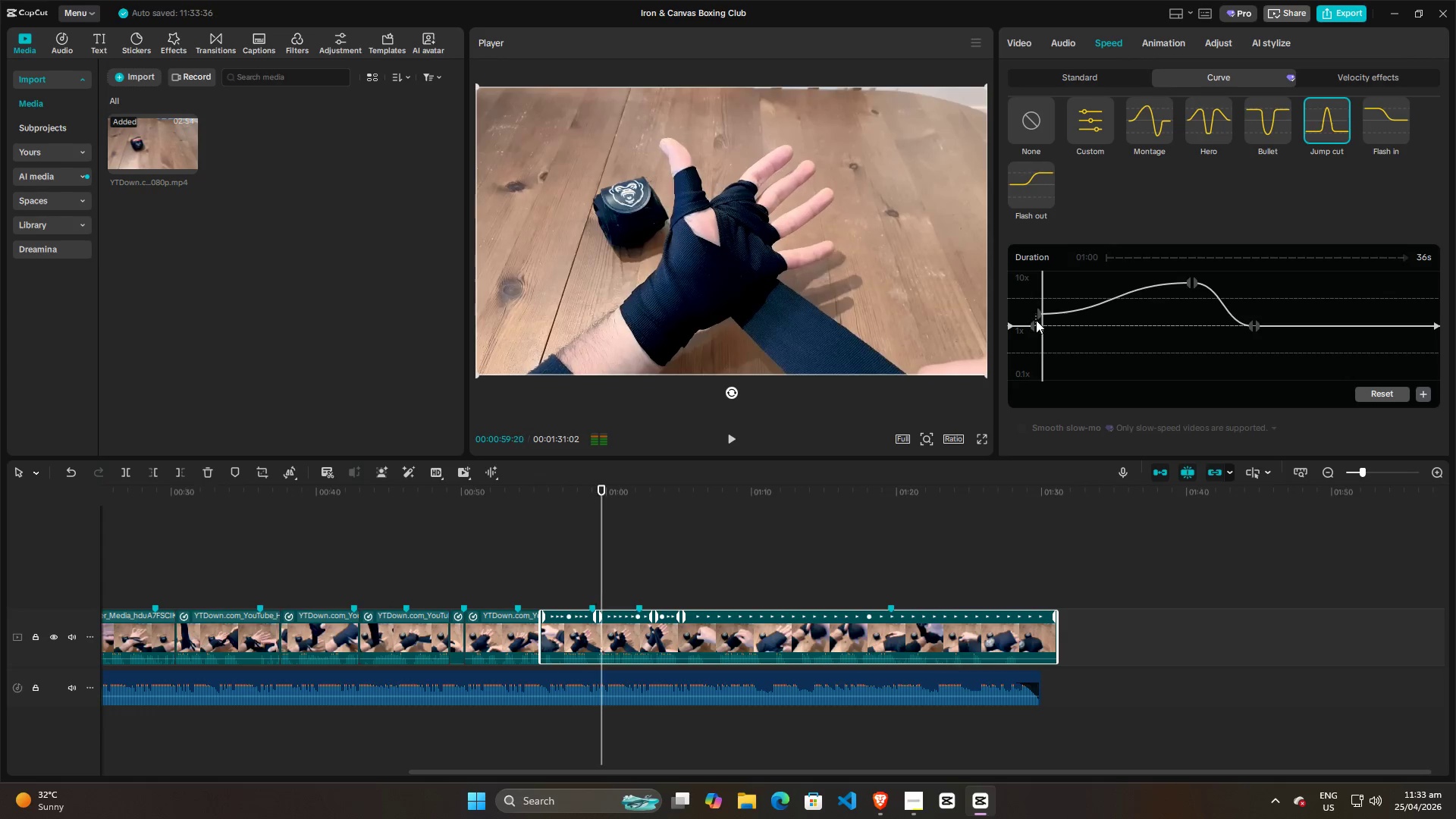 
key(Space)
 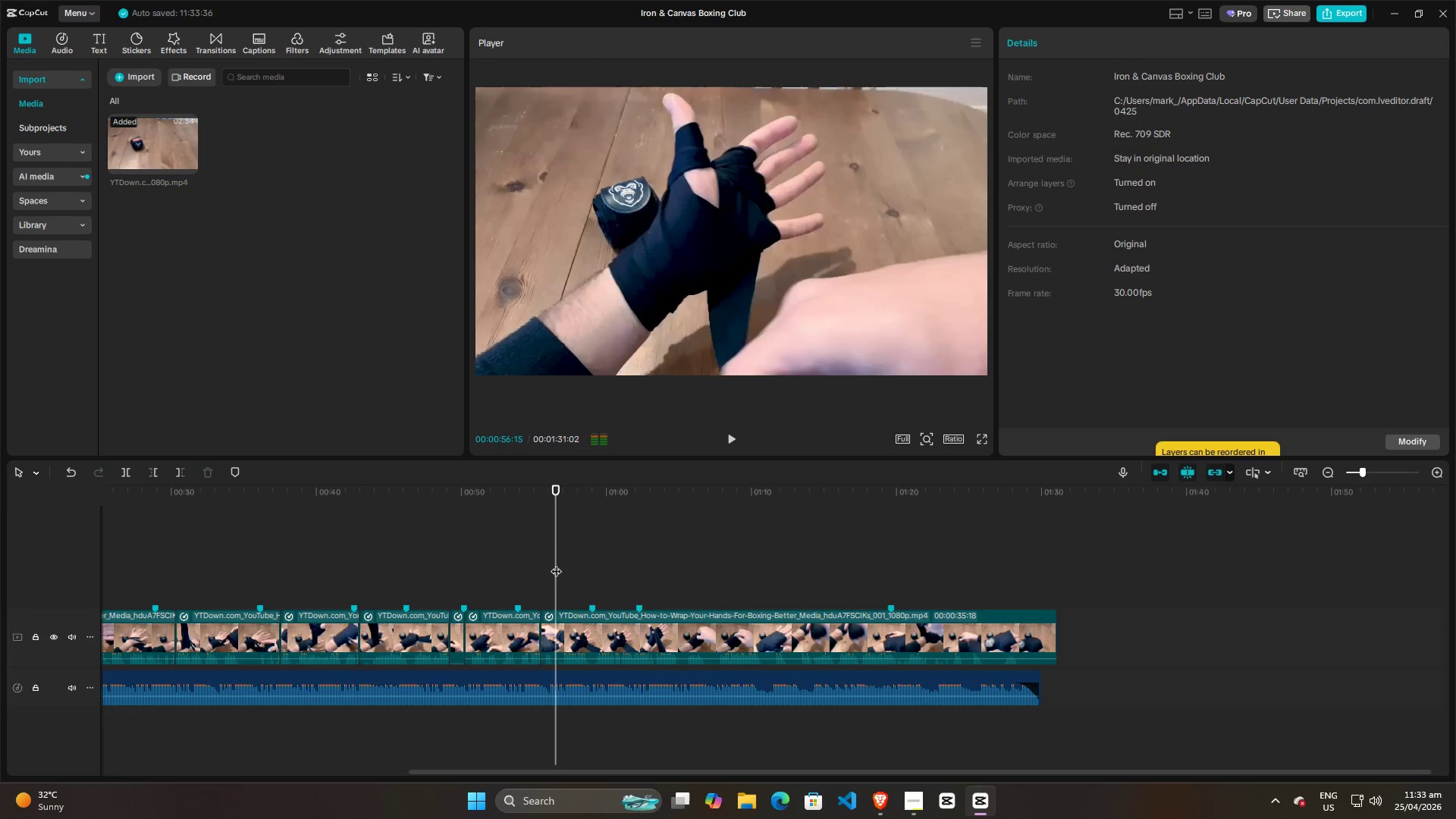 
double_click([546, 565])
 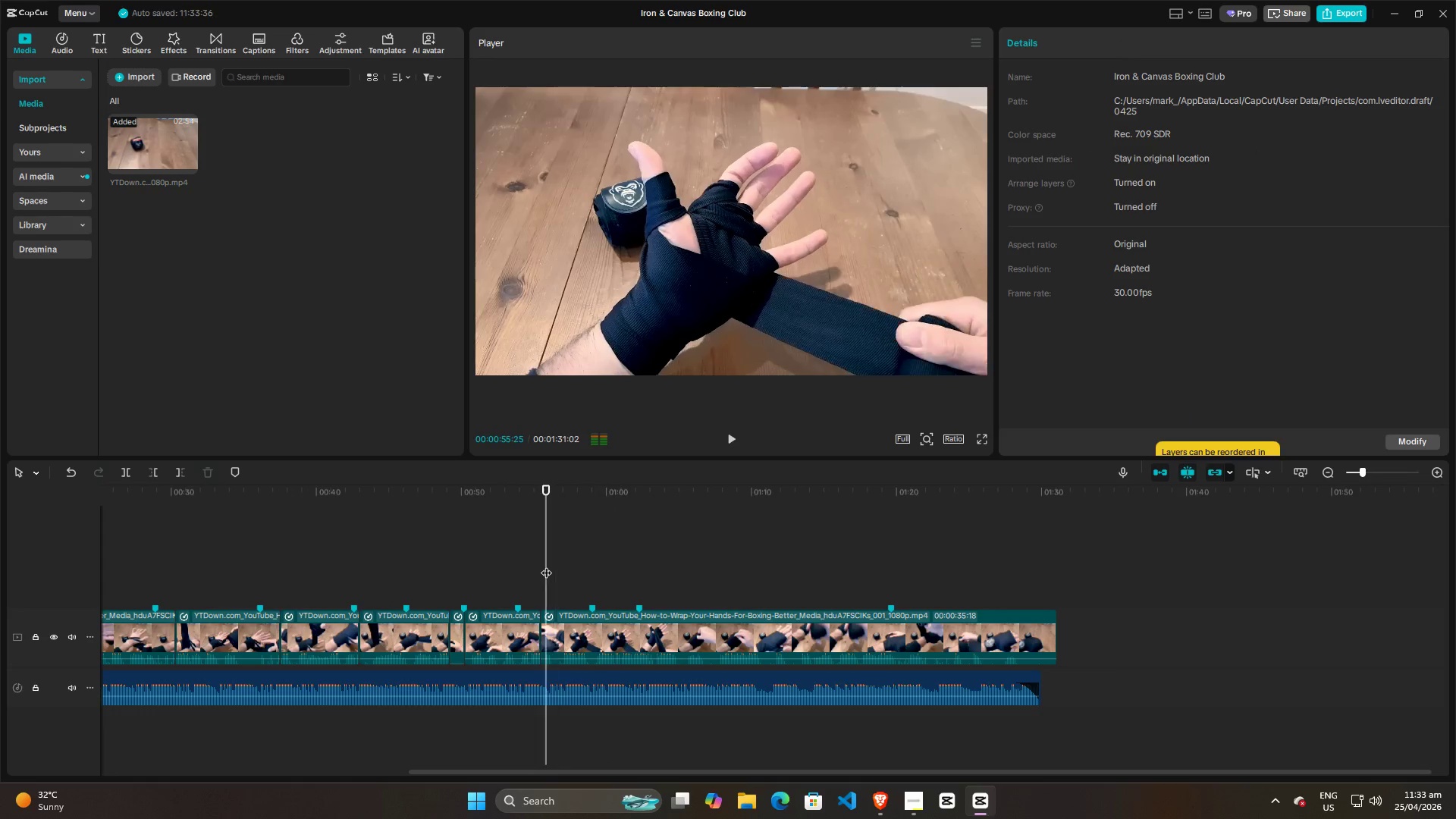 
key(Space)
 